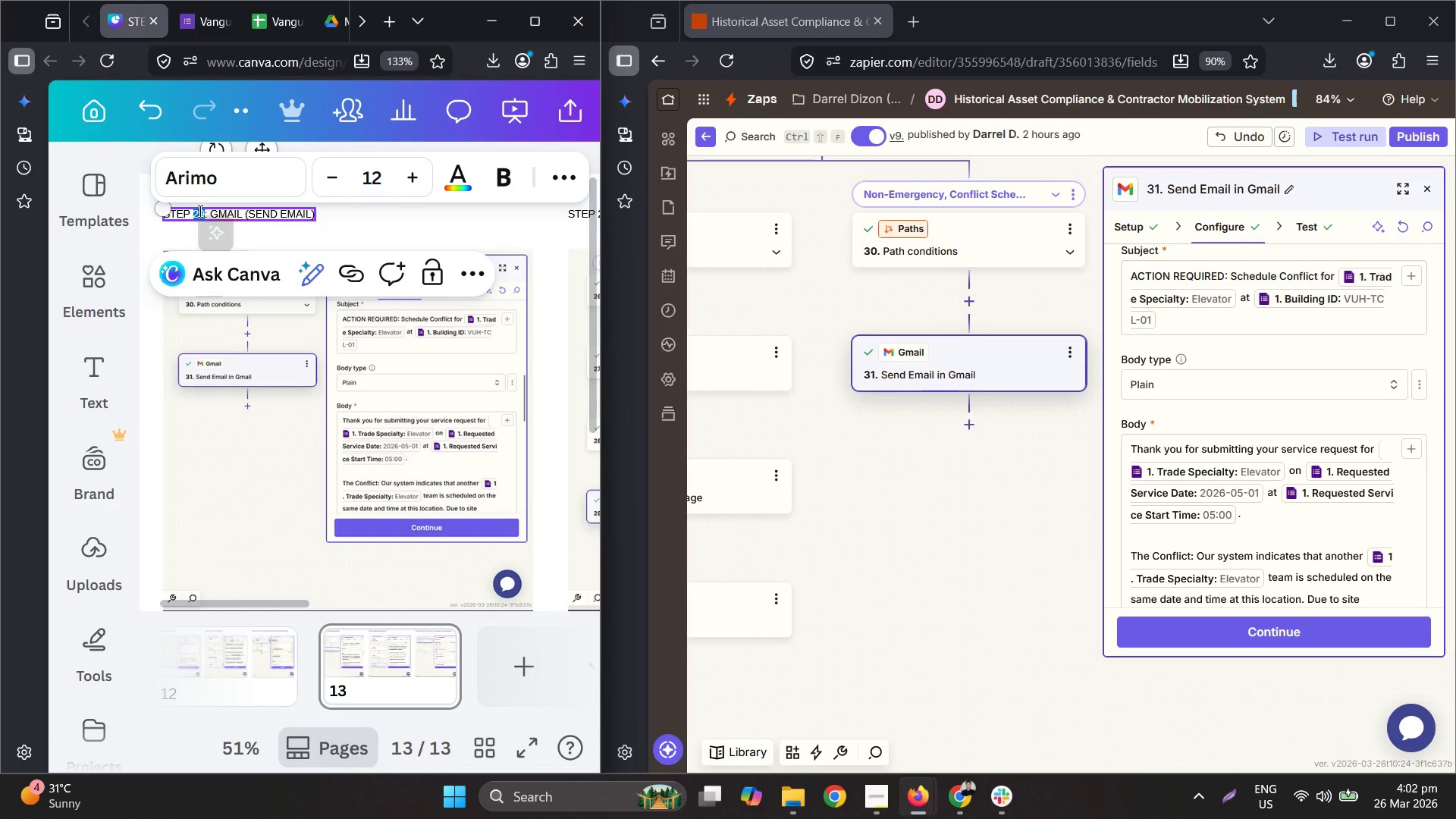 
type(31)
 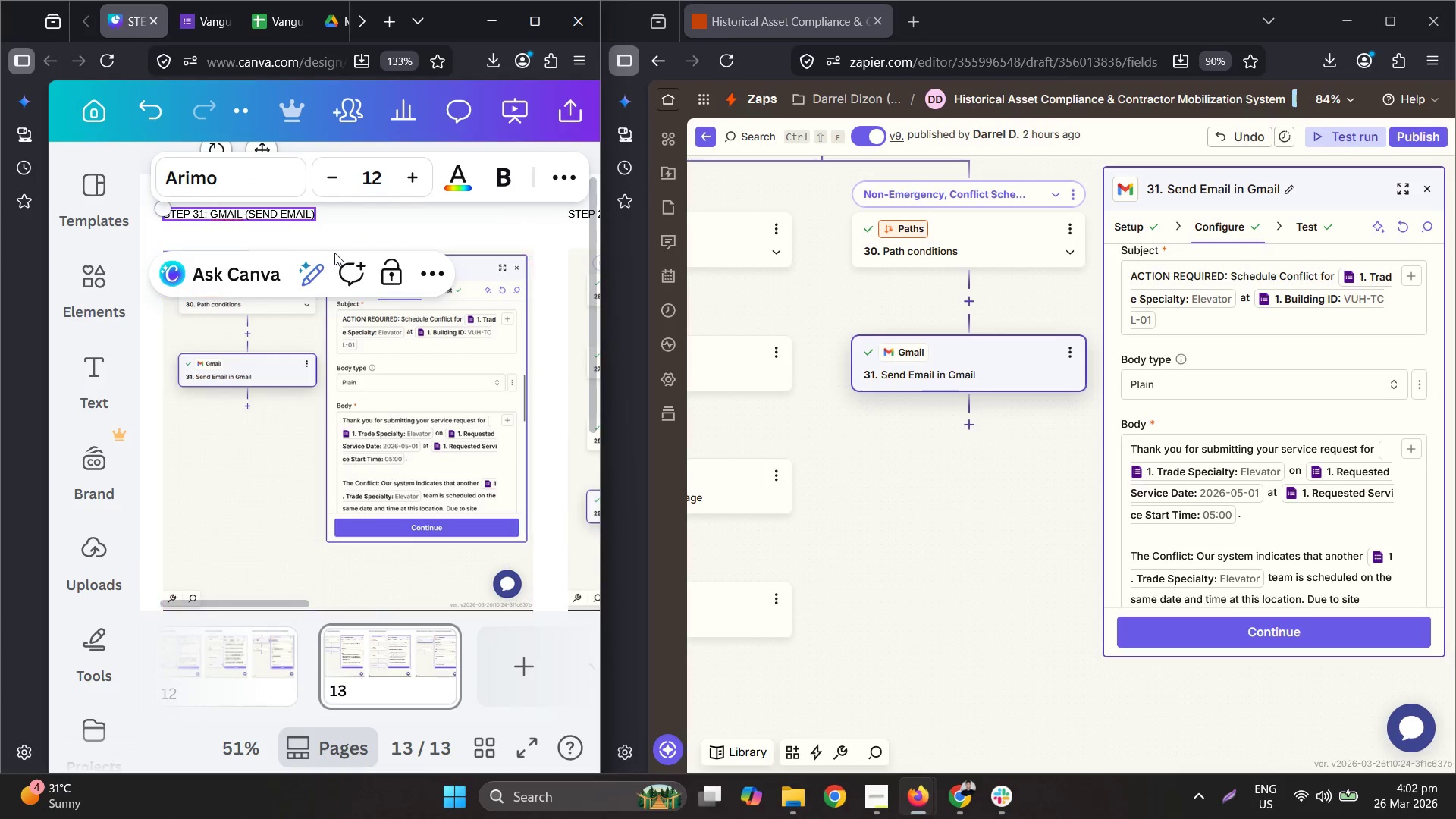 
left_click([394, 215])
 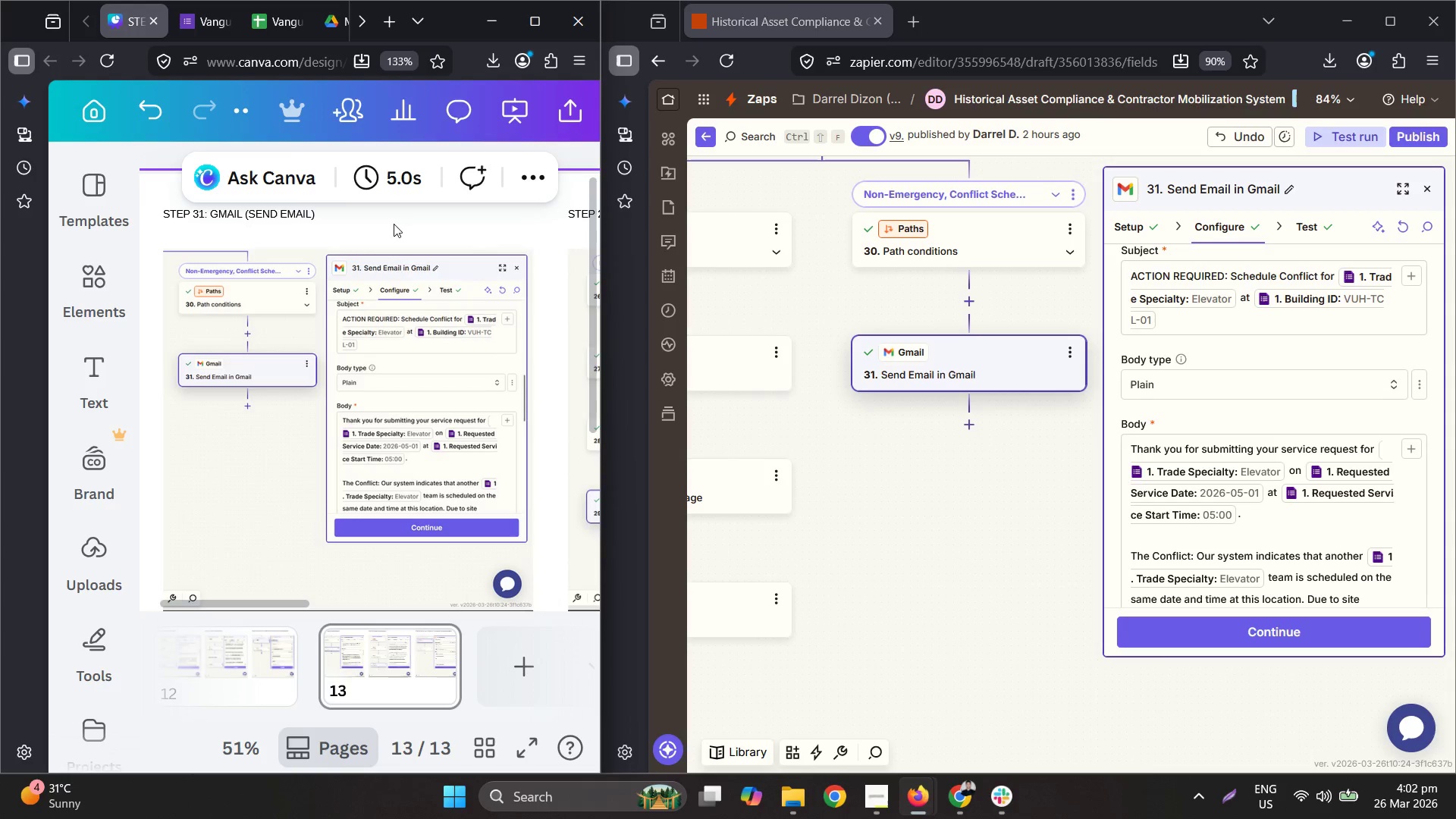 
hold_key(key=ControlLeft, duration=0.59)
scroll: coordinate [423, 284], scroll_direction: down, amount: 1.0
 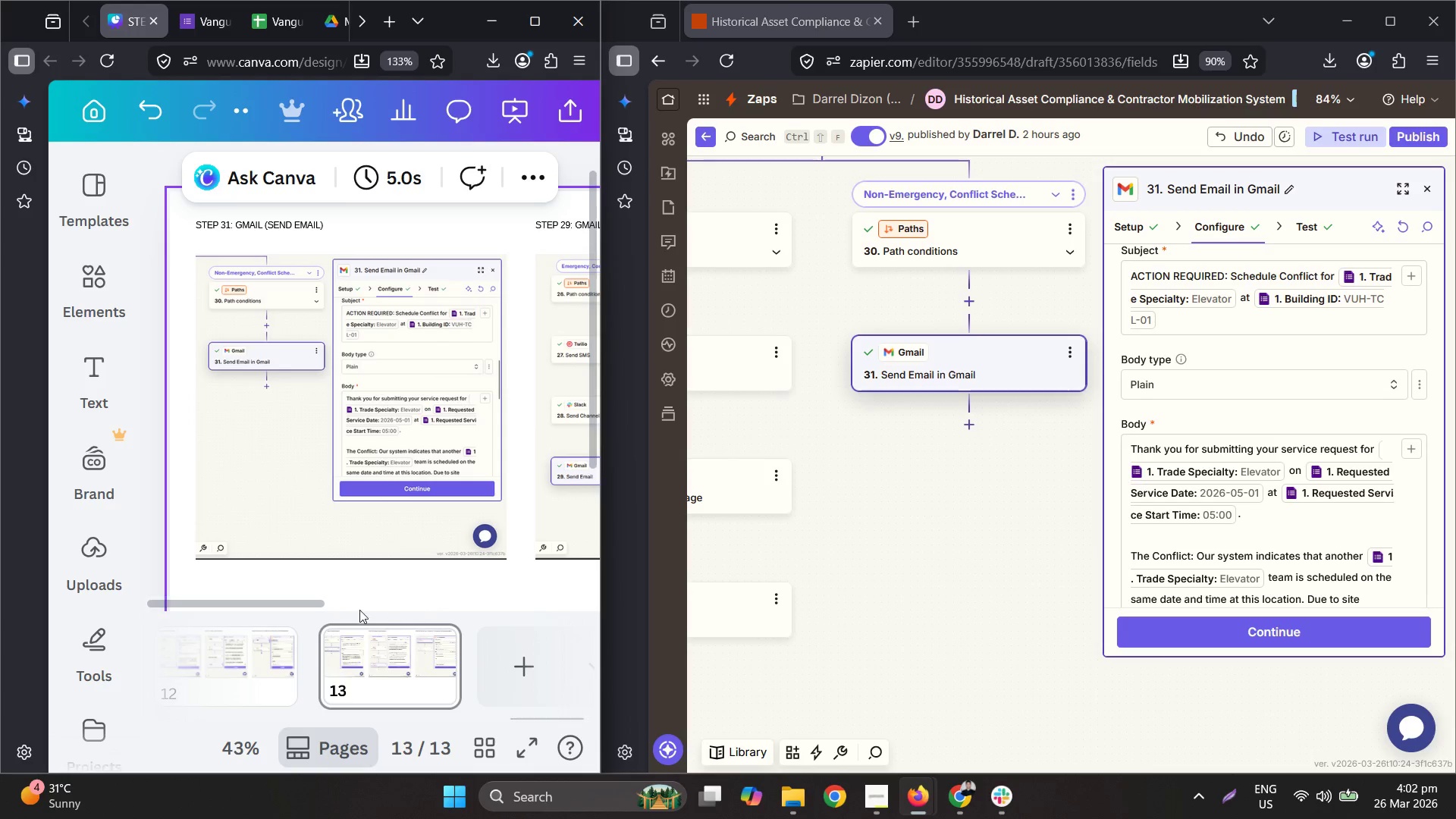 
left_click_drag(start_coordinate=[318, 604], to_coordinate=[422, 606])
 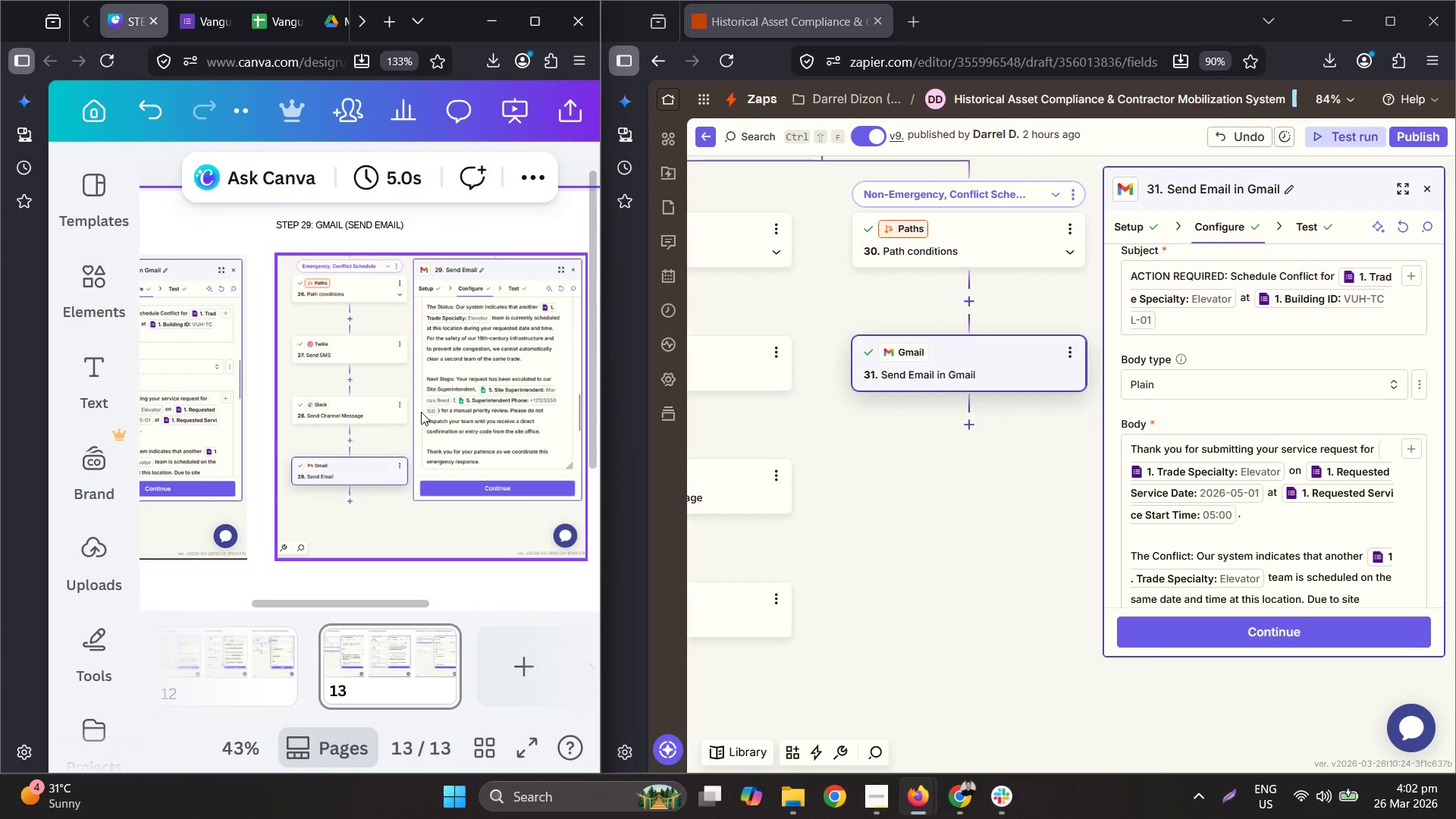 
left_click([421, 412])
 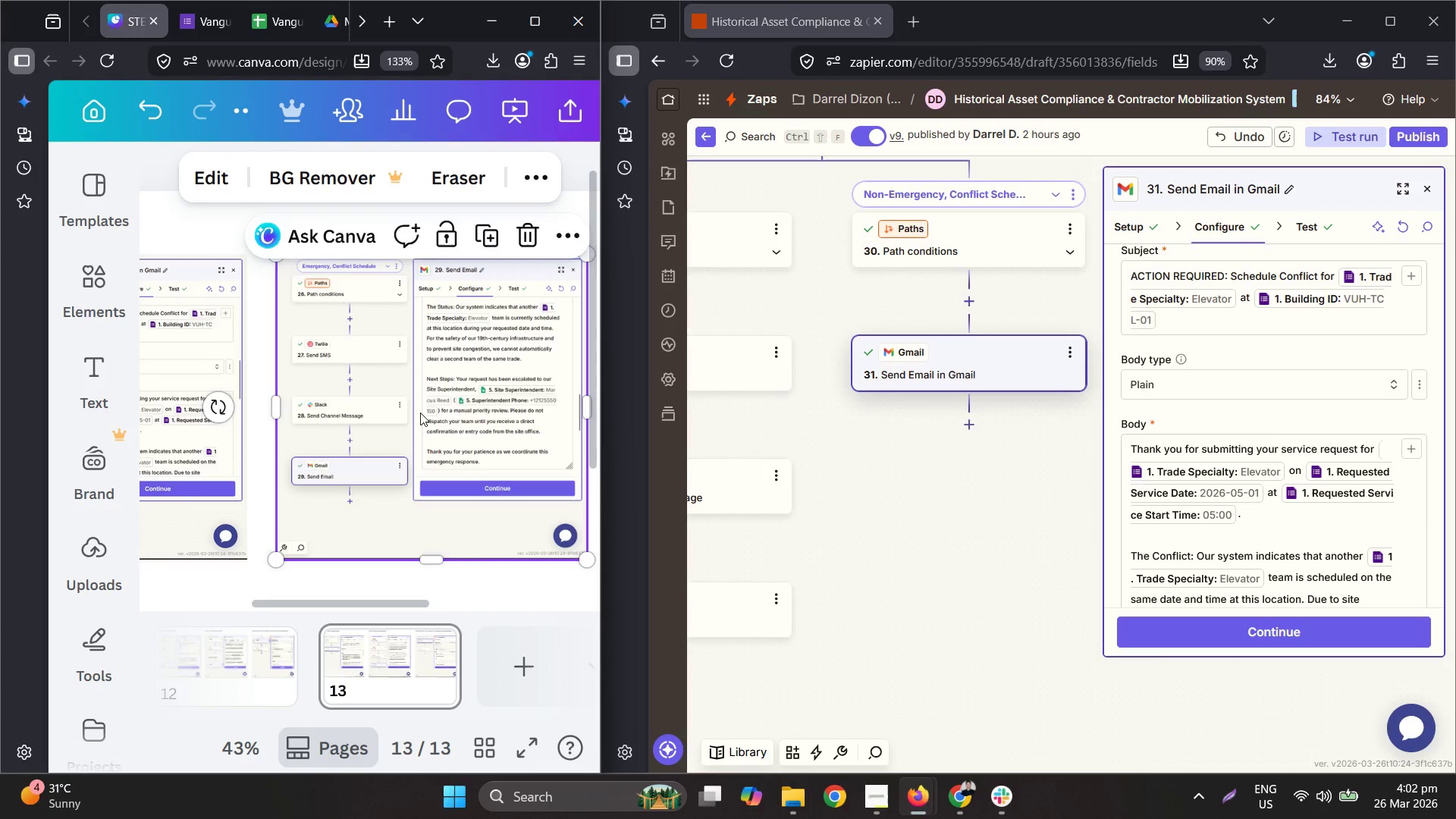 
key(Delete)
 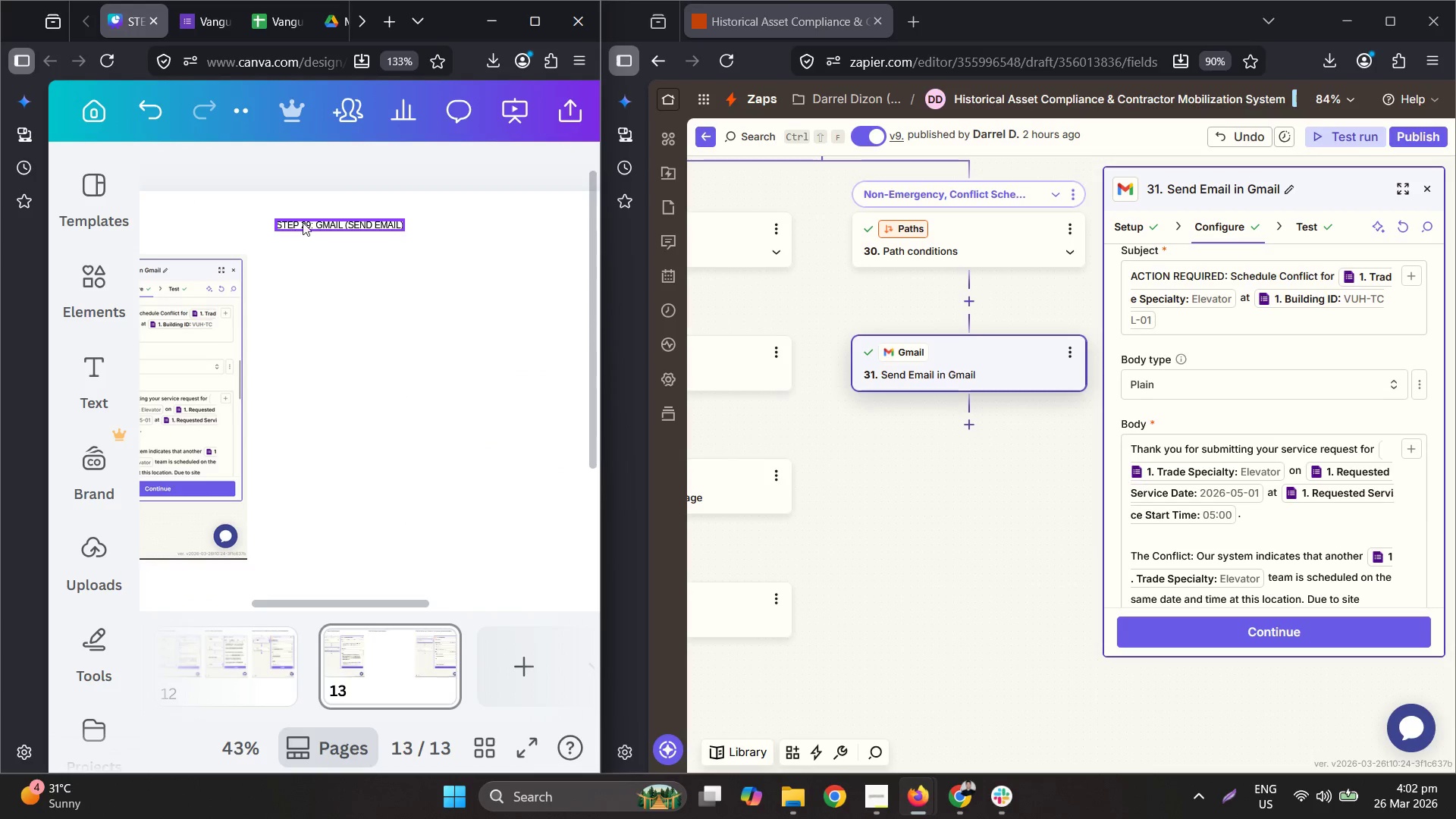 
double_click([303, 221])
 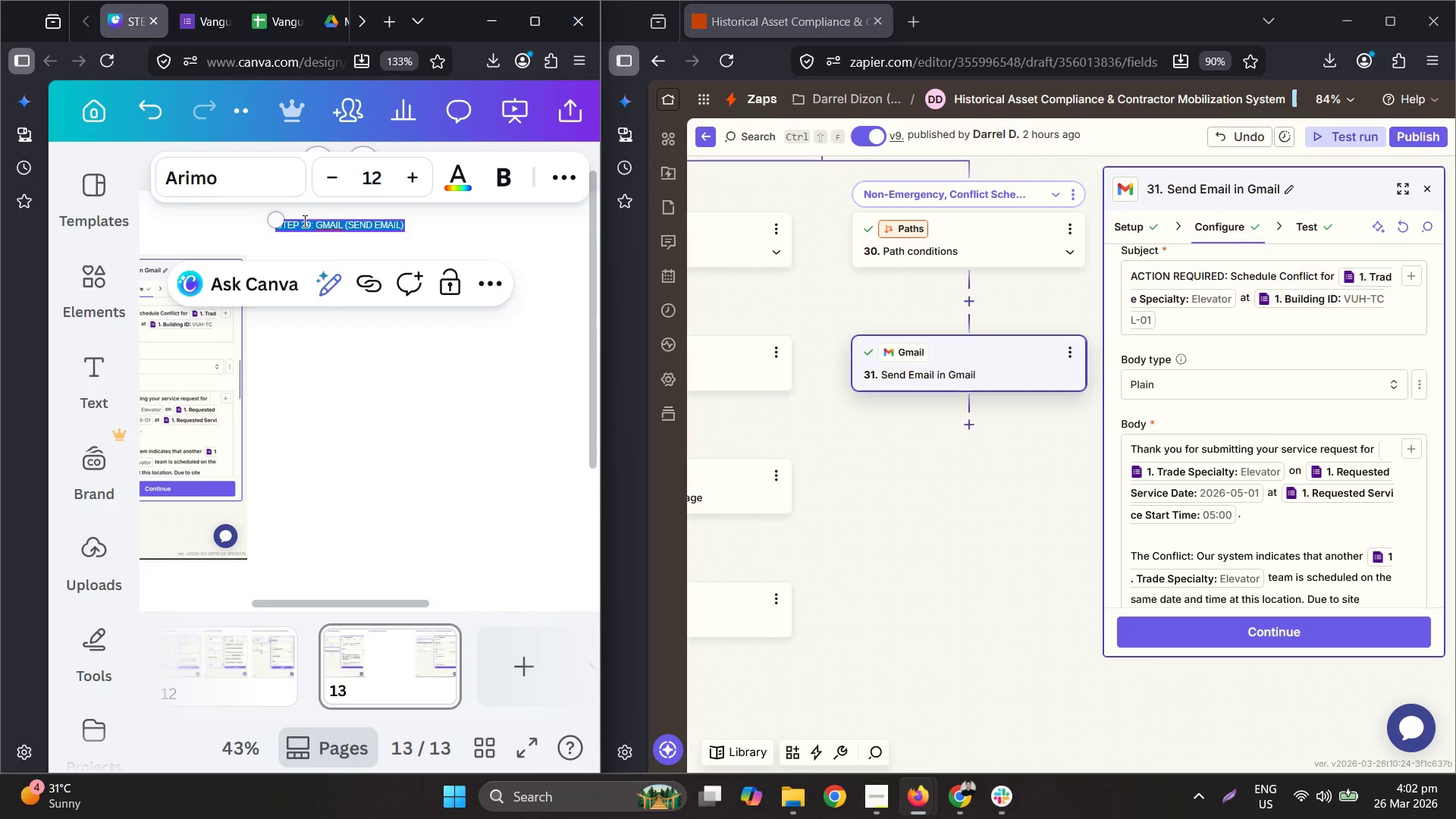 
triple_click([303, 221])
 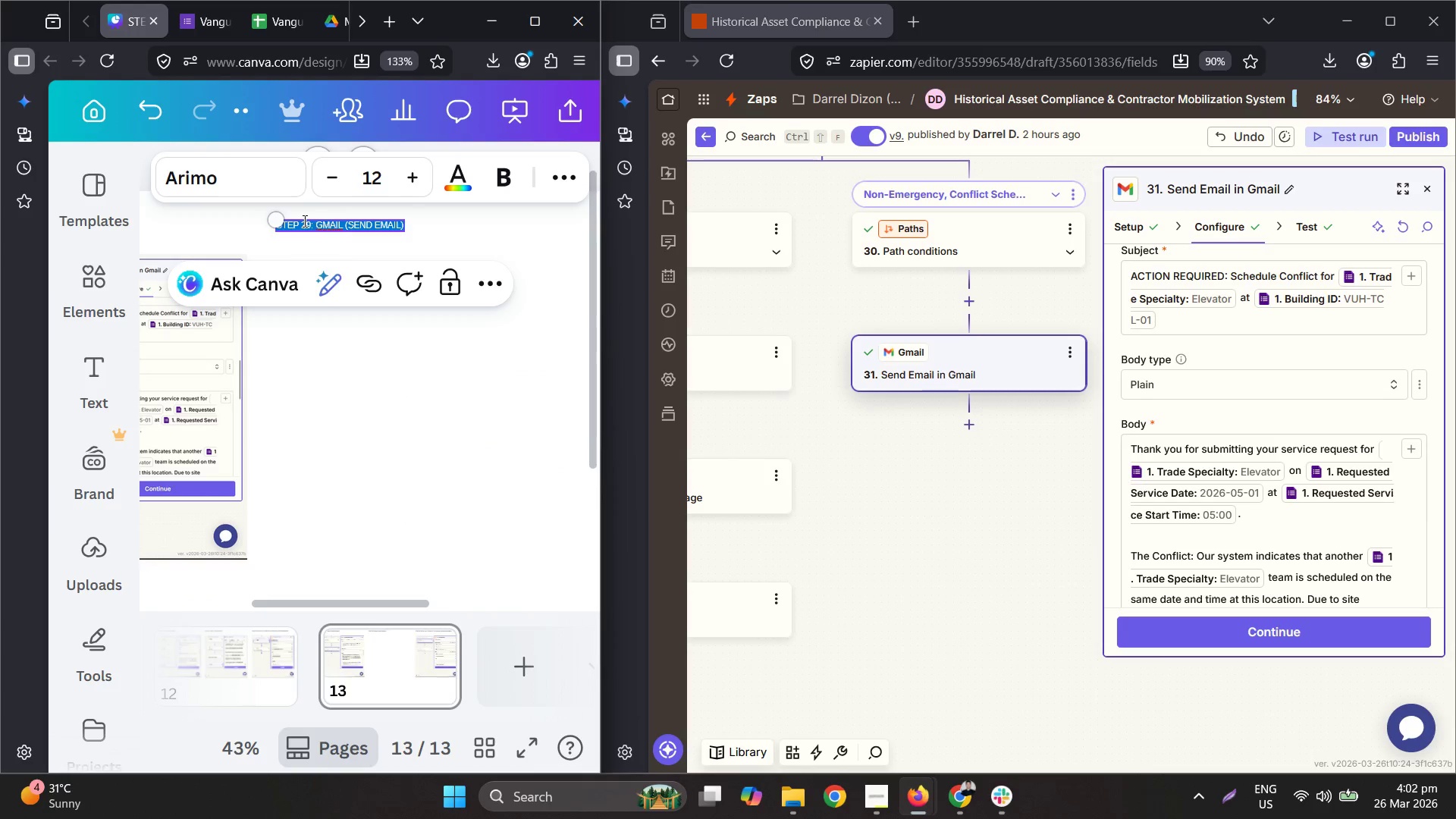 
triple_click([303, 221])
 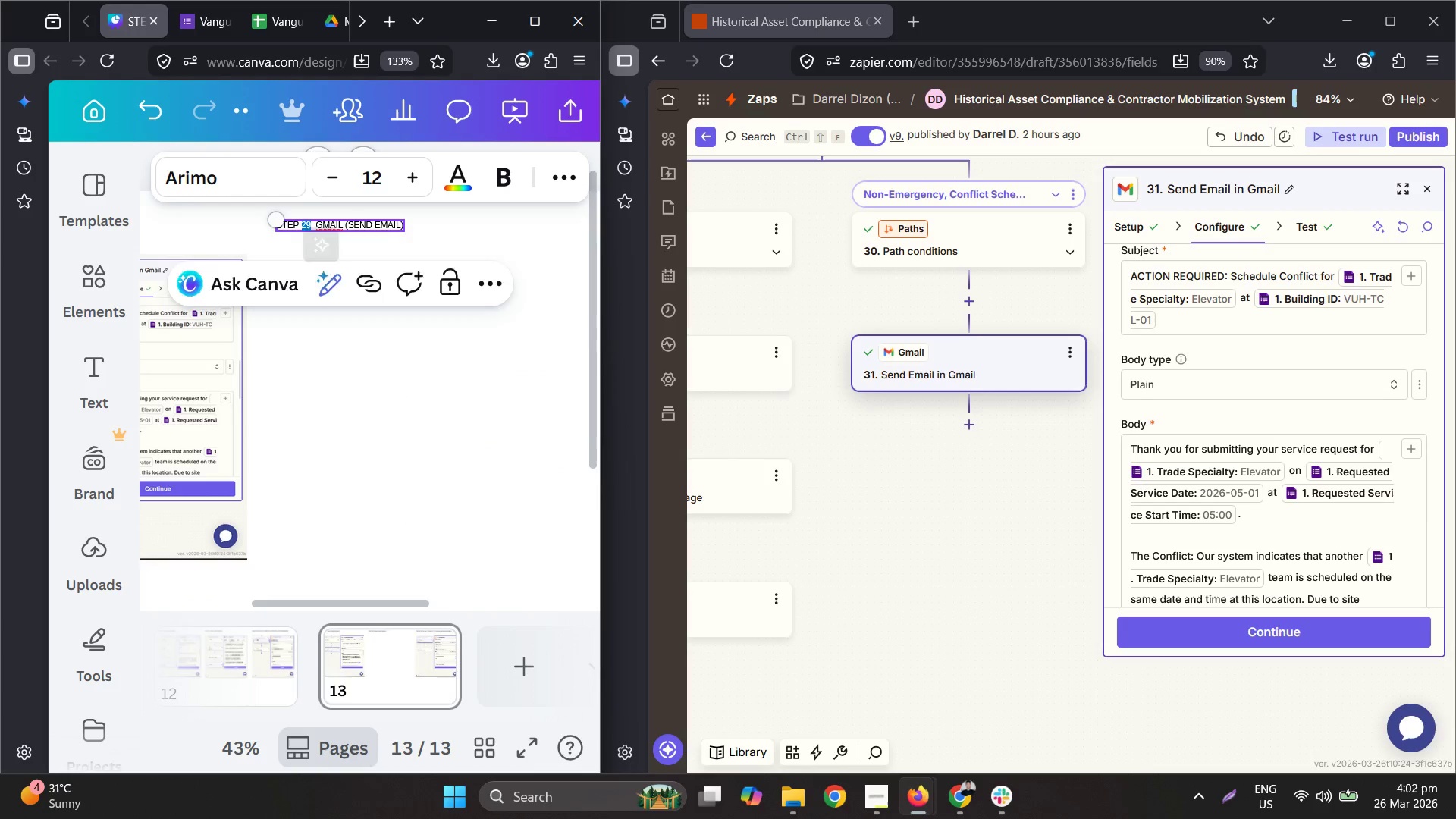 
type(31)
 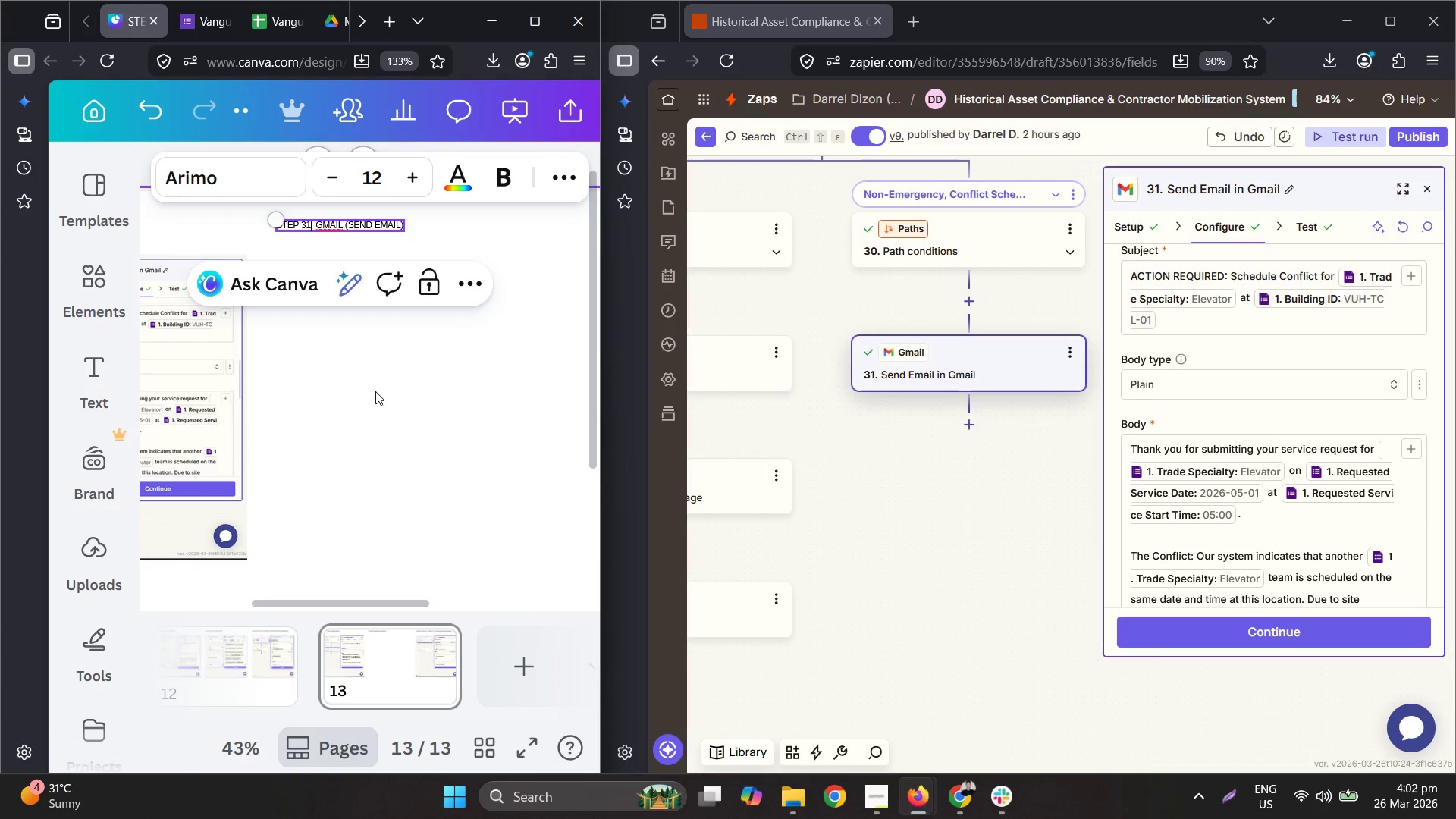 
left_click([375, 391])
 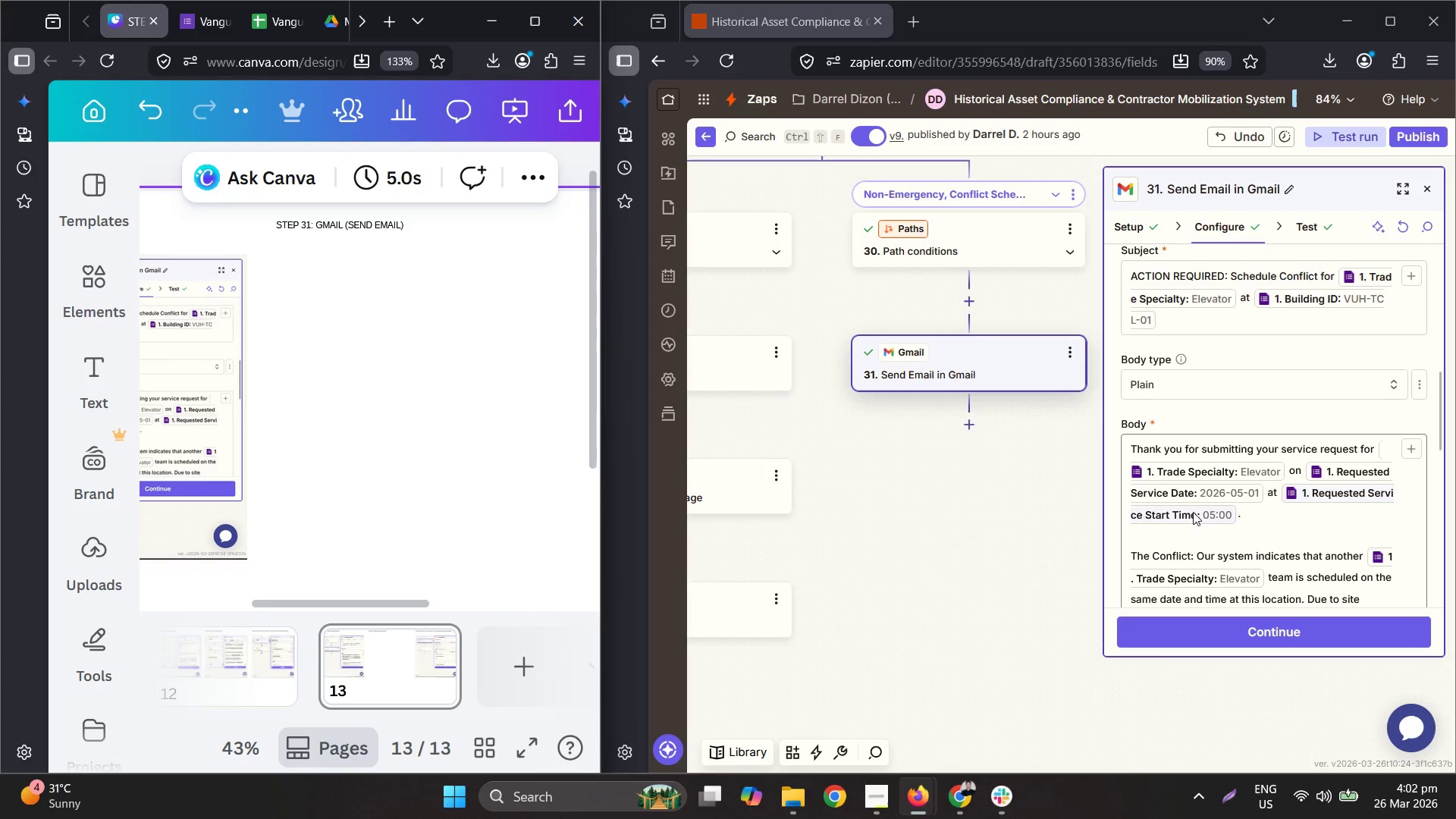 
scroll: coordinate [1220, 509], scroll_direction: down, amount: 3.0
 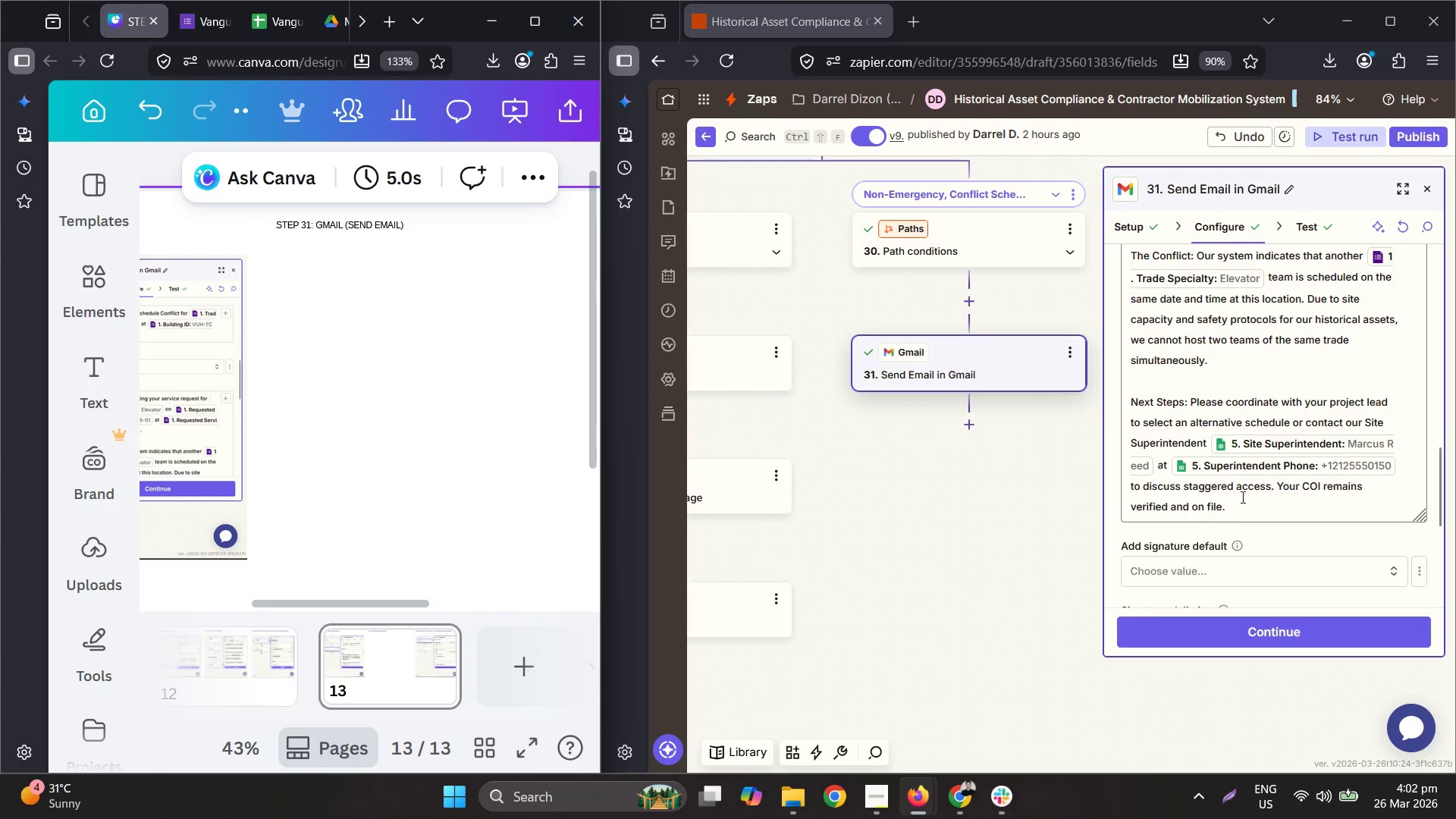 
scroll: coordinate [1242, 497], scroll_direction: up, amount: 1.0
 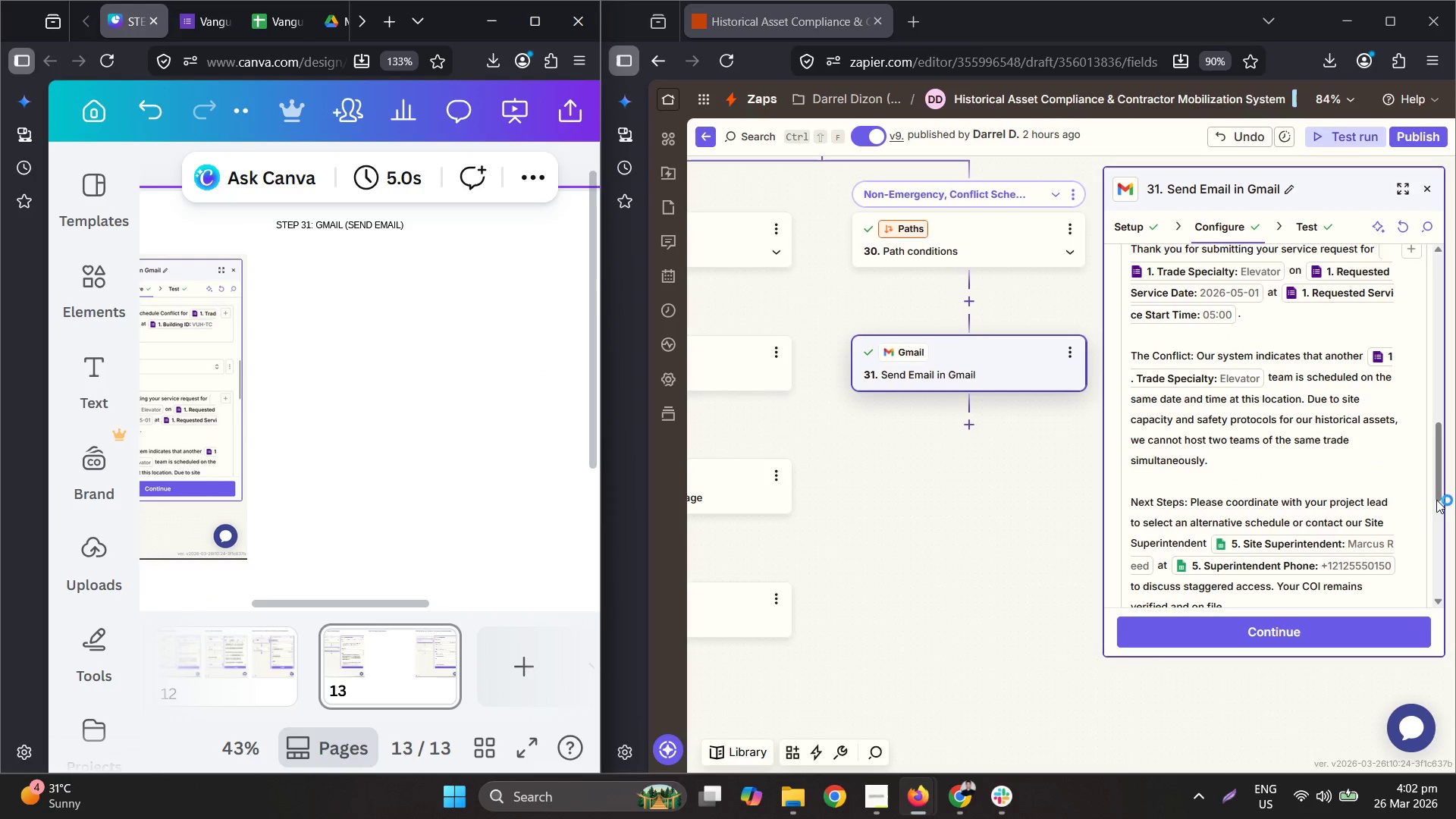 
left_click_drag(start_coordinate=[1436, 491], to_coordinate=[1450, 512])
 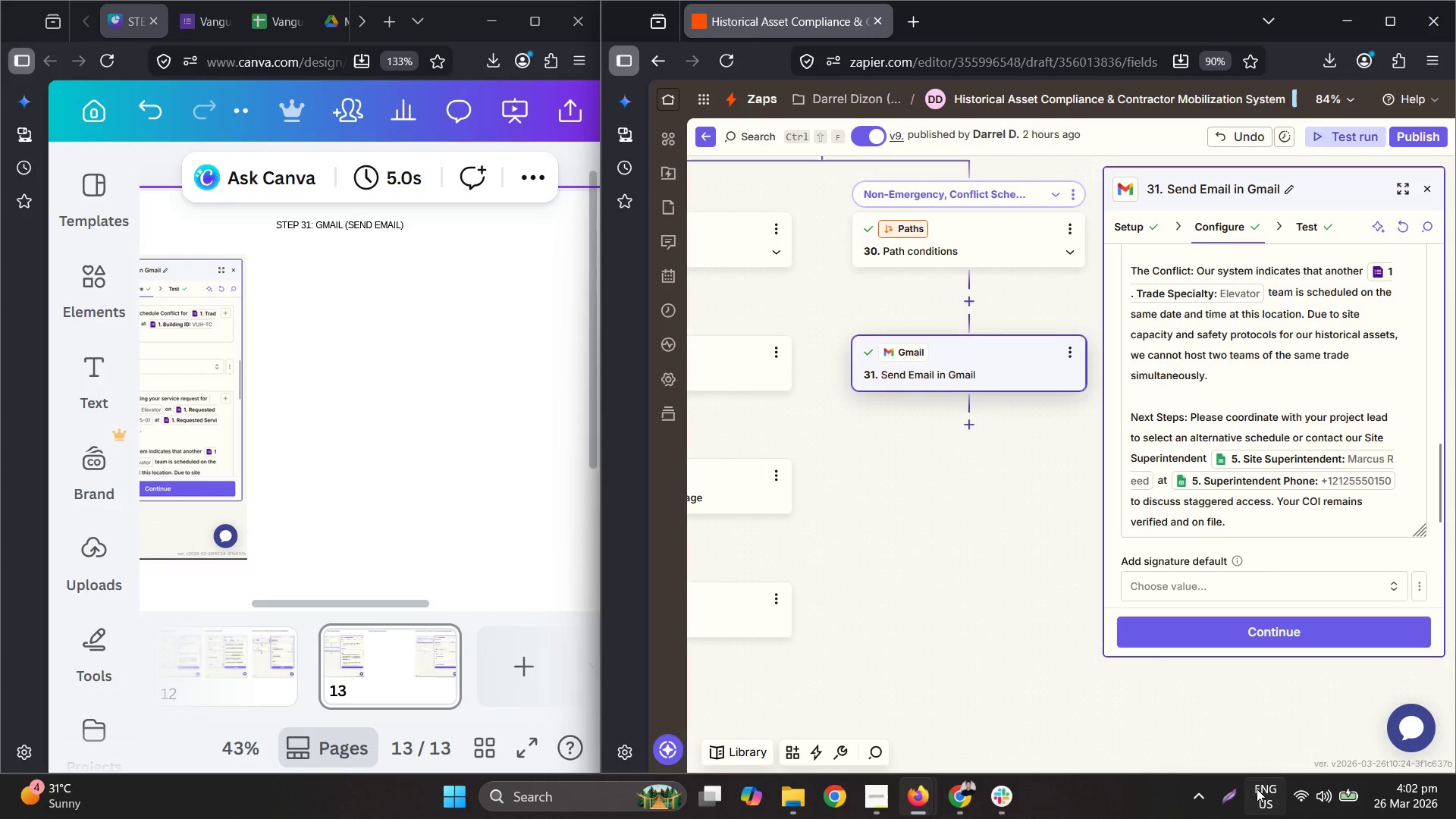 
left_click([1228, 795])
 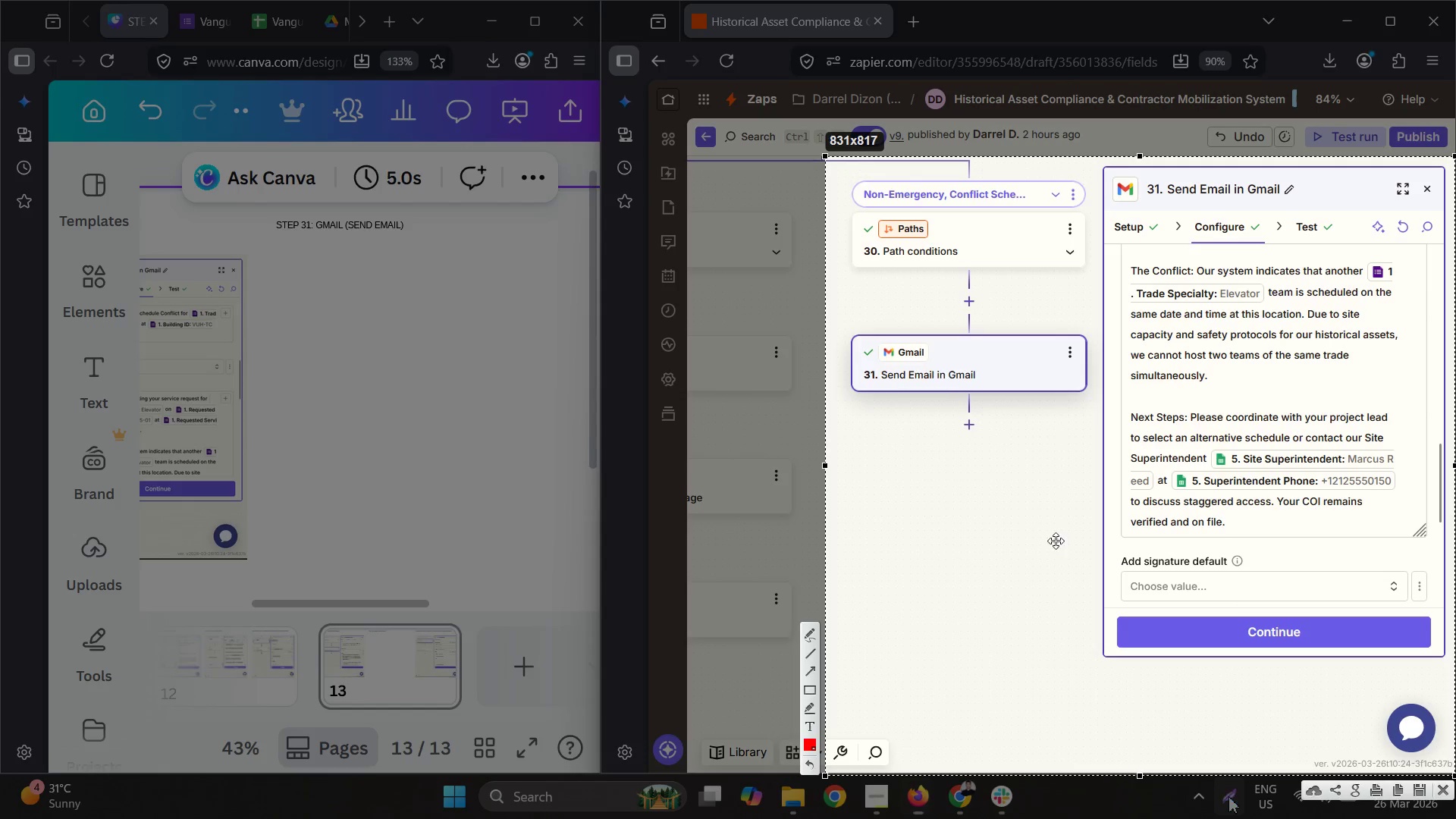 
key(Control+C)
 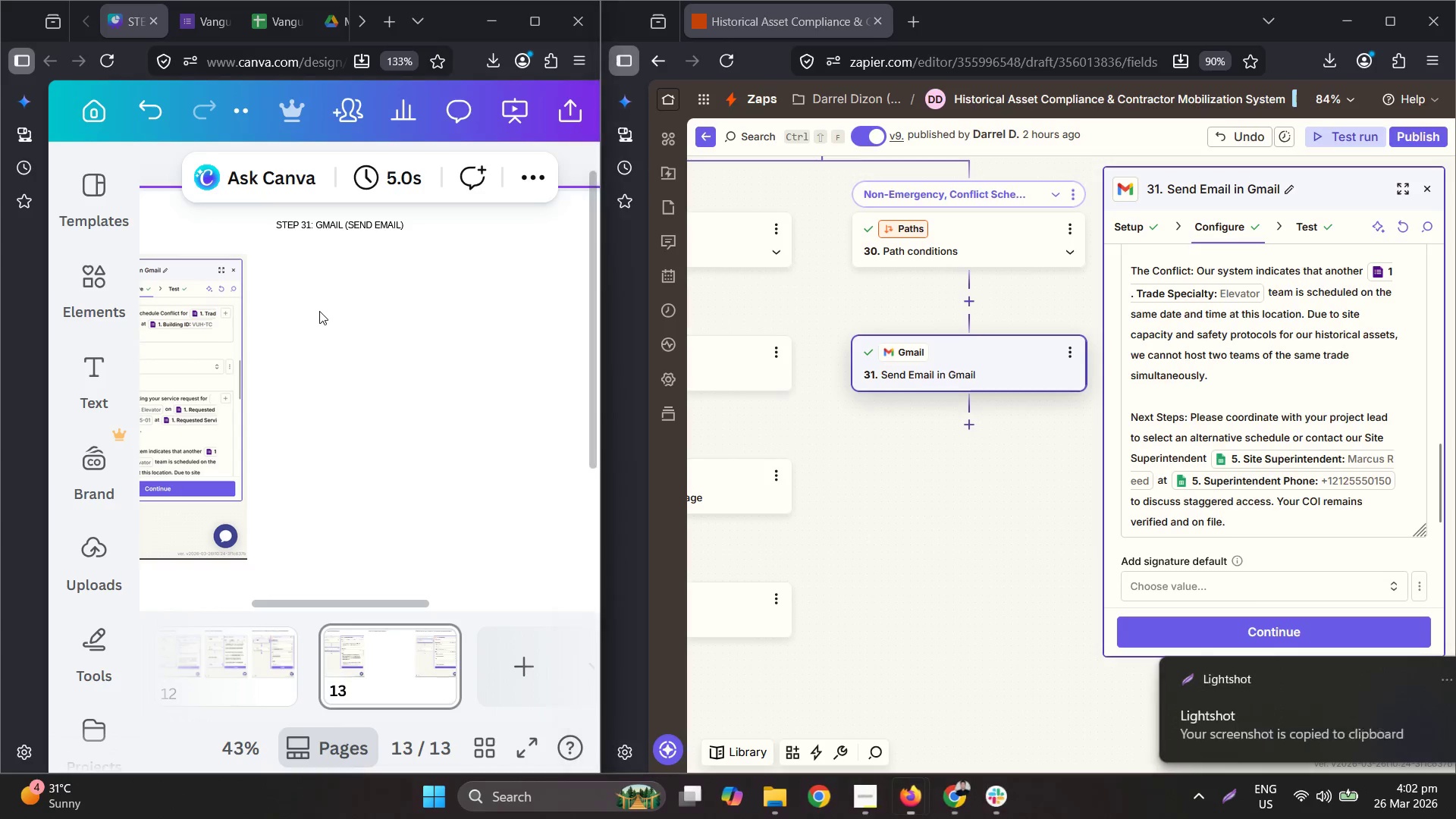 
key(Control+ControlLeft)
 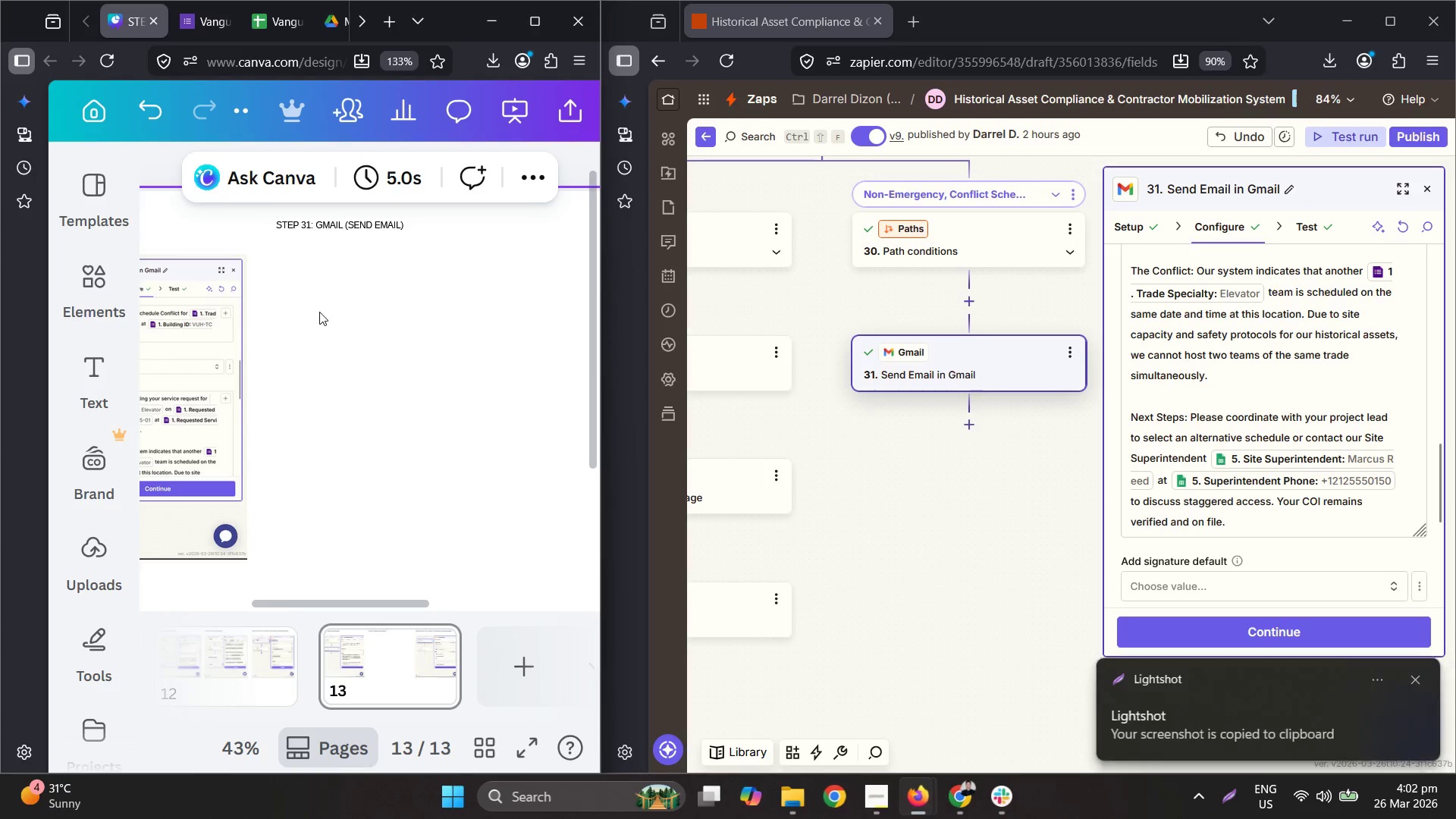 
key(Control+V)
 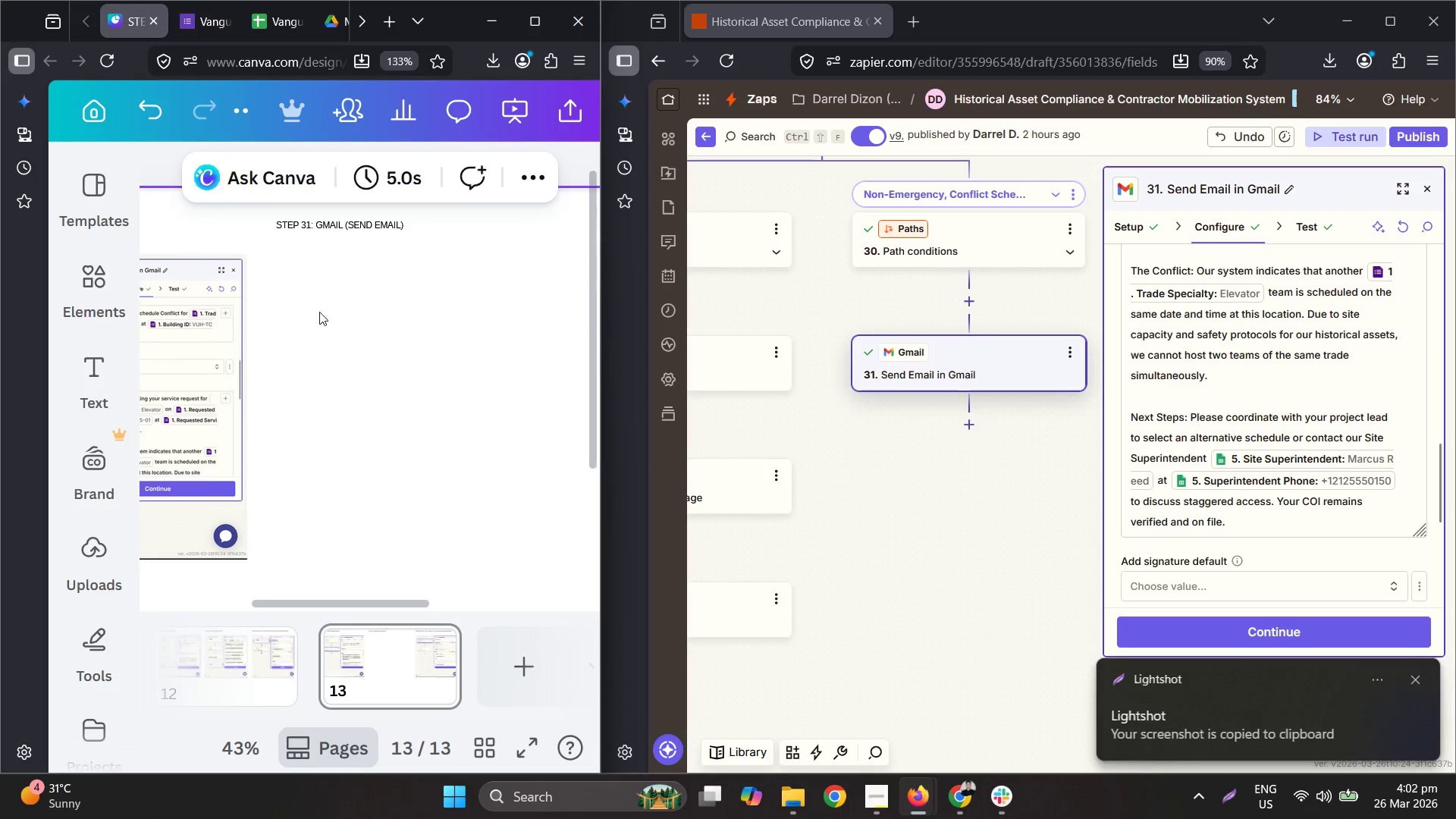 
hold_key(key=ControlLeft, duration=0.5)
 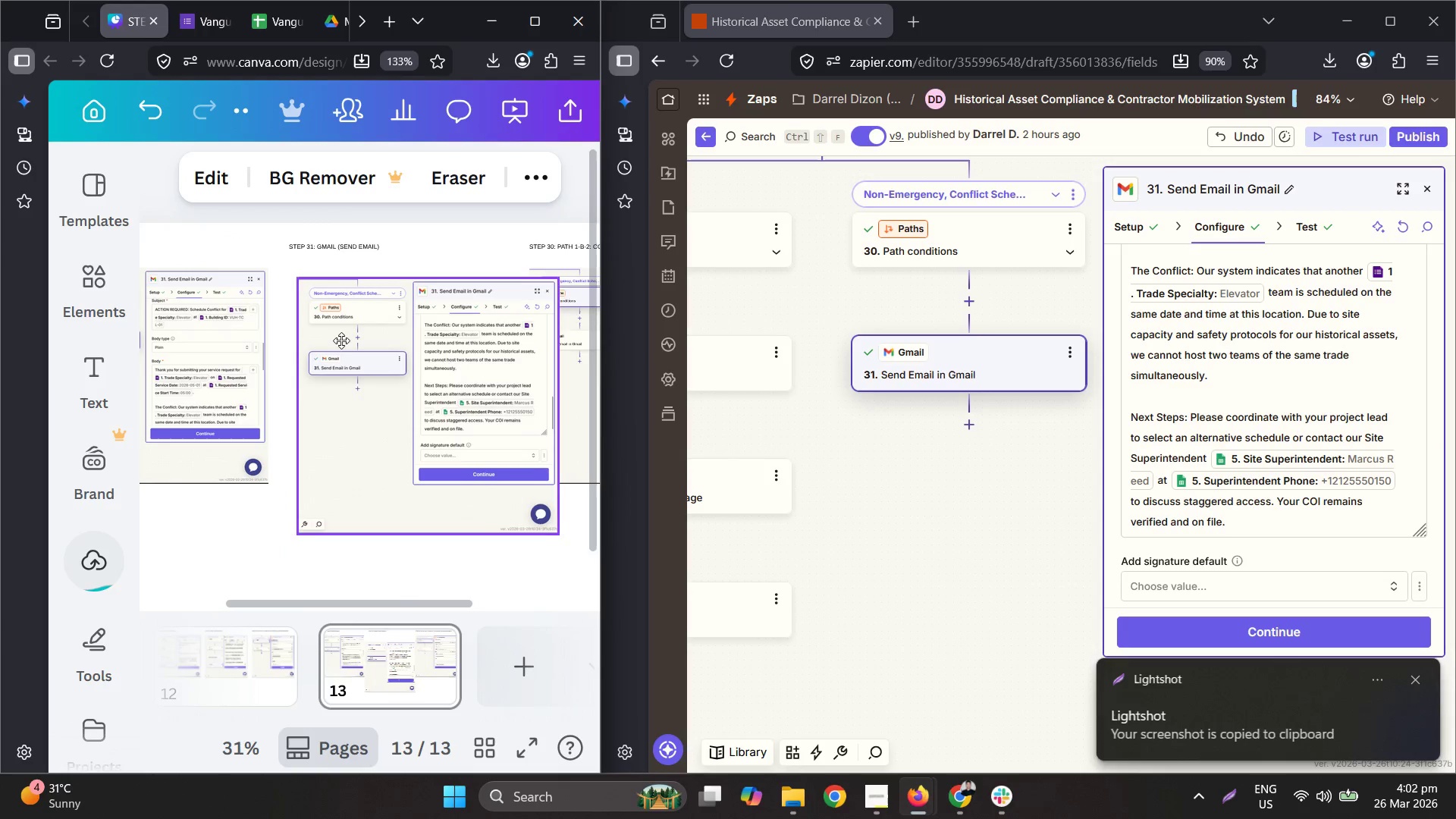 
left_click_drag(start_coordinate=[312, 366], to_coordinate=[331, 335])
 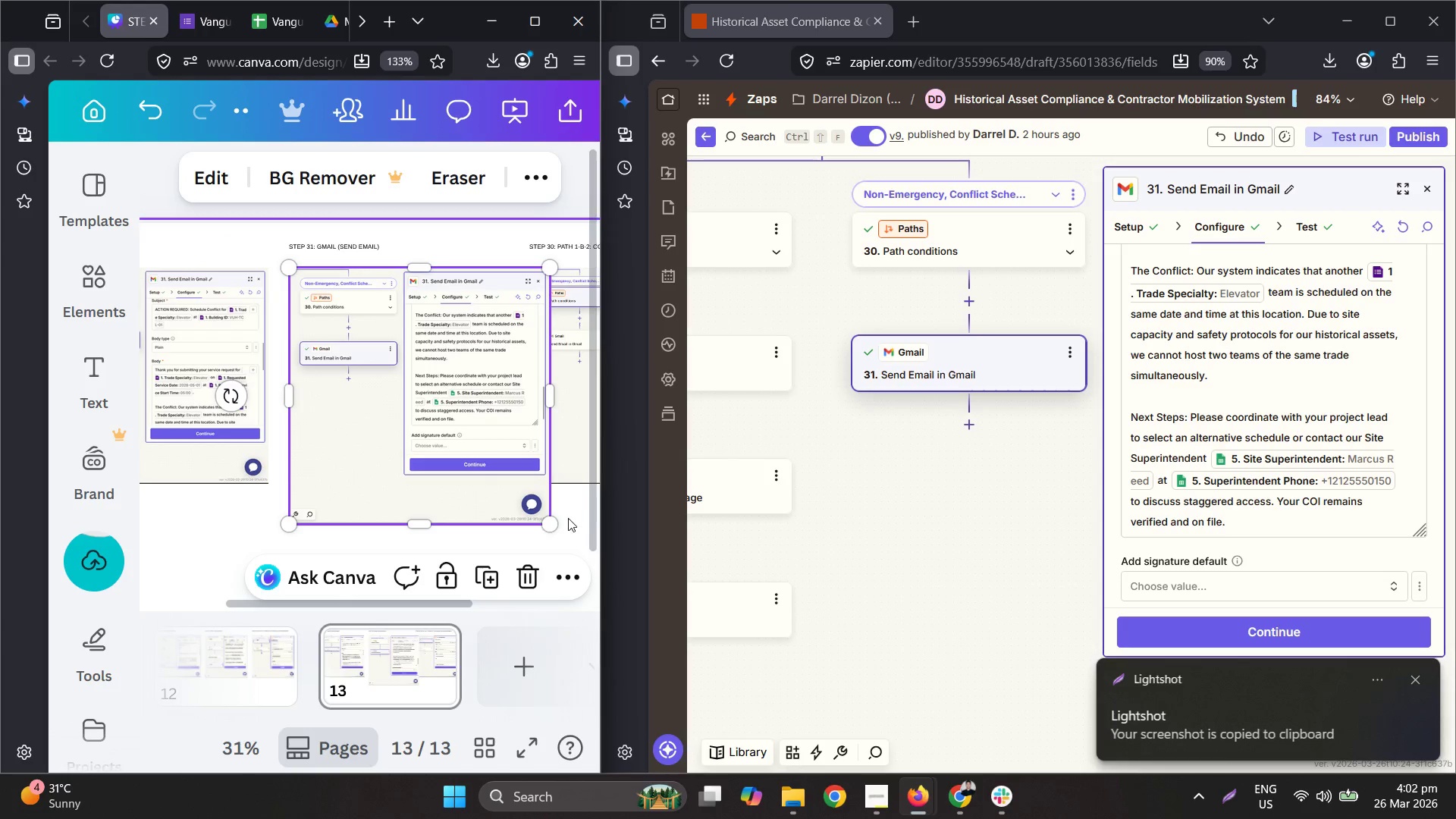 
scroll: coordinate [319, 312], scroll_direction: down, amount: 2.0
 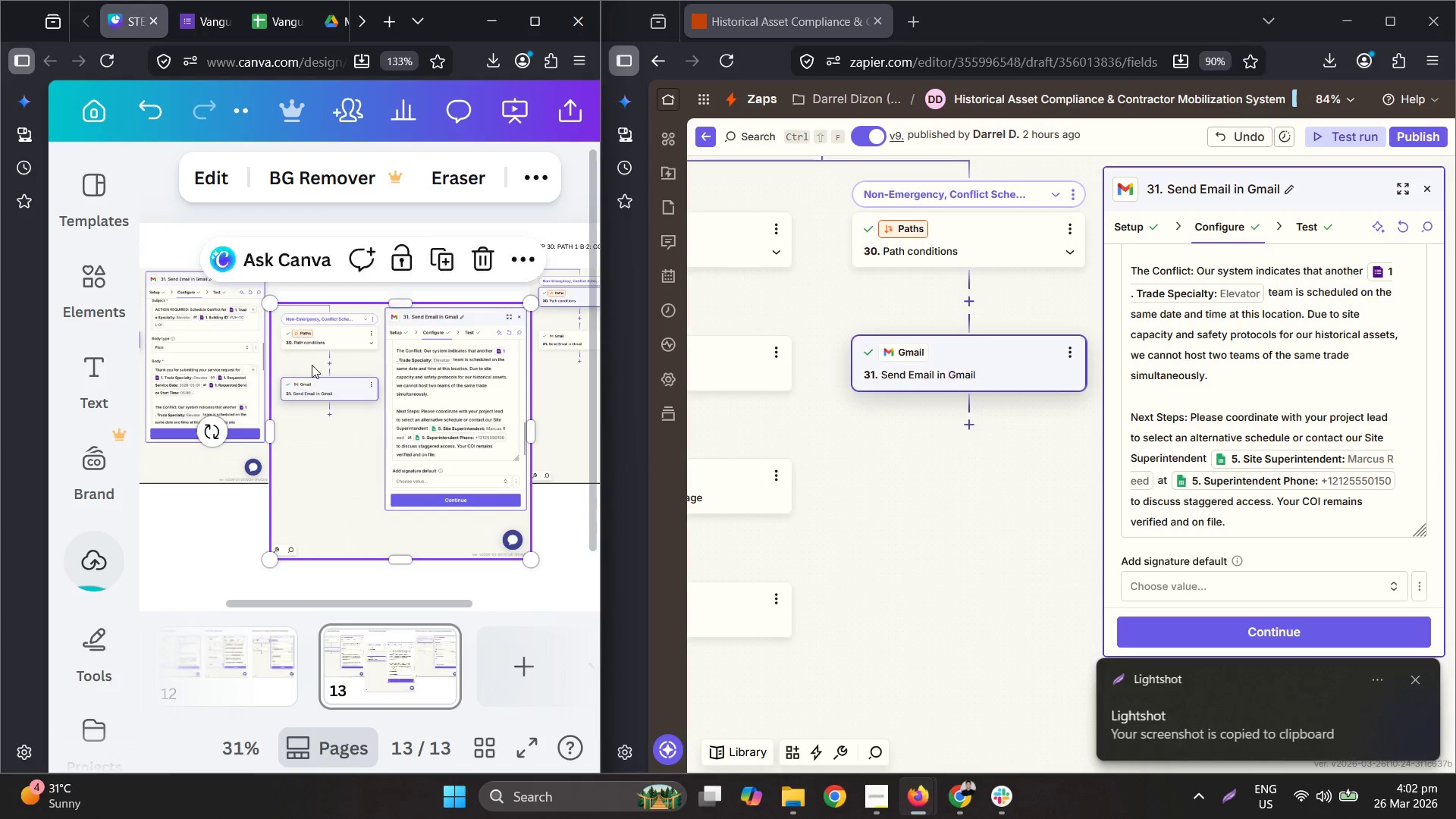 
left_click_drag(start_coordinate=[548, 524], to_coordinate=[496, 493])
 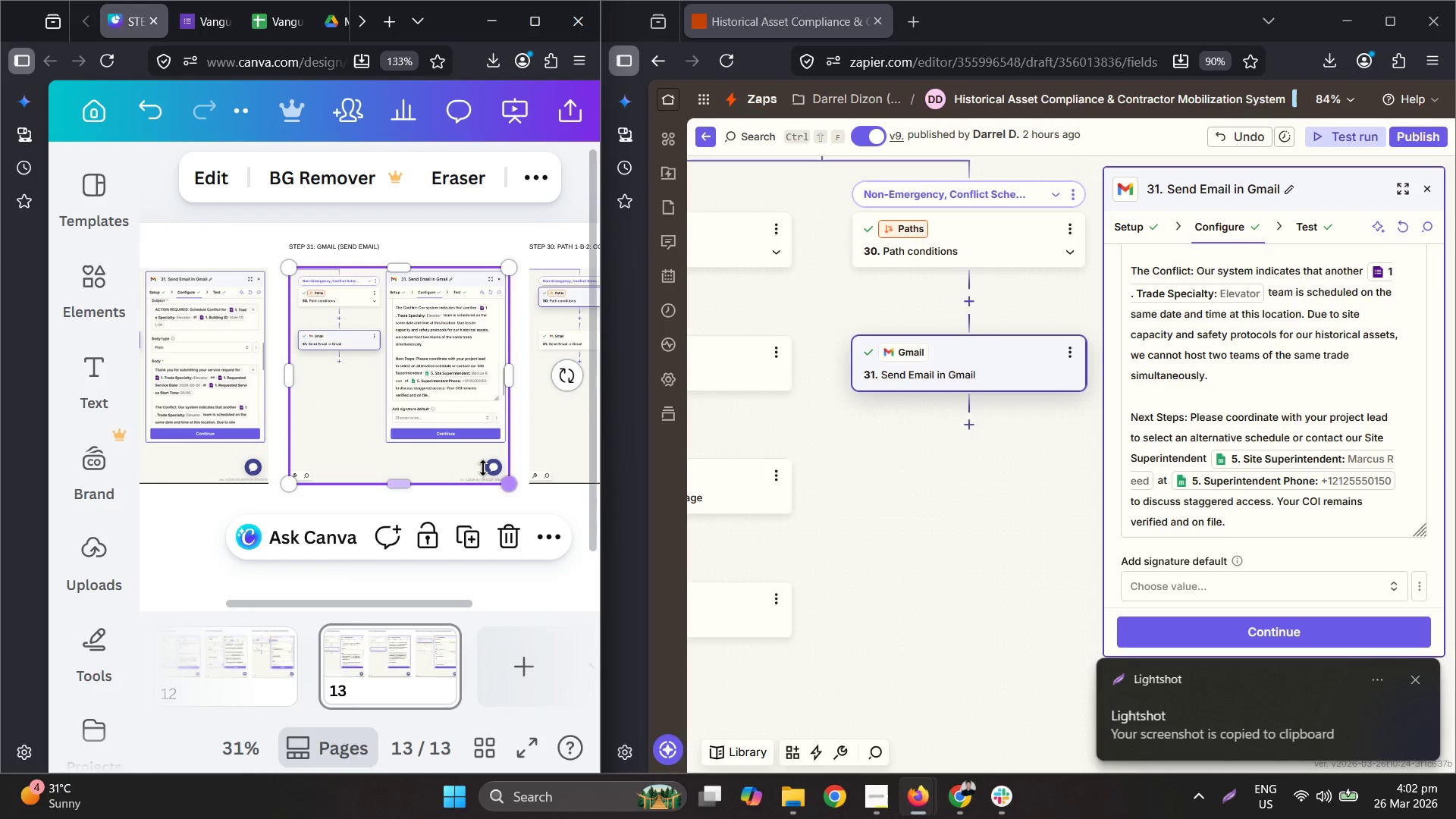 
hold_key(key=ControlLeft, duration=0.77)
scroll: coordinate [345, 244], scroll_direction: up, amount: 5.0
 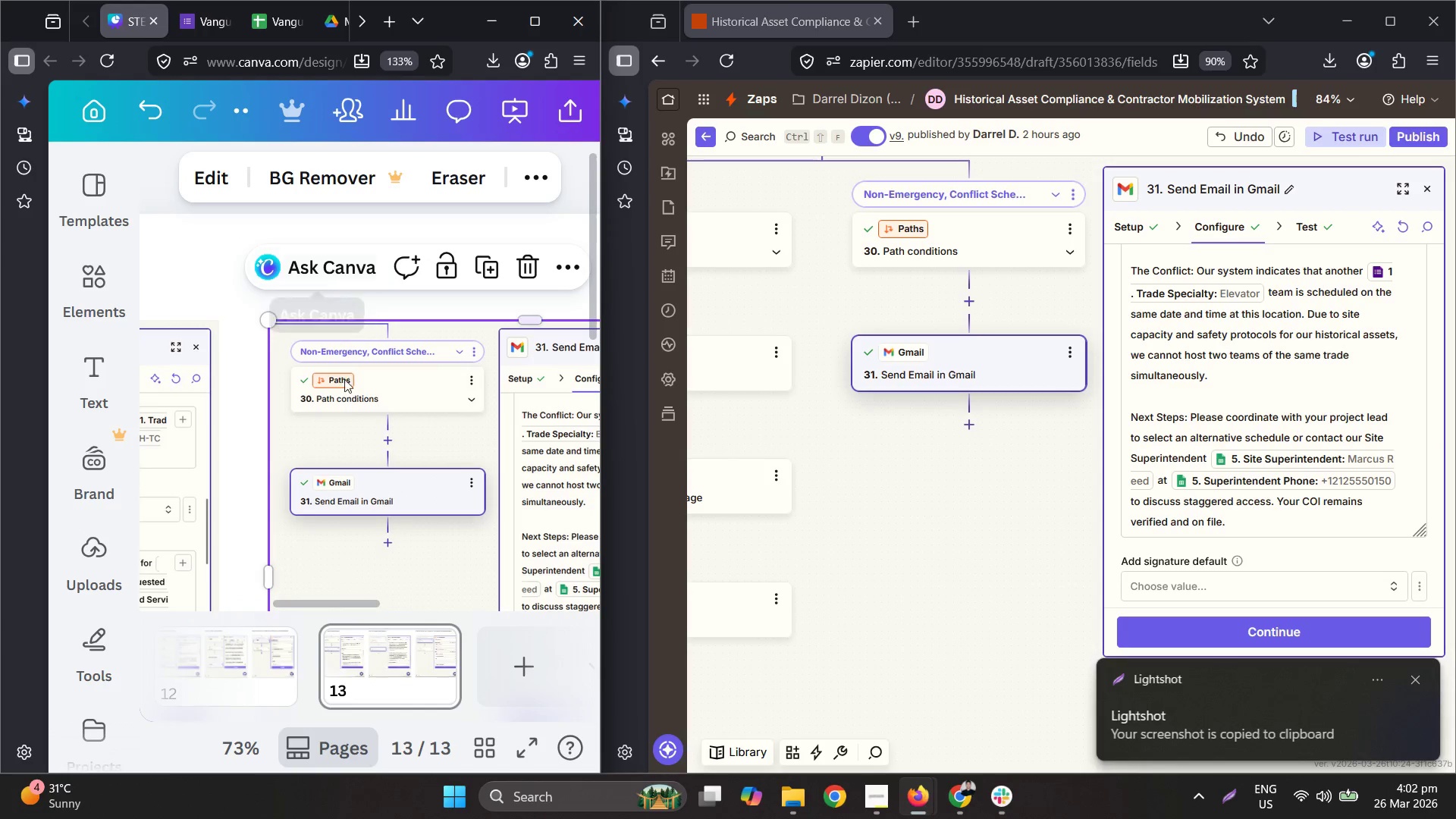 
hold_key(key=ControlLeft, duration=0.53)
scroll: coordinate [423, 409], scroll_direction: down, amount: 5.0
 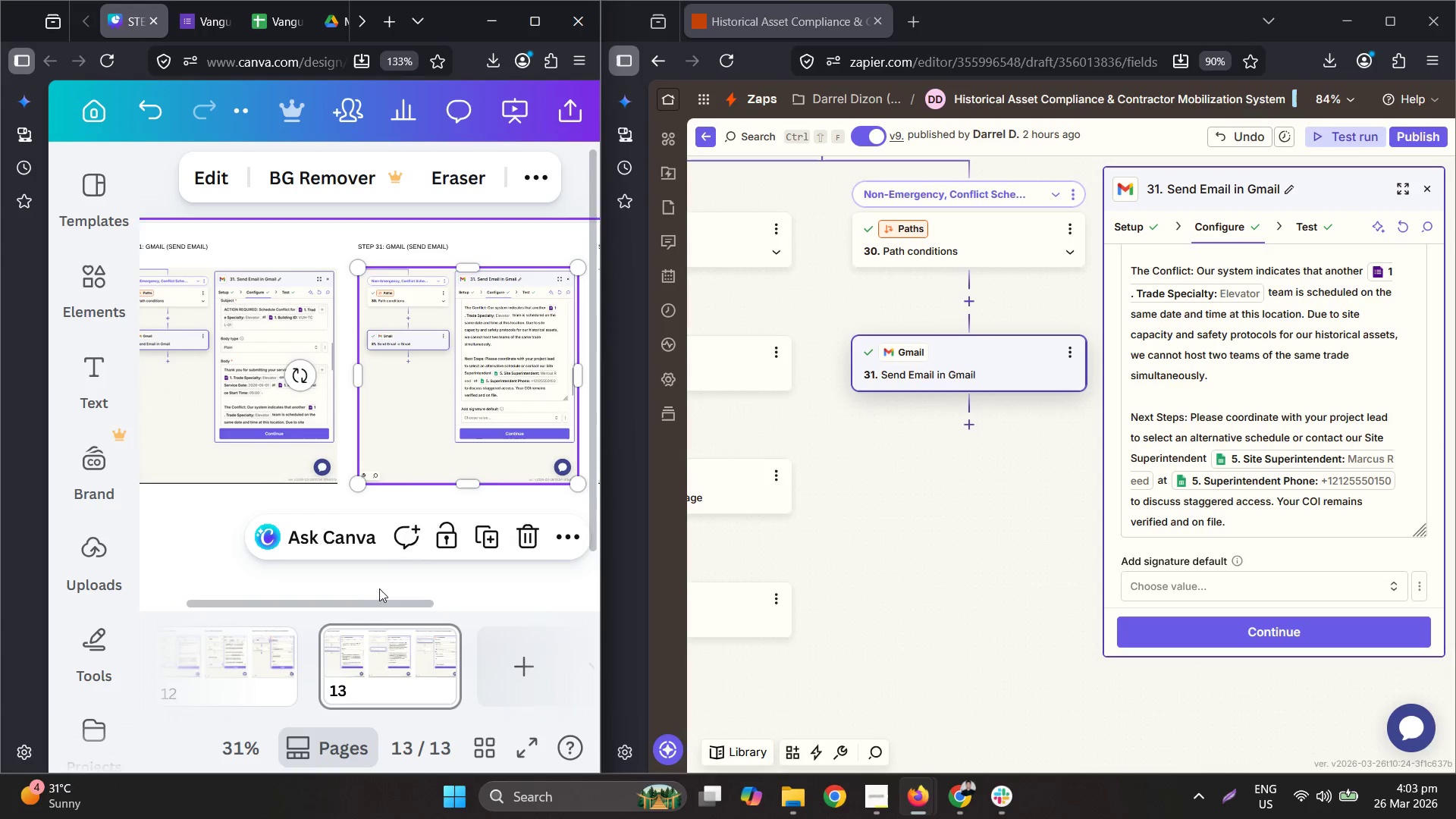 
left_click_drag(start_coordinate=[375, 604], to_coordinate=[532, 613])
 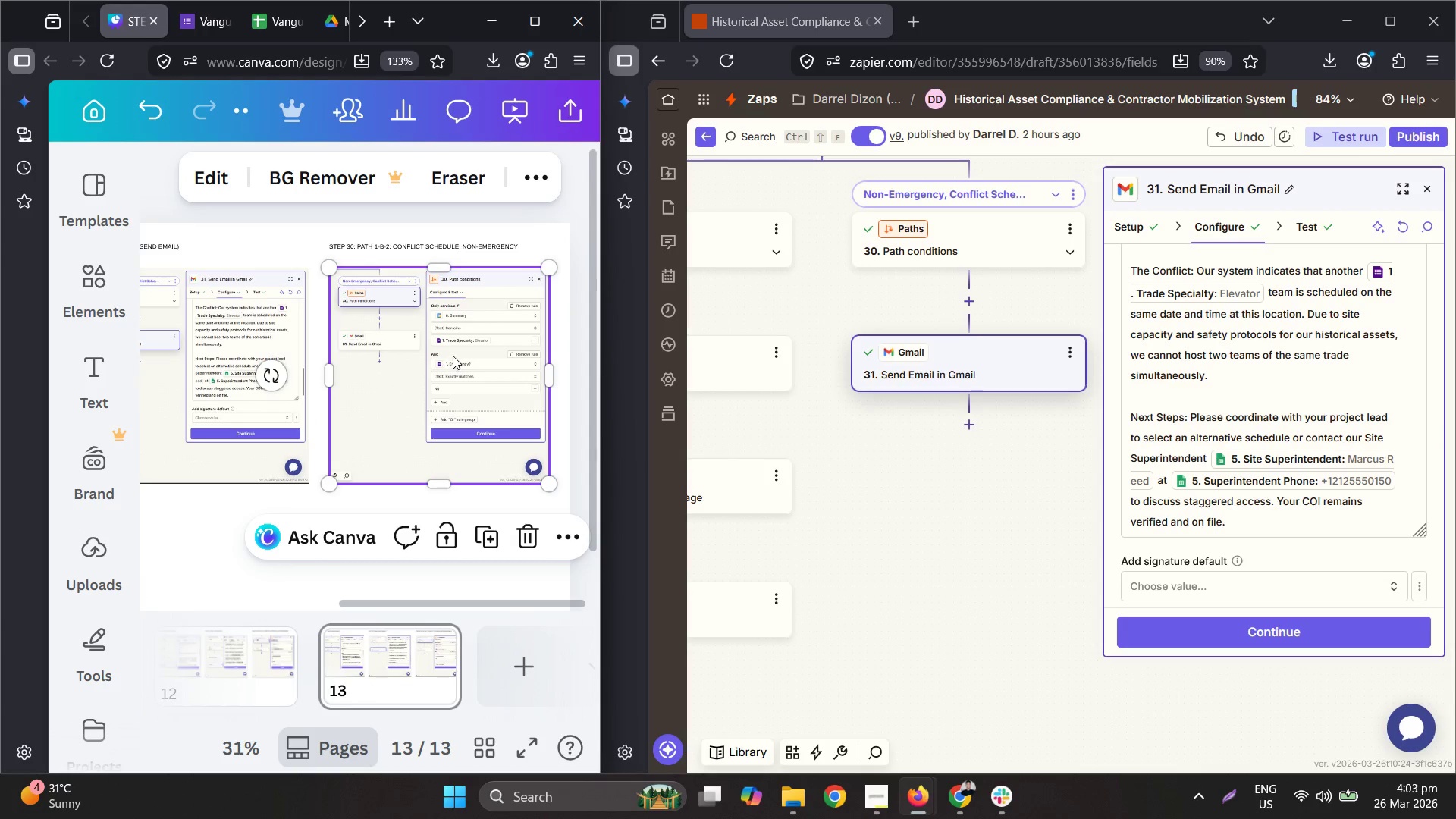 
key(Delete)
 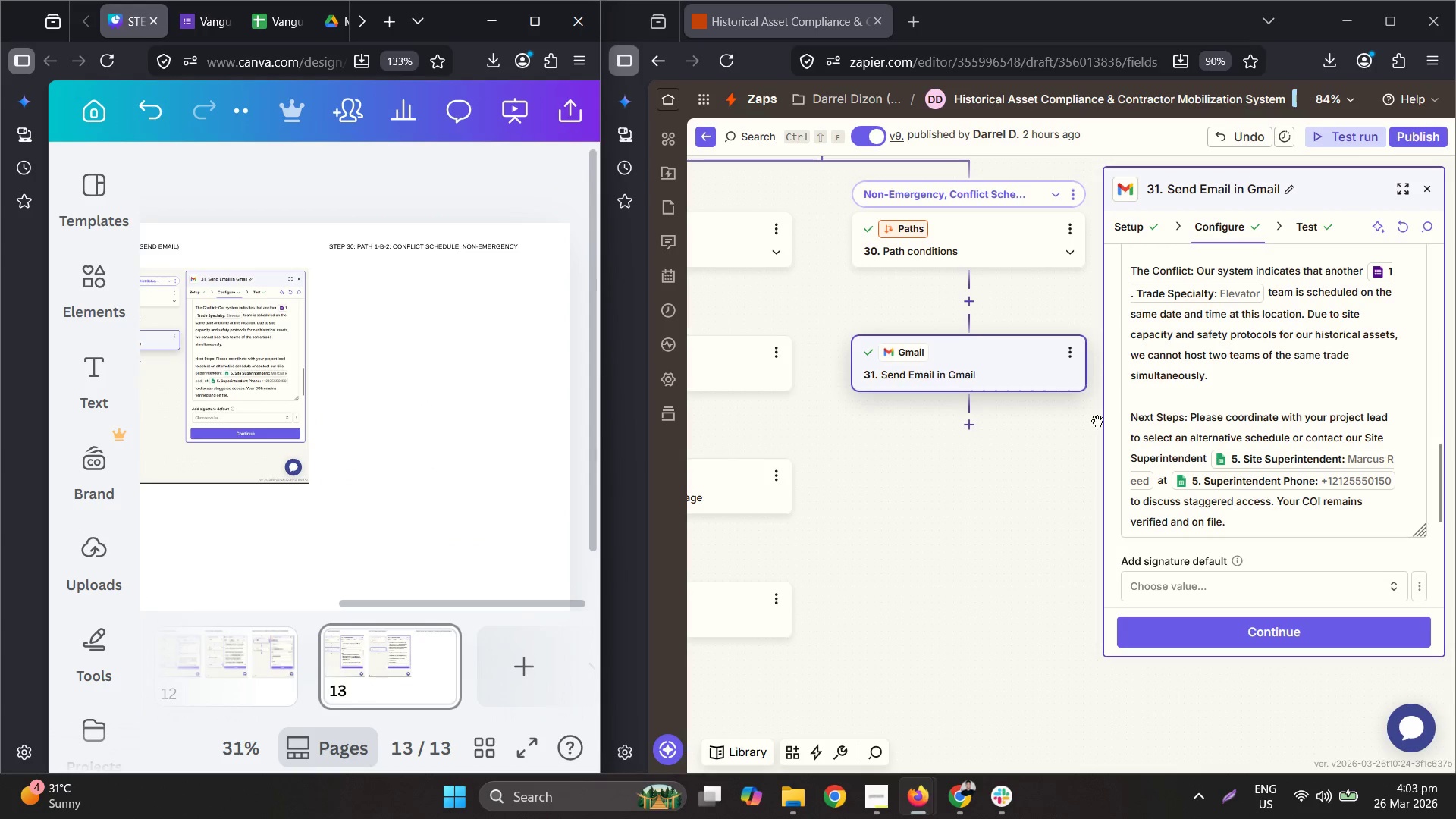 
scroll: coordinate [1056, 458], scroll_direction: up, amount: 27.0
 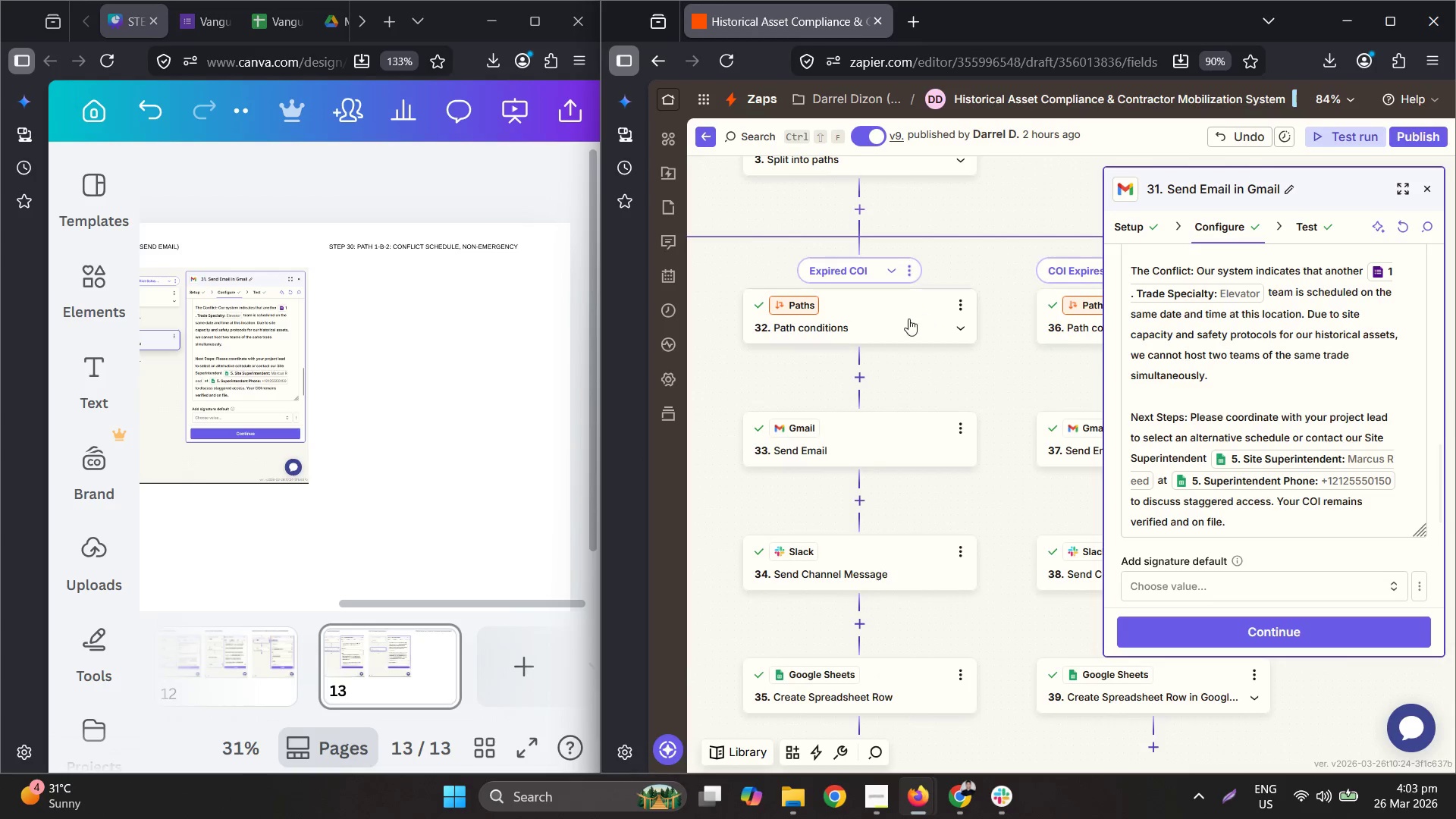 
left_click([860, 331])
 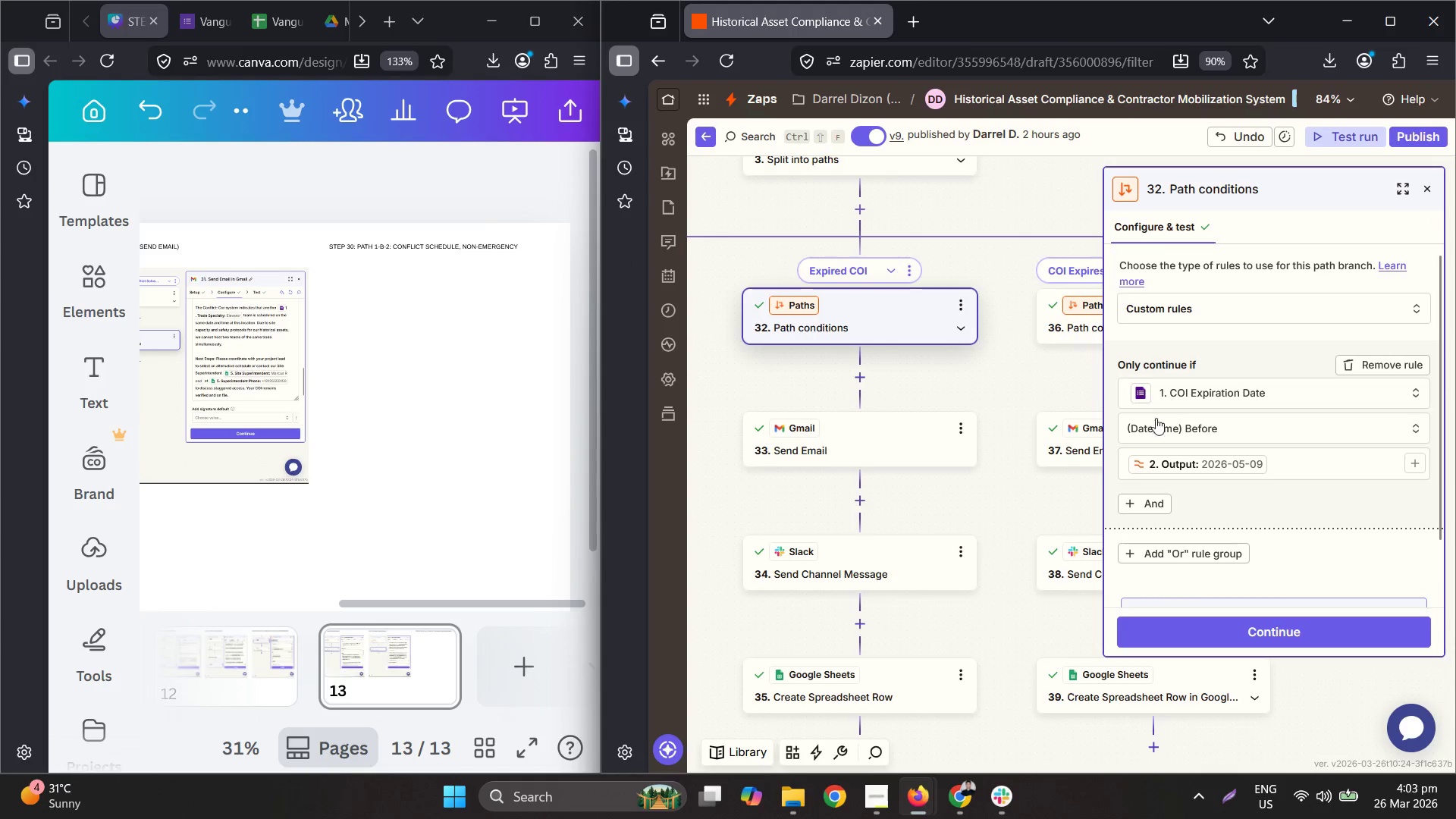 
scroll: coordinate [1214, 428], scroll_direction: down, amount: 1.0
 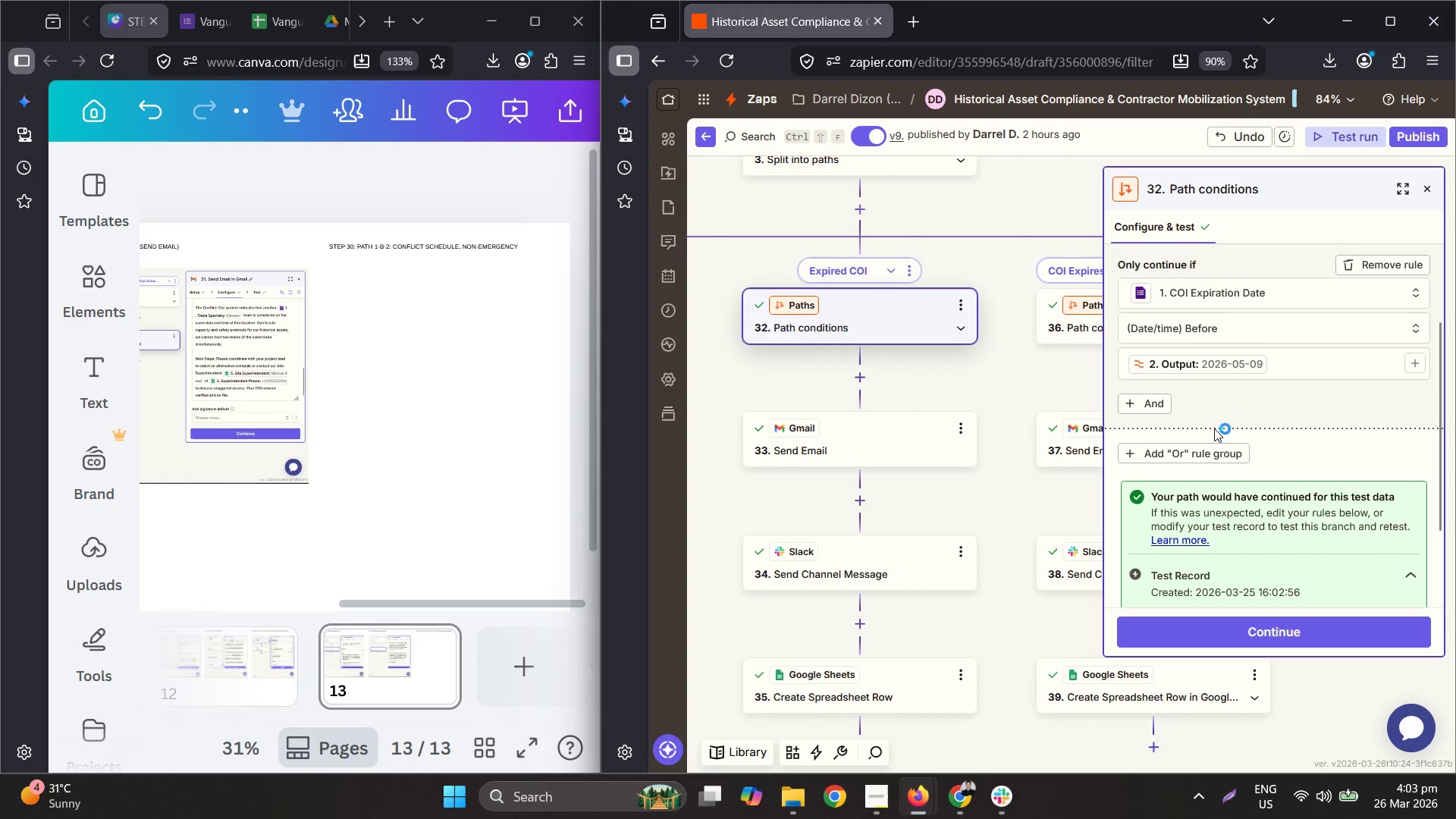 
scroll: coordinate [1247, 405], scroll_direction: up, amount: 2.0
 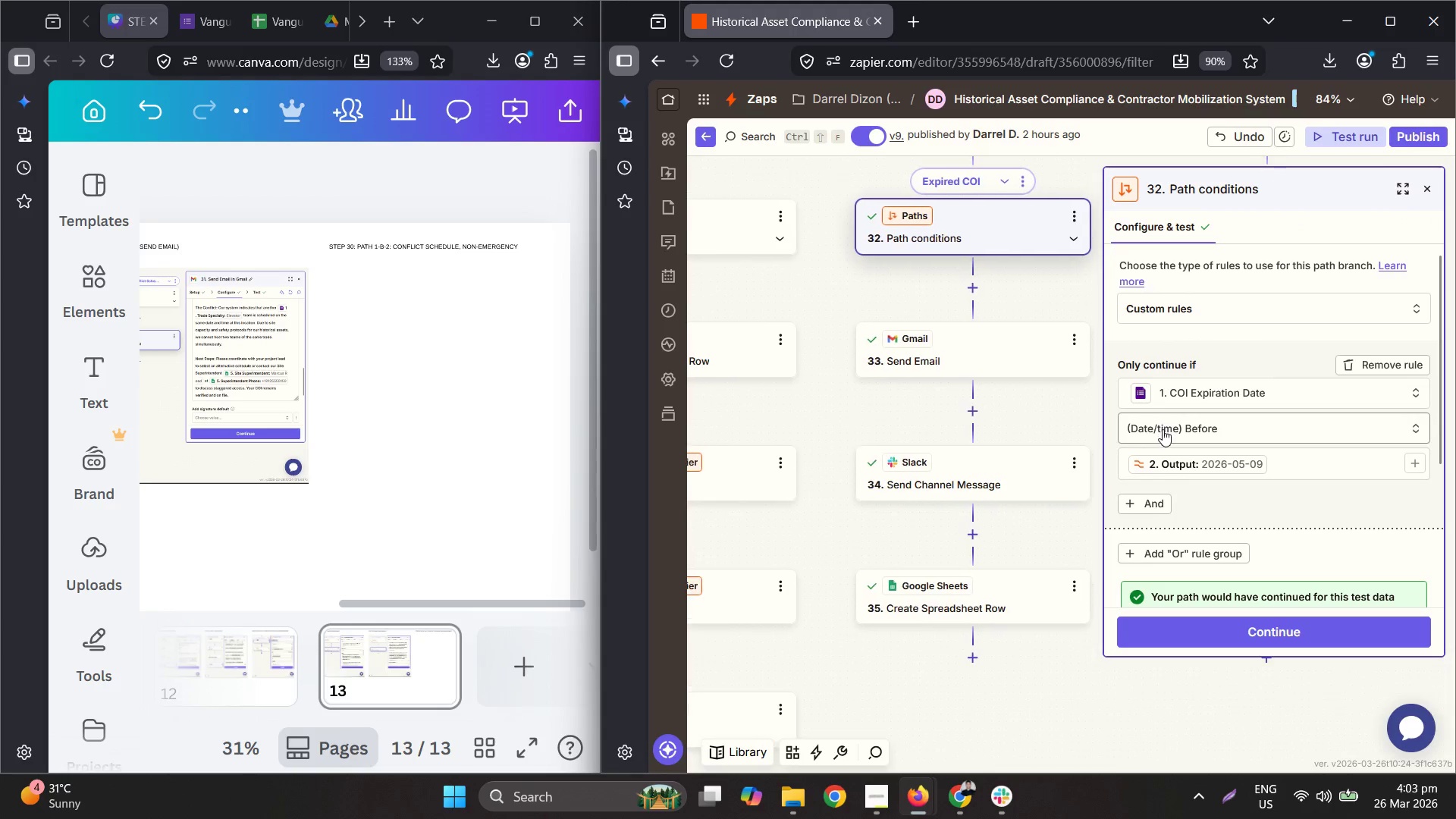 
left_click([1218, 786])
 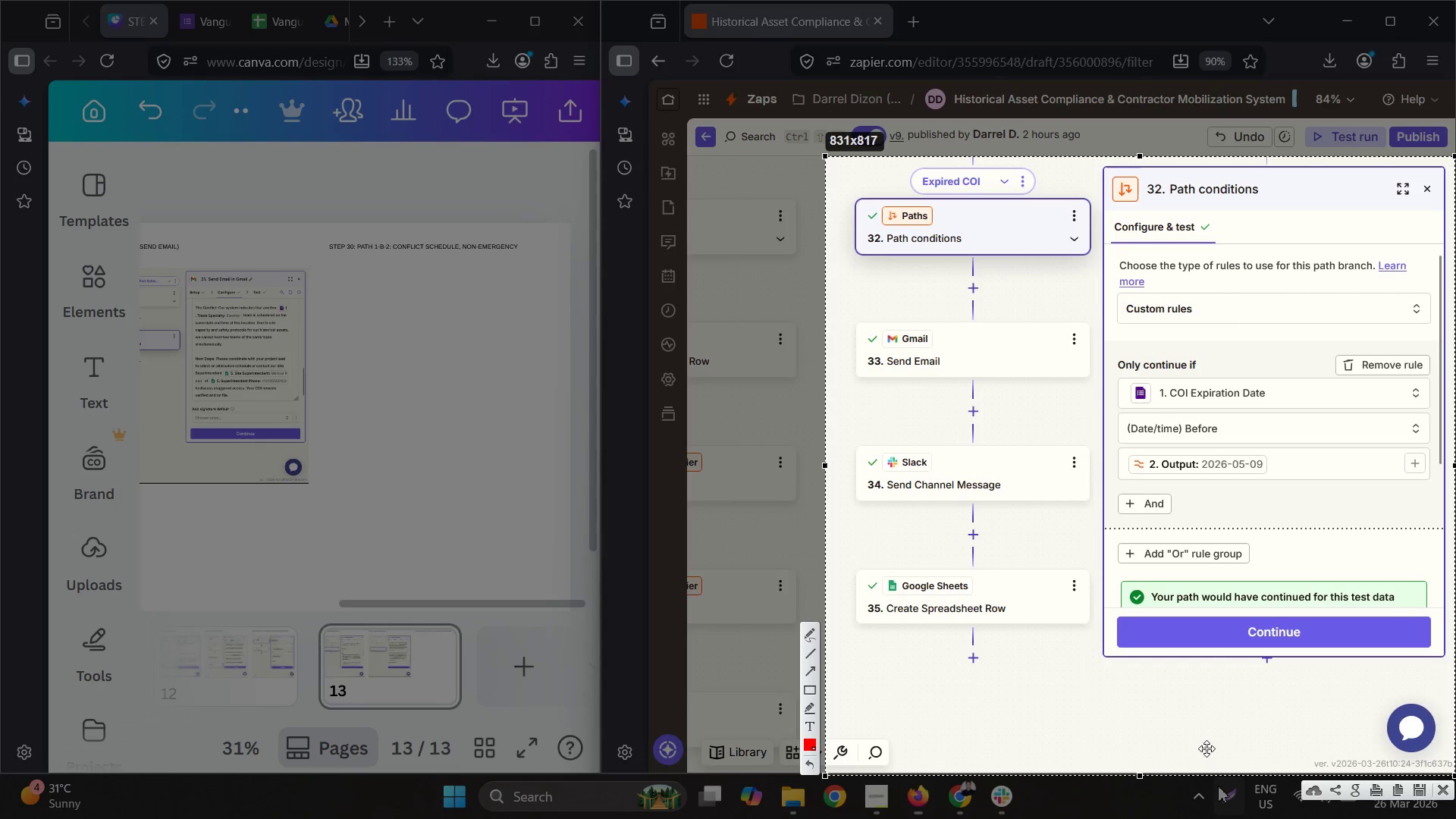 
right_click([1084, 457])
 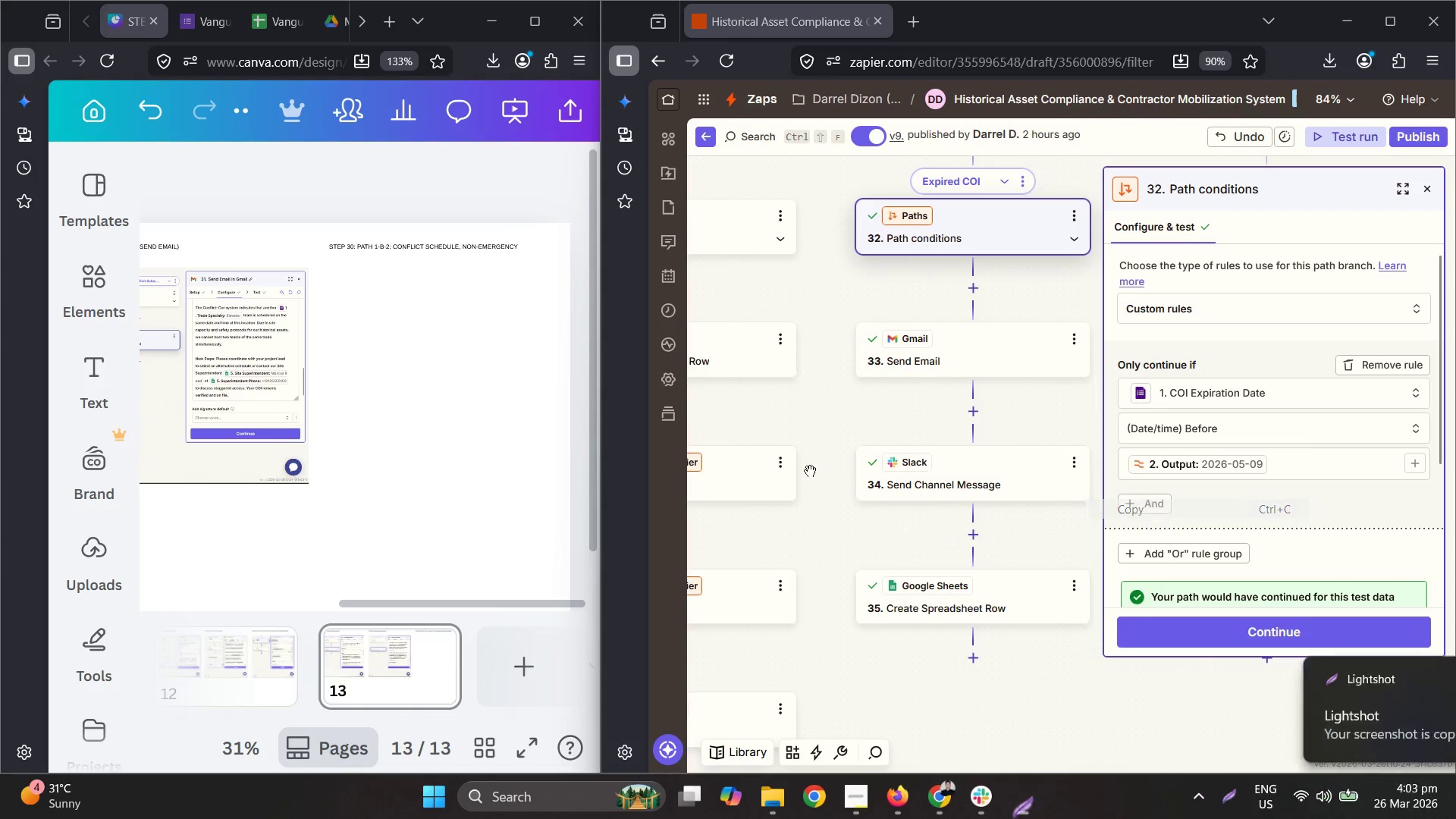 
double_click([475, 345])
 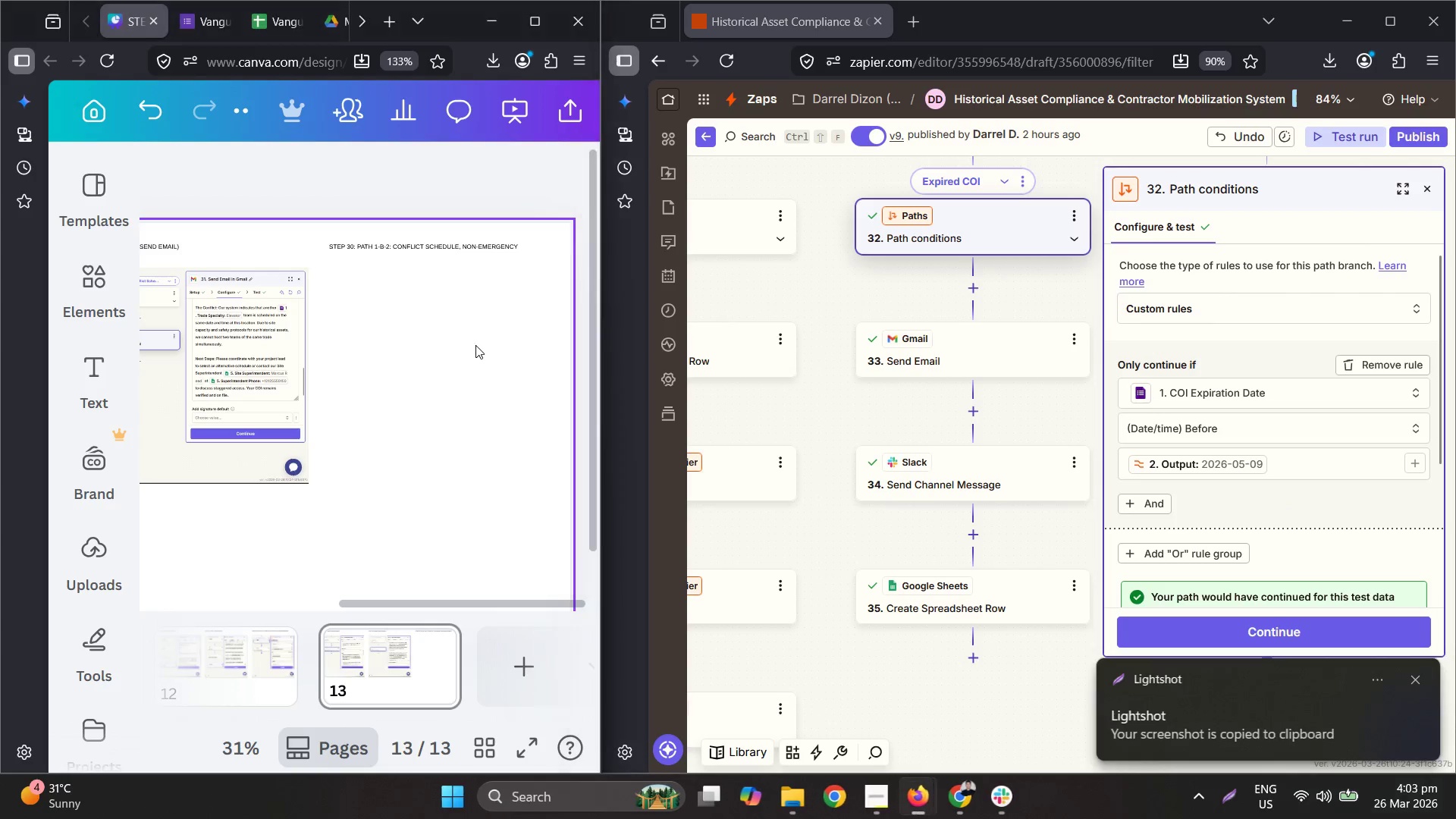 
key(Control+V)
 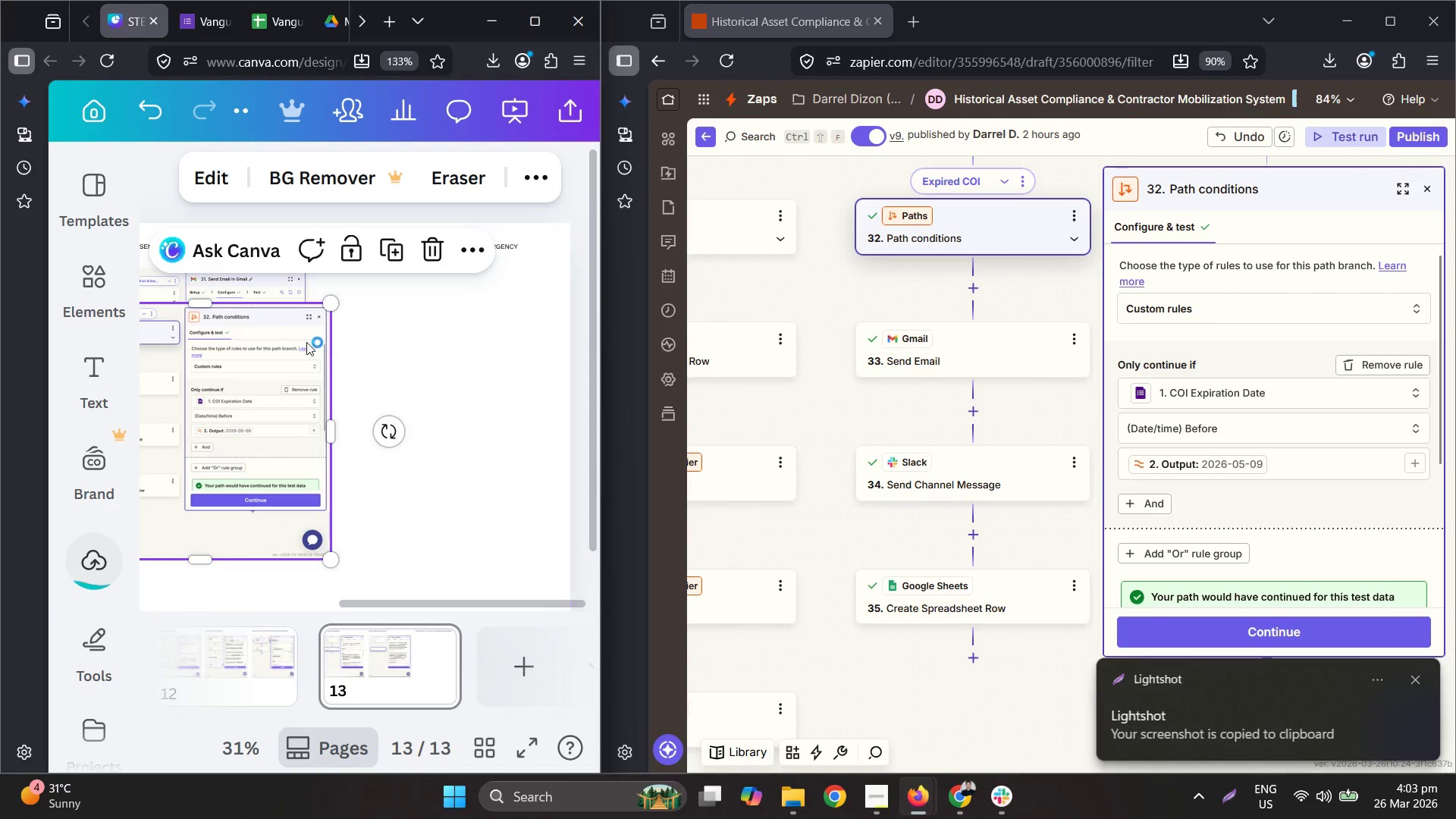 
left_click_drag(start_coordinate=[196, 361], to_coordinate=[395, 360])
 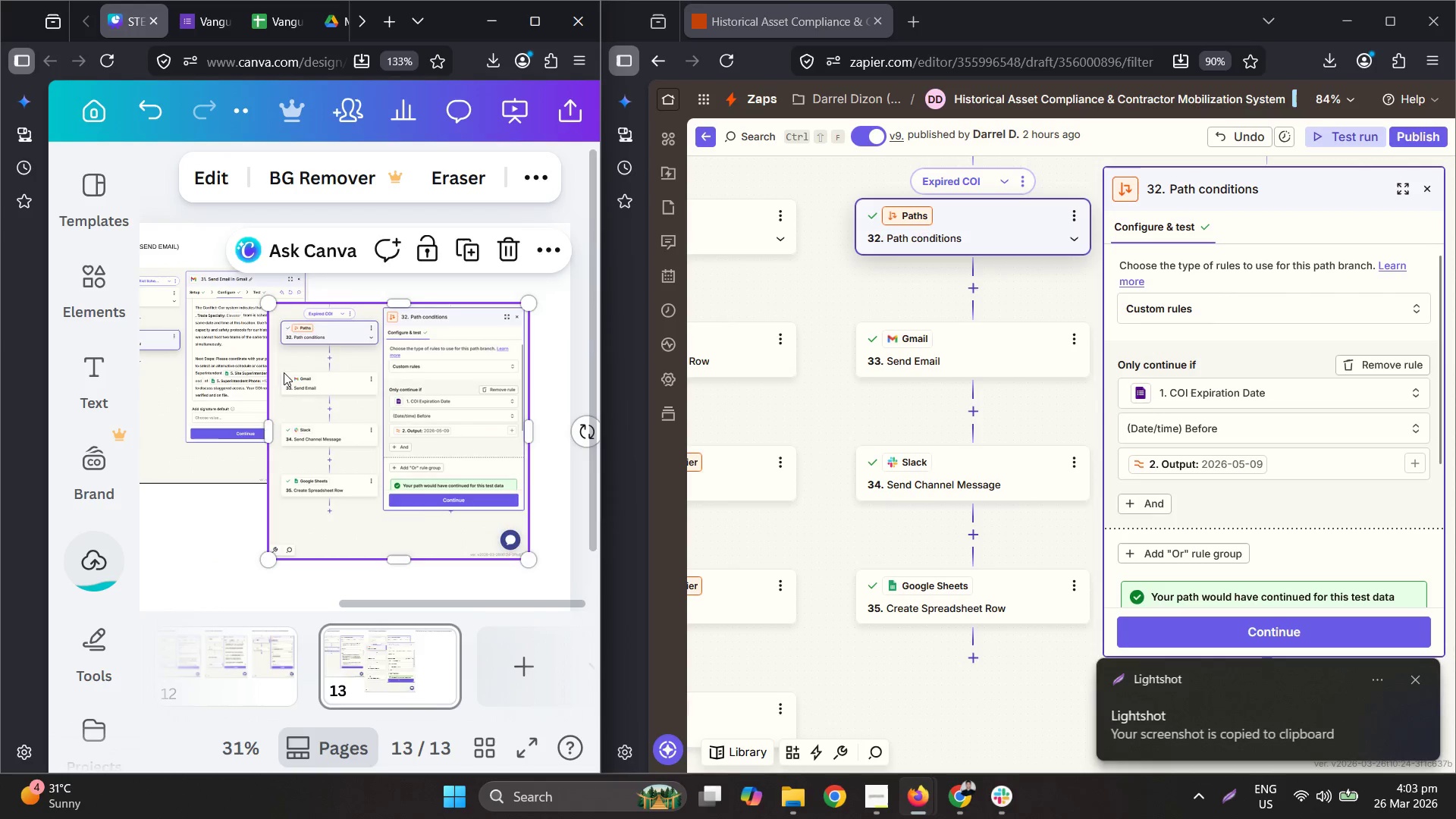 
left_click_drag(start_coordinate=[284, 372], to_coordinate=[351, 339])
 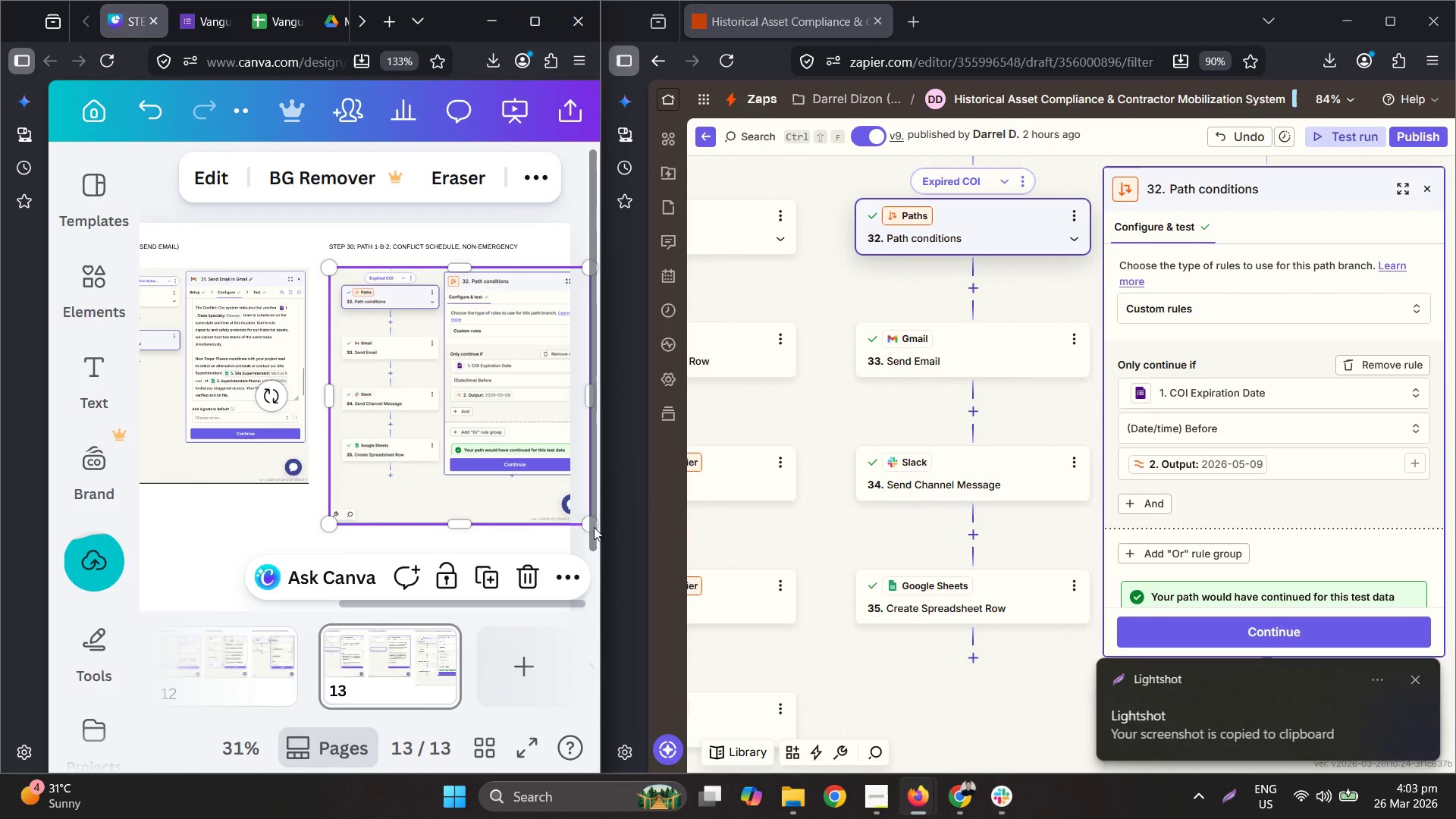 
left_click_drag(start_coordinate=[591, 522], to_coordinate=[582, 517])
 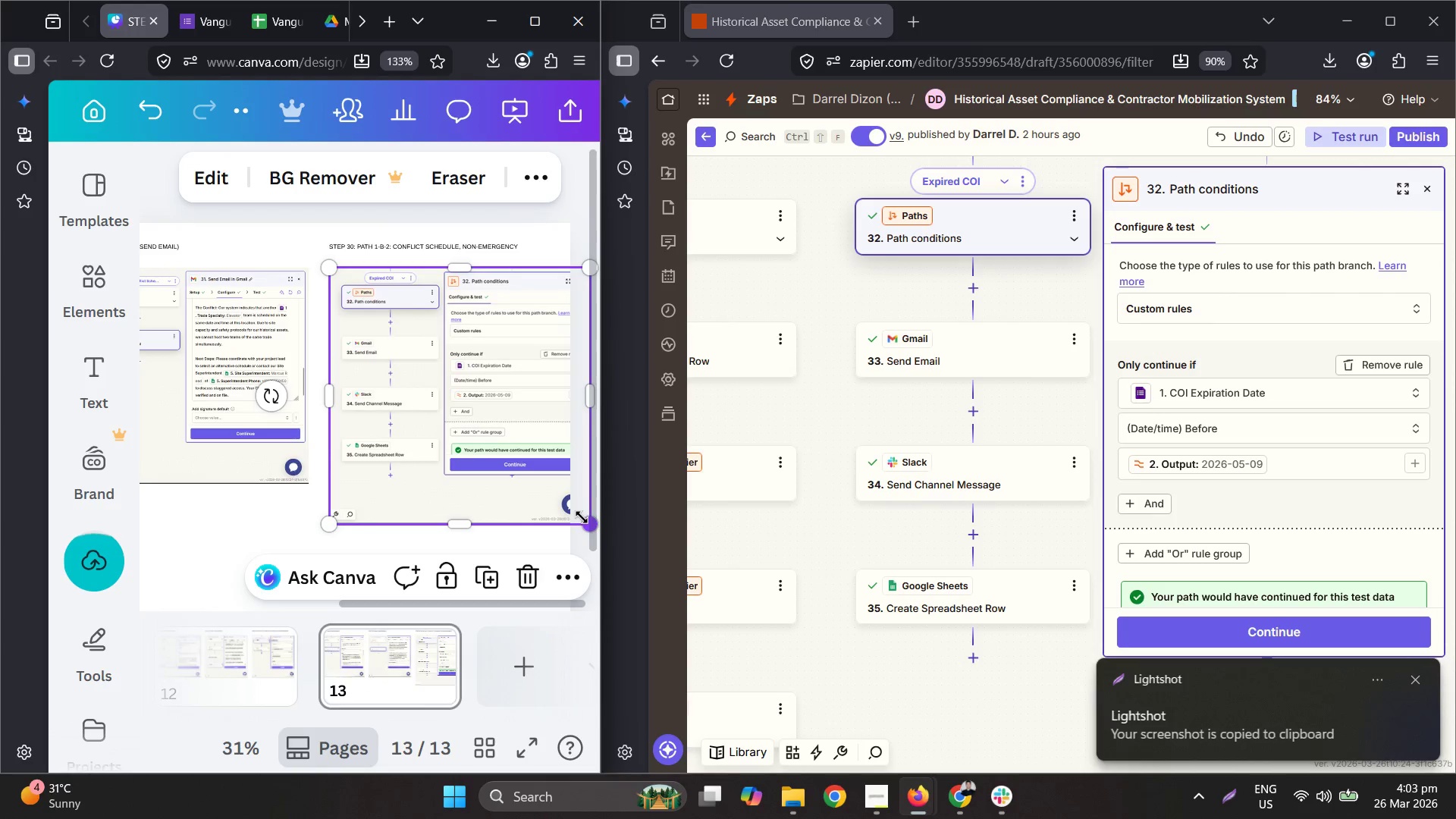 
left_click_drag(start_coordinate=[582, 517], to_coordinate=[529, 488])
 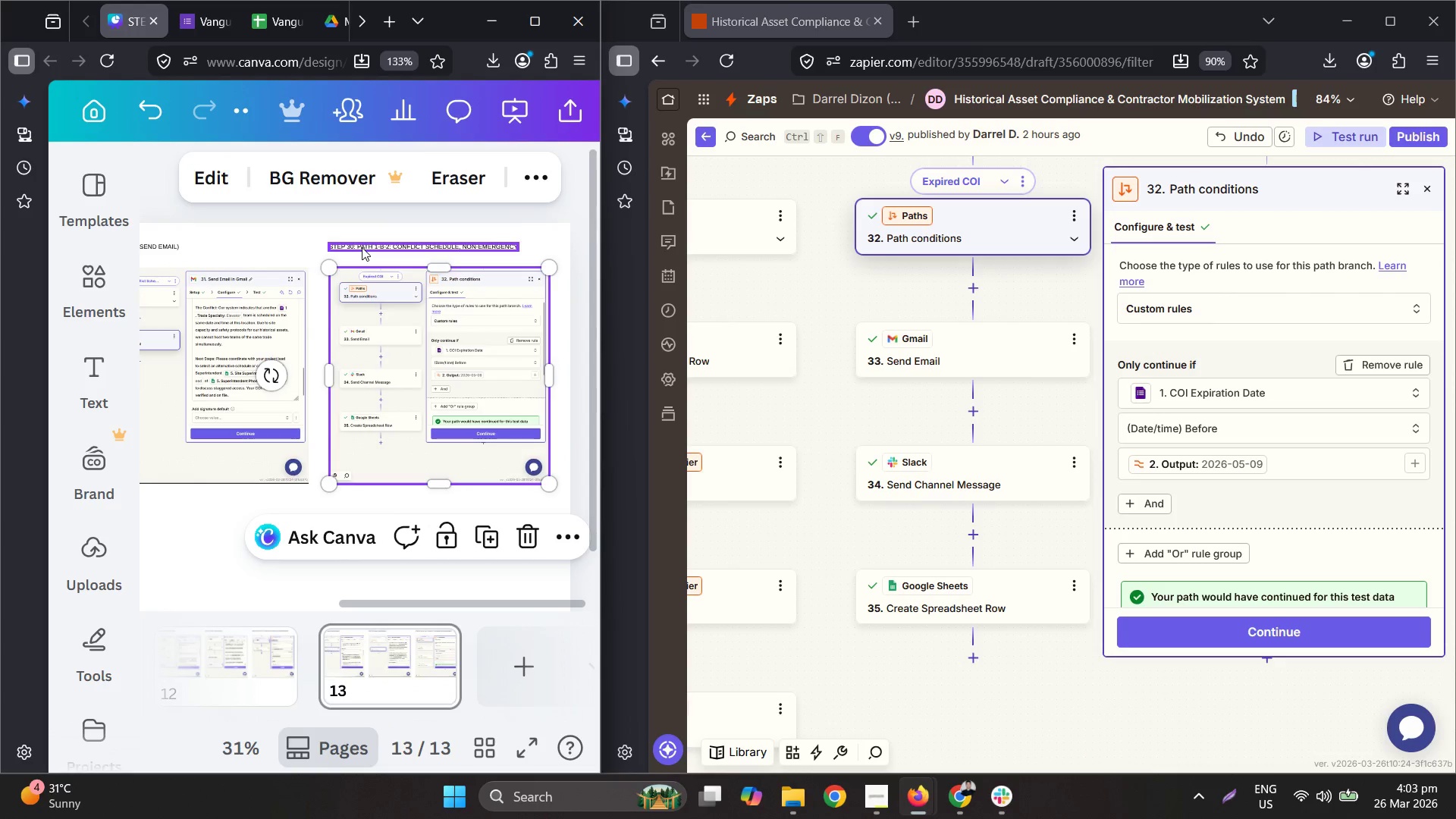 
double_click([362, 248])
 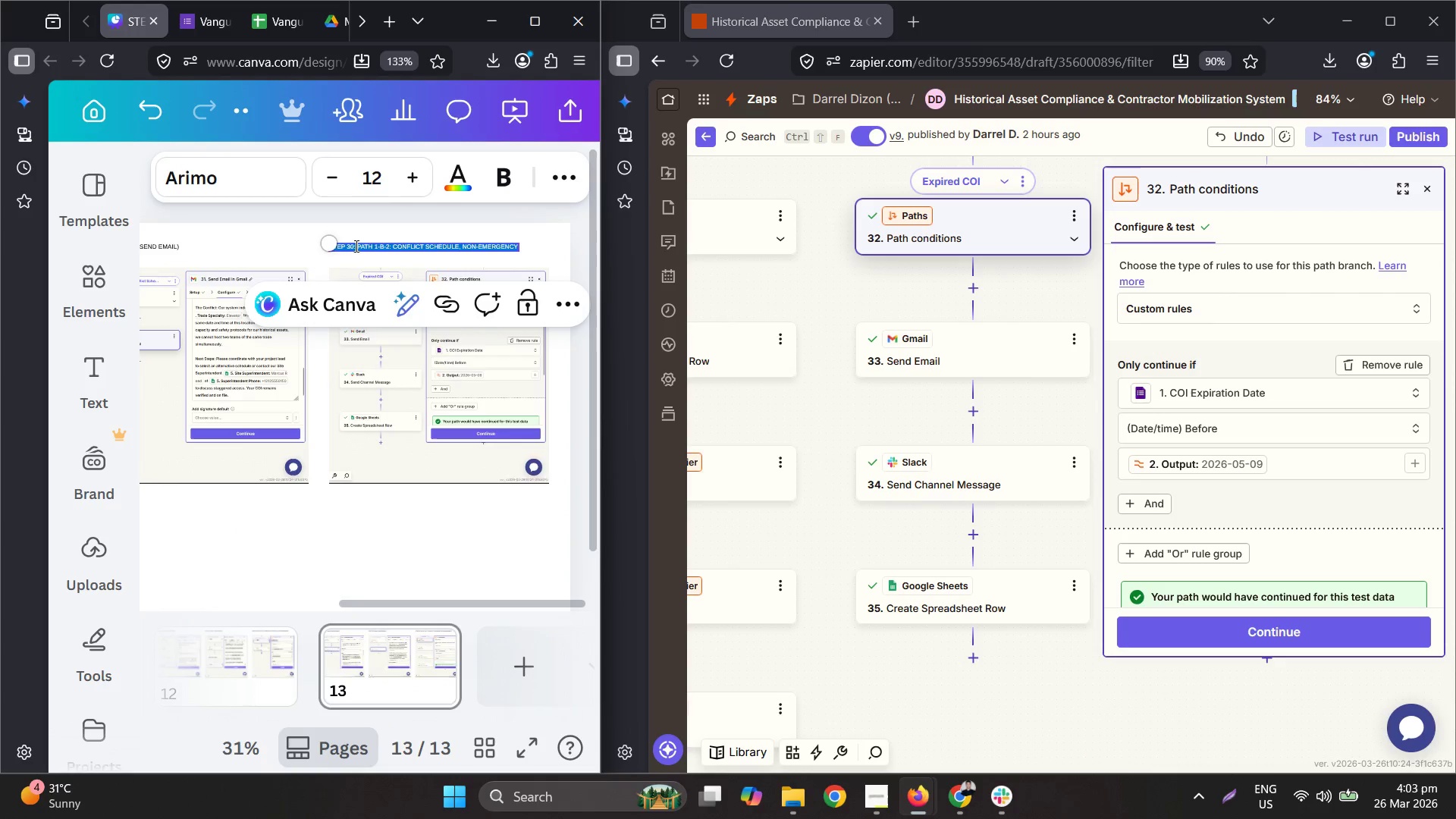 
hold_key(key=ControlLeft, duration=0.69)
scroll: coordinate [357, 242], scroll_direction: up, amount: 3.0
 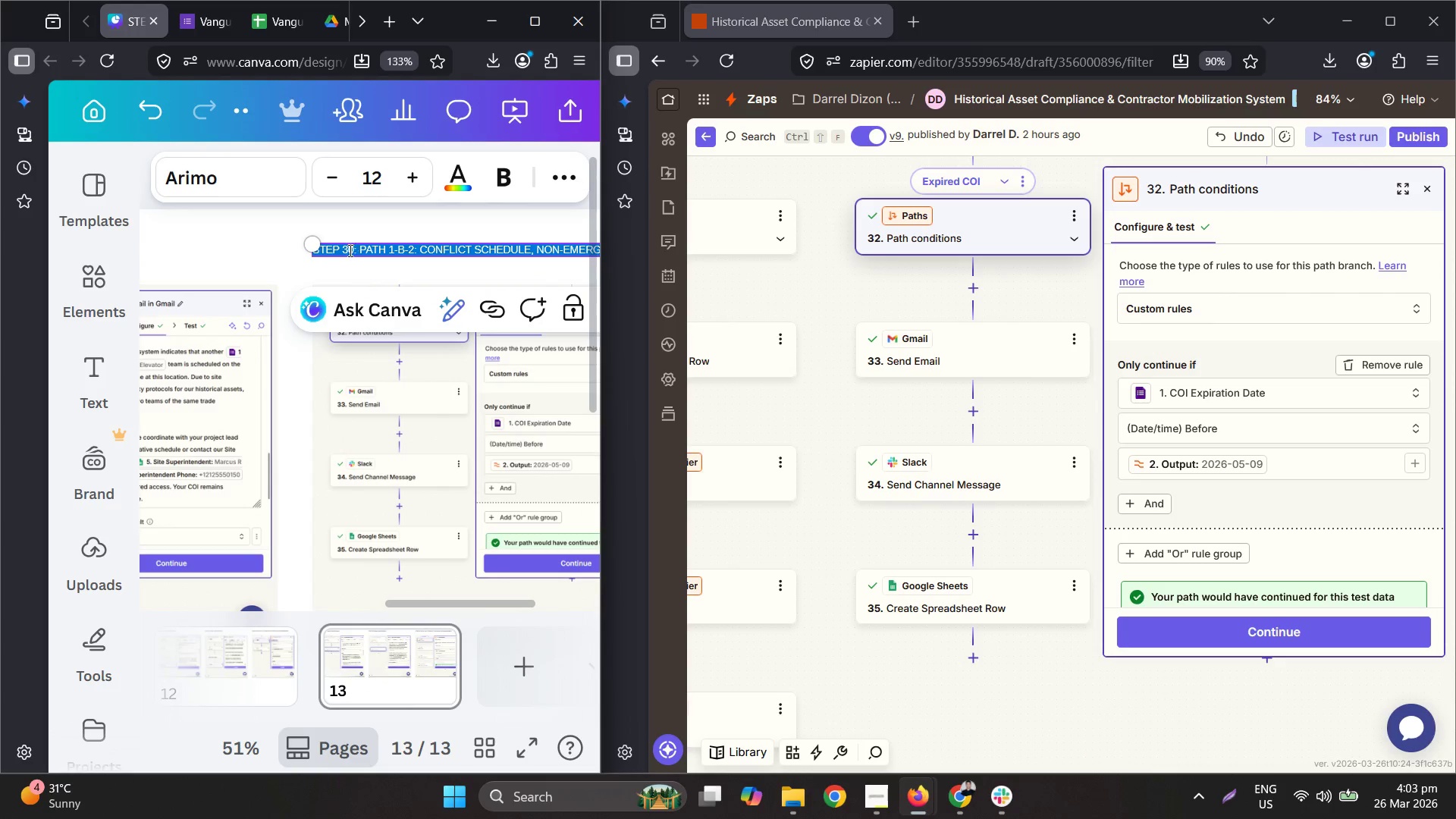 
left_click([349, 249])
 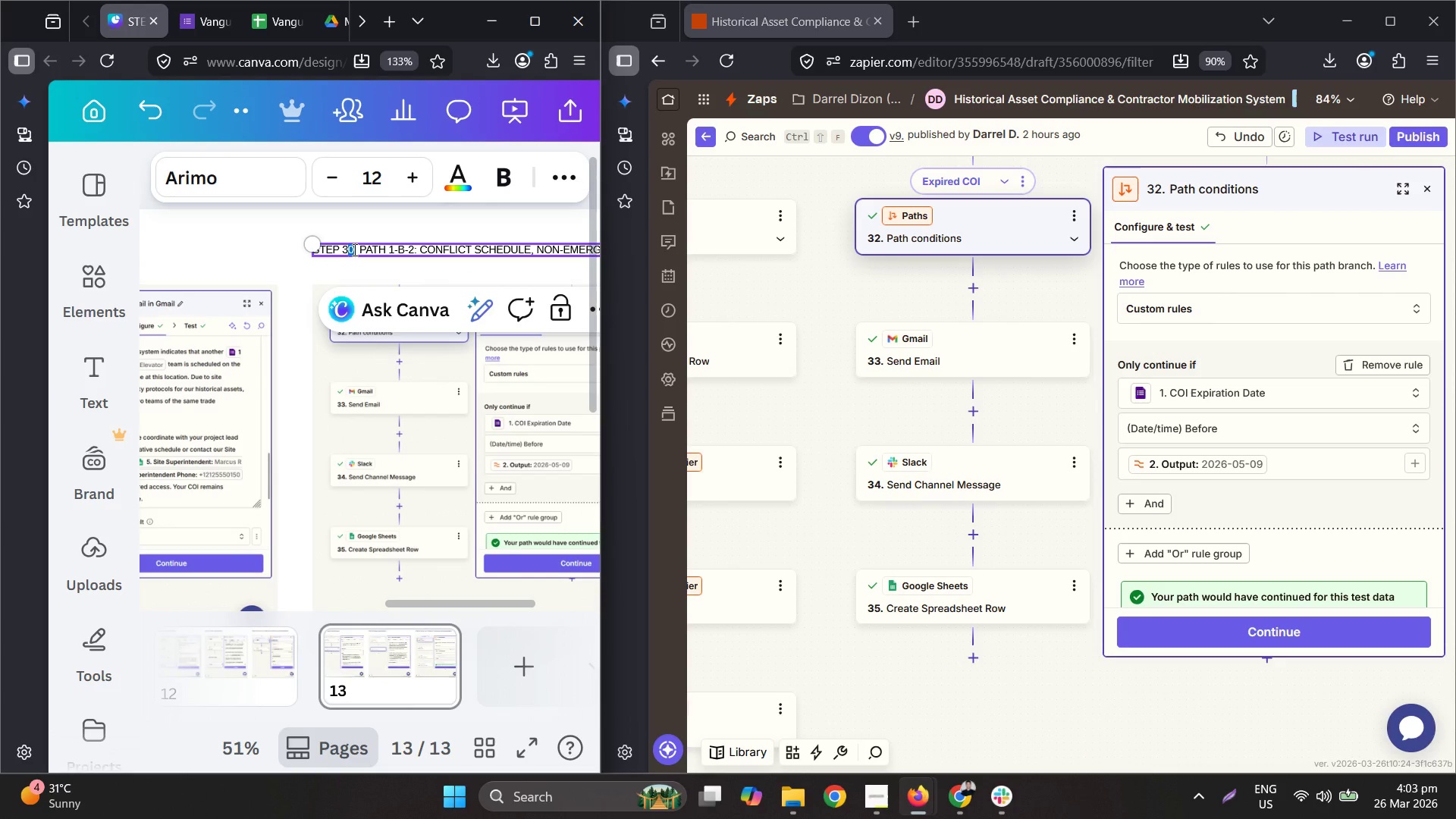 
key(2)
 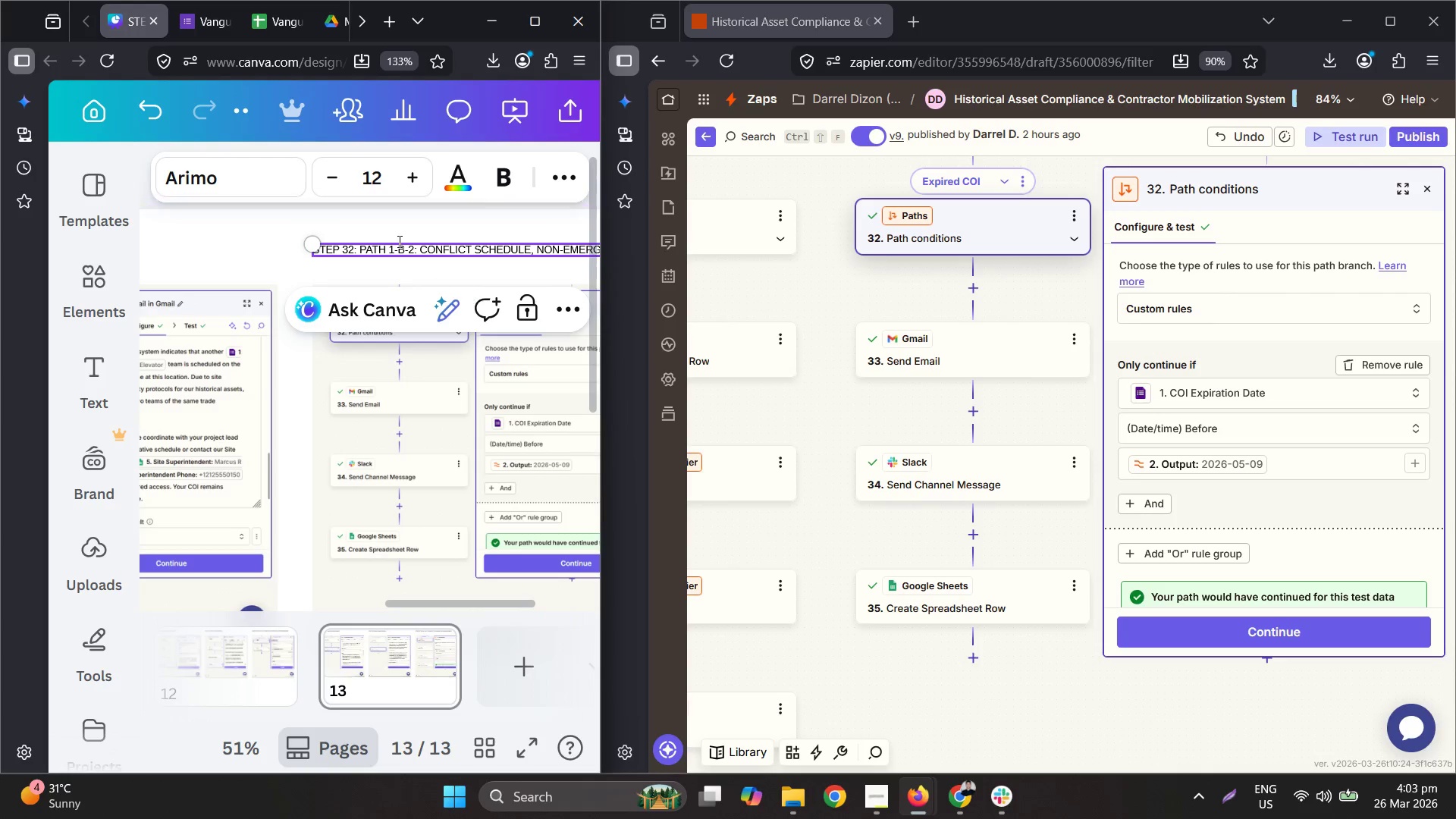 
left_click([363, 249])
 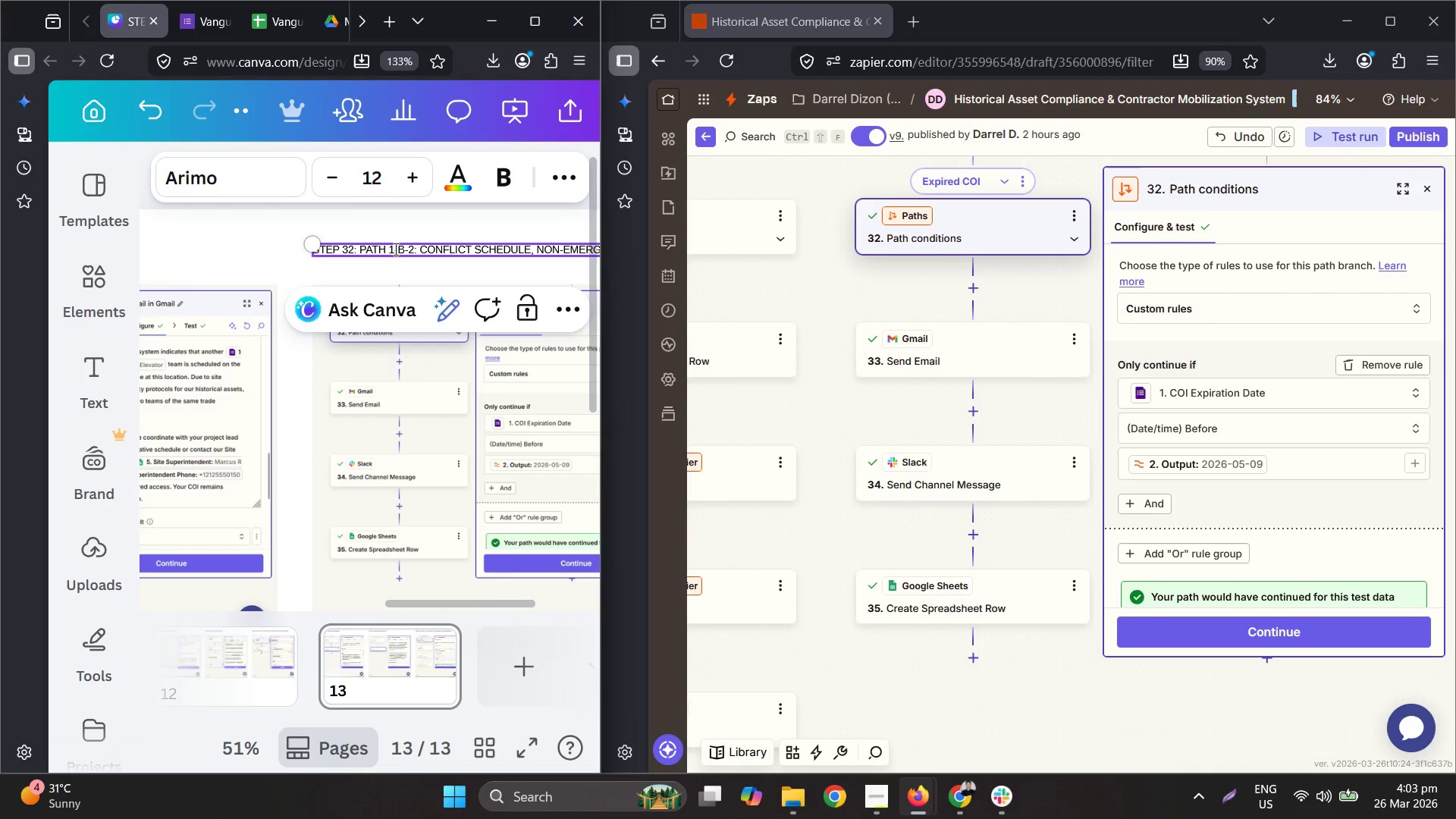 
left_click_drag(start_coordinate=[388, 246], to_coordinate=[657, 247])
 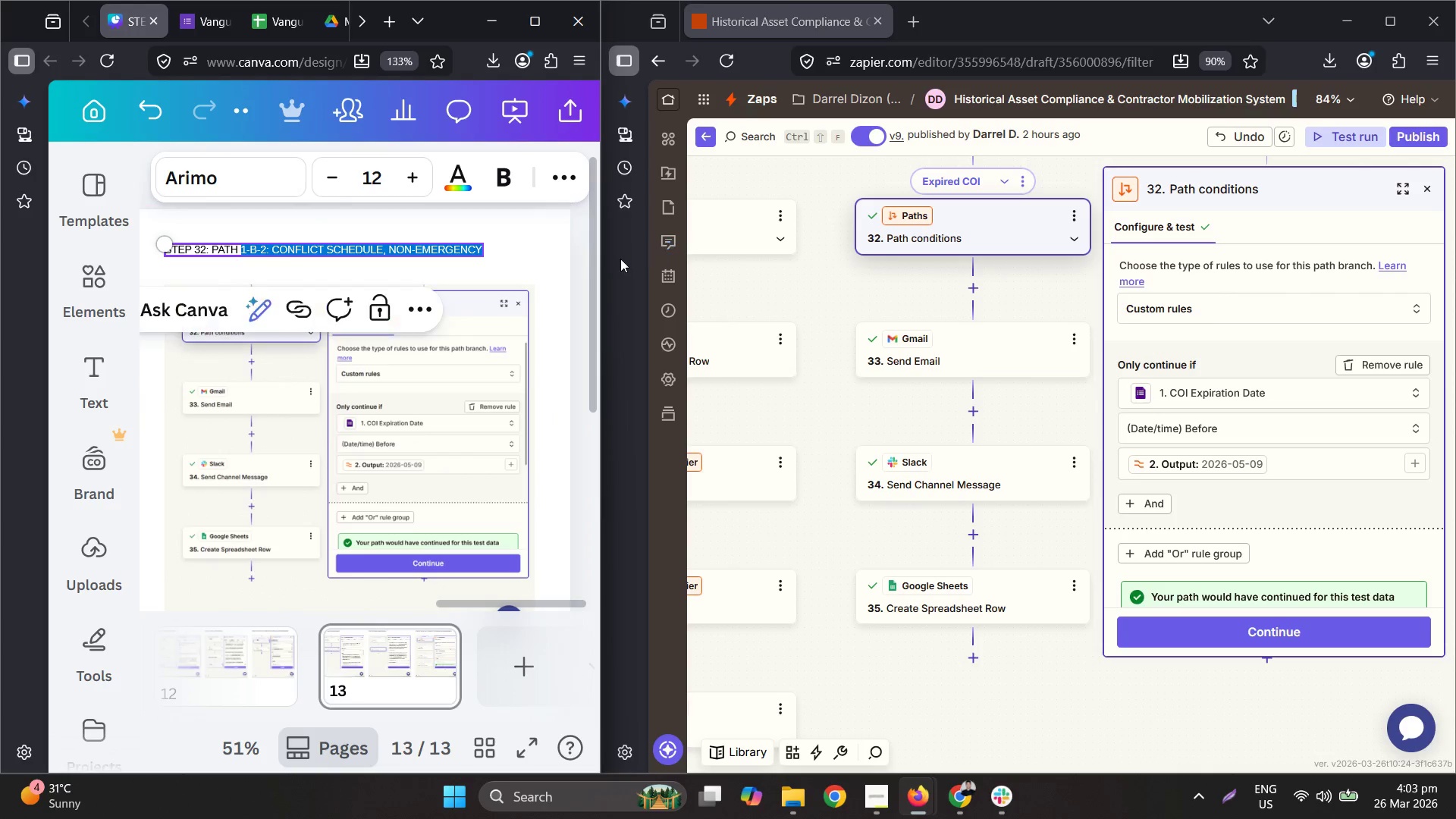 
key(2)
 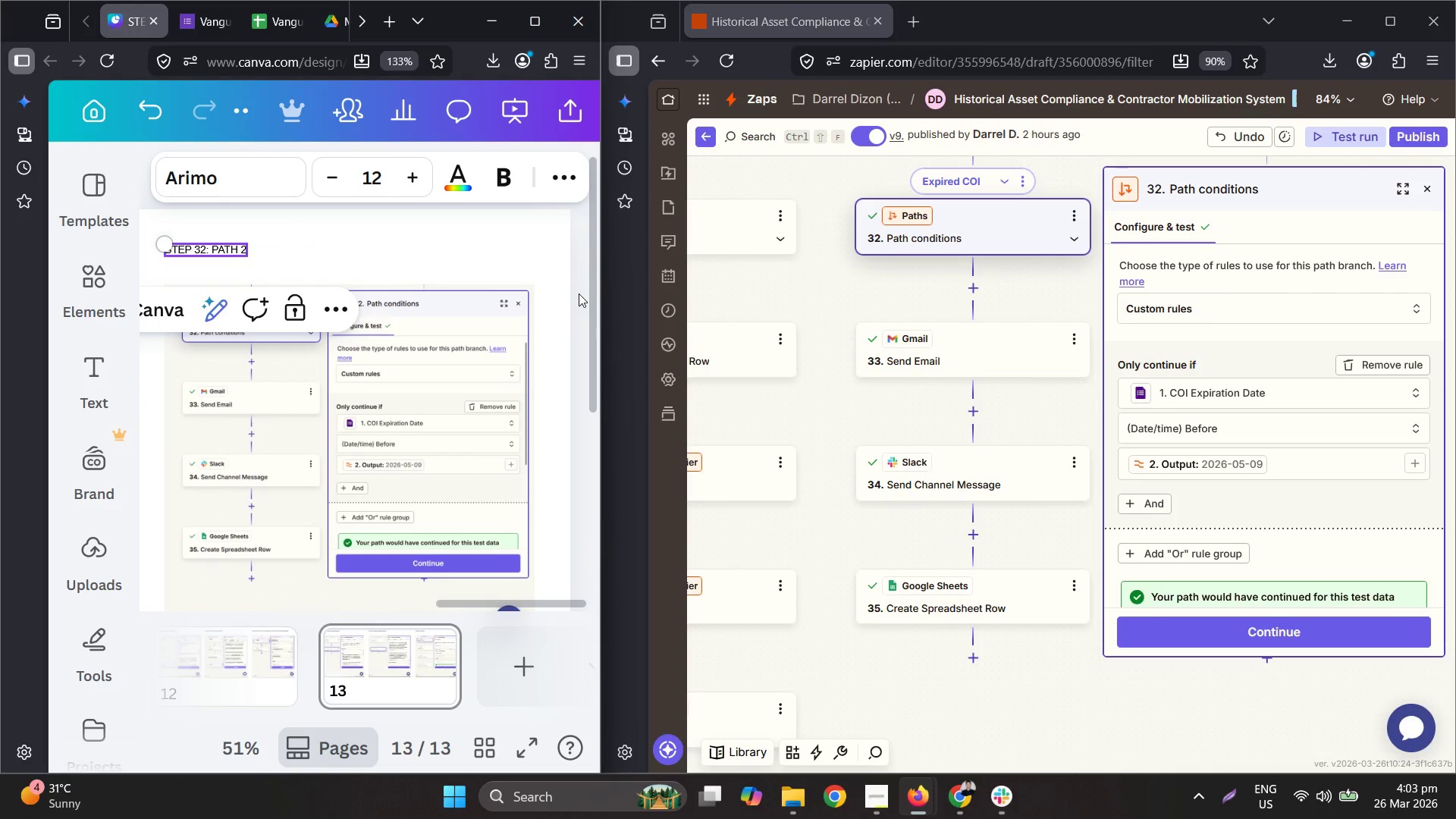 
key(Shift+Semicolon)
 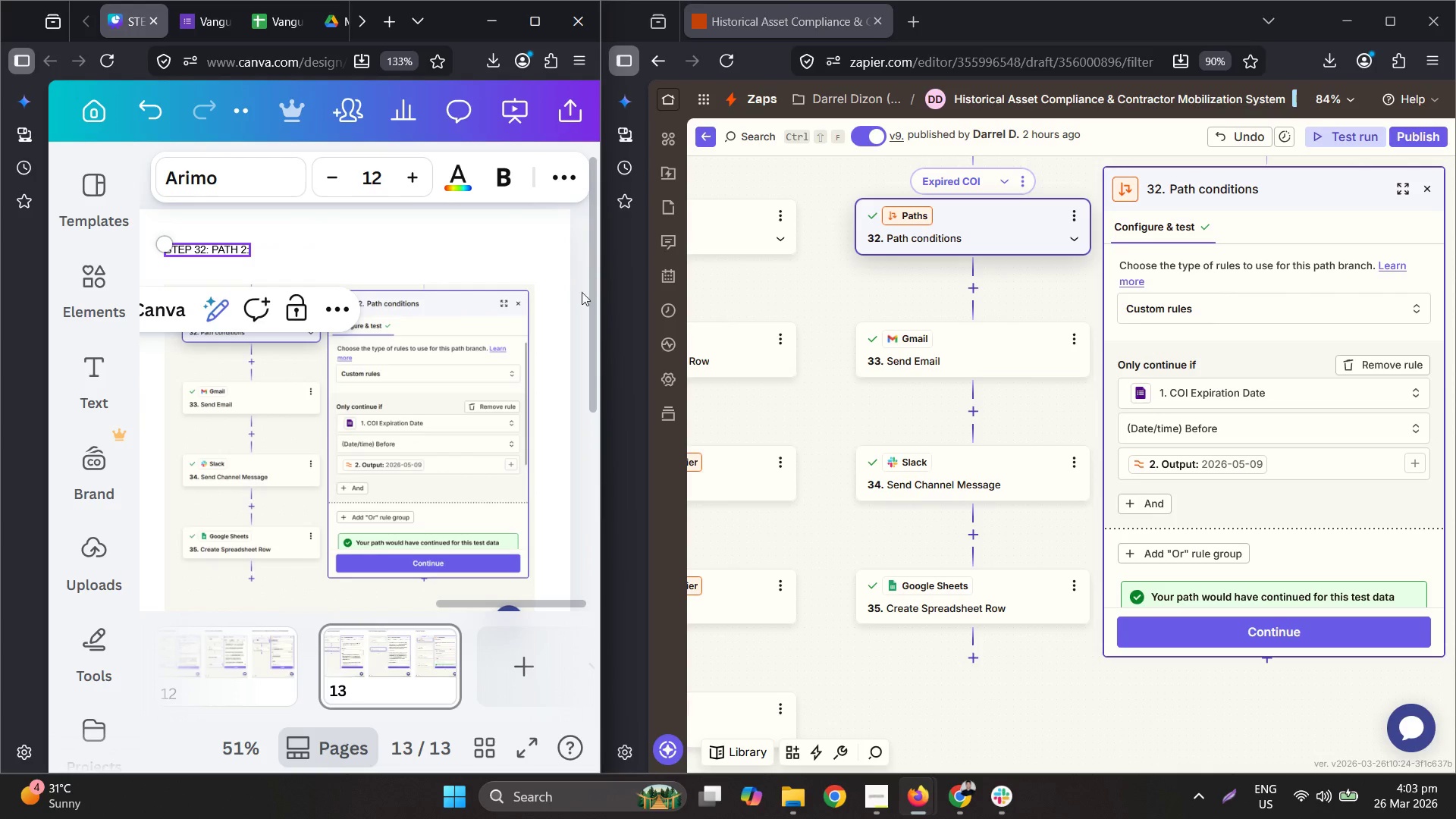 
key(Space)
 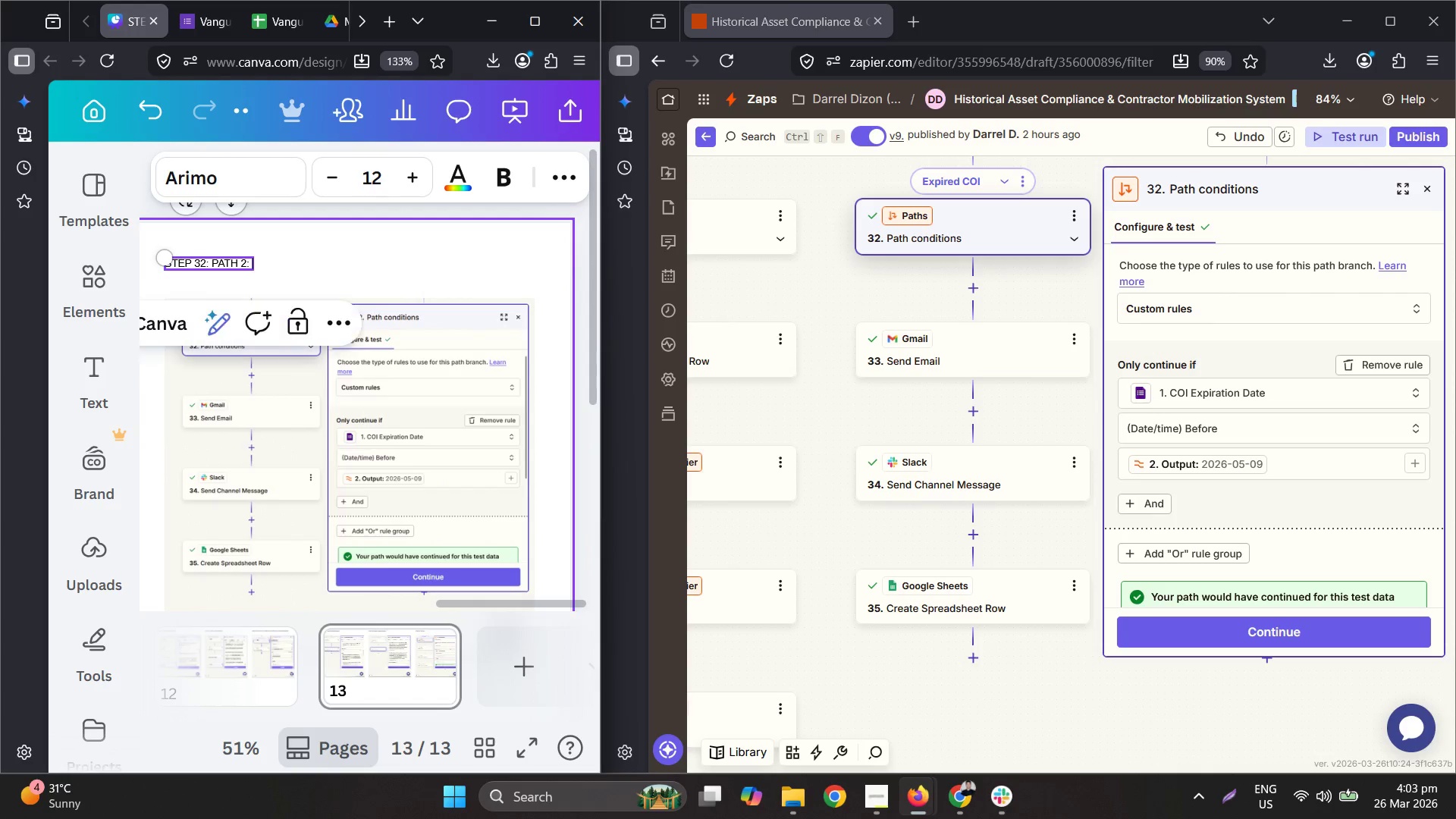 
scroll: coordinate [579, 292], scroll_direction: up, amount: 1.0
 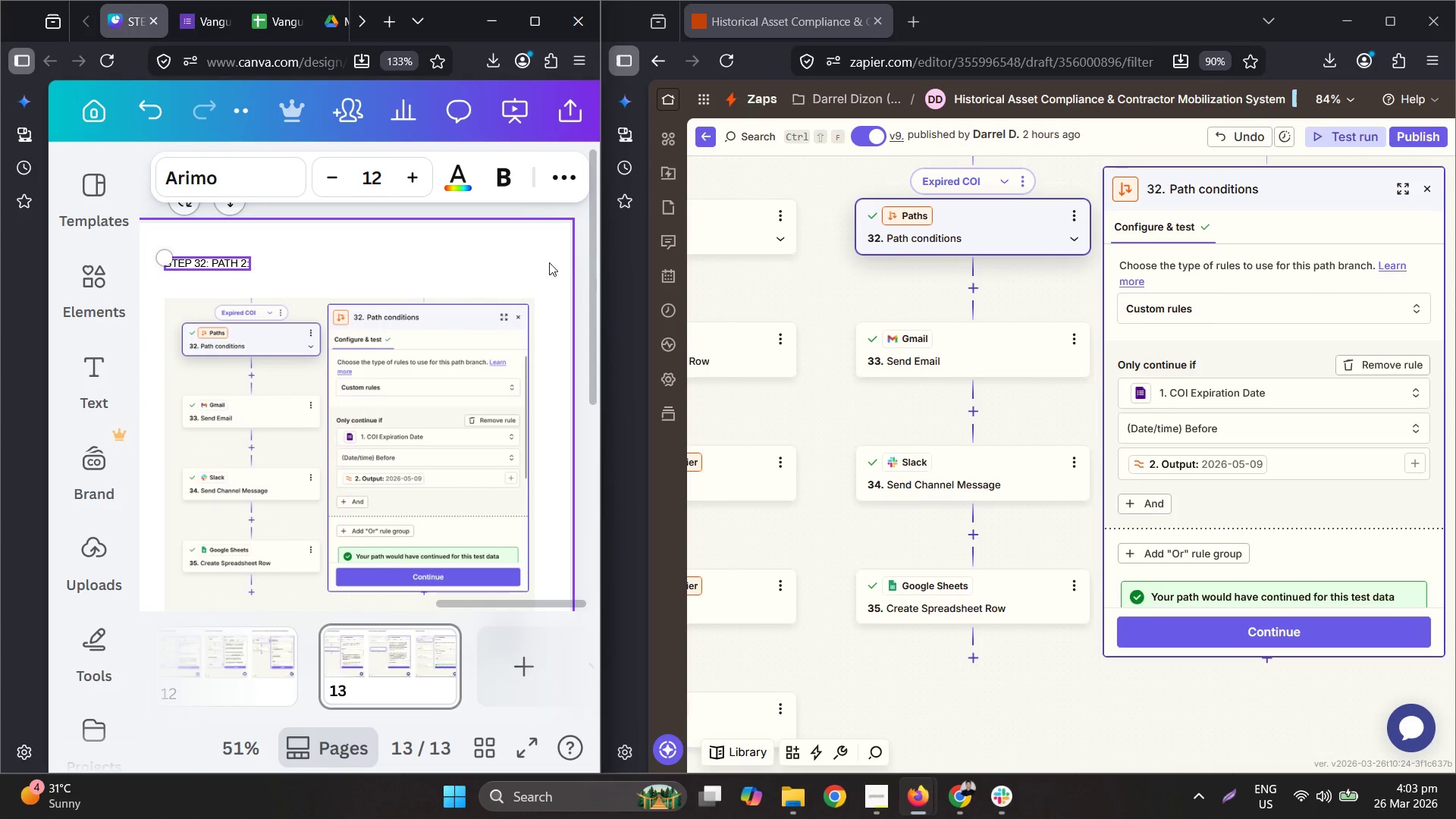 
type(expired coi)
 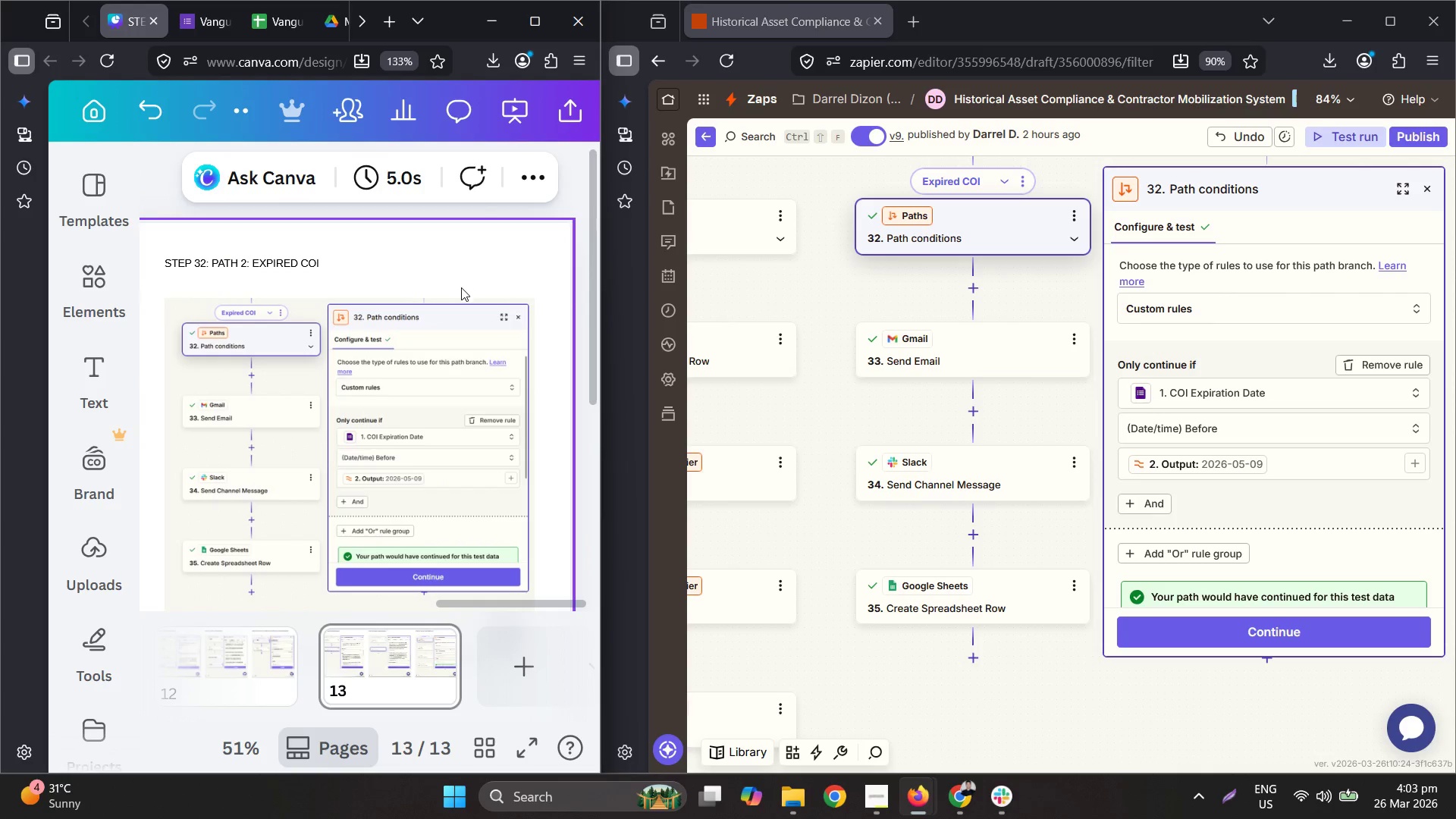 
left_click([389, 362])
 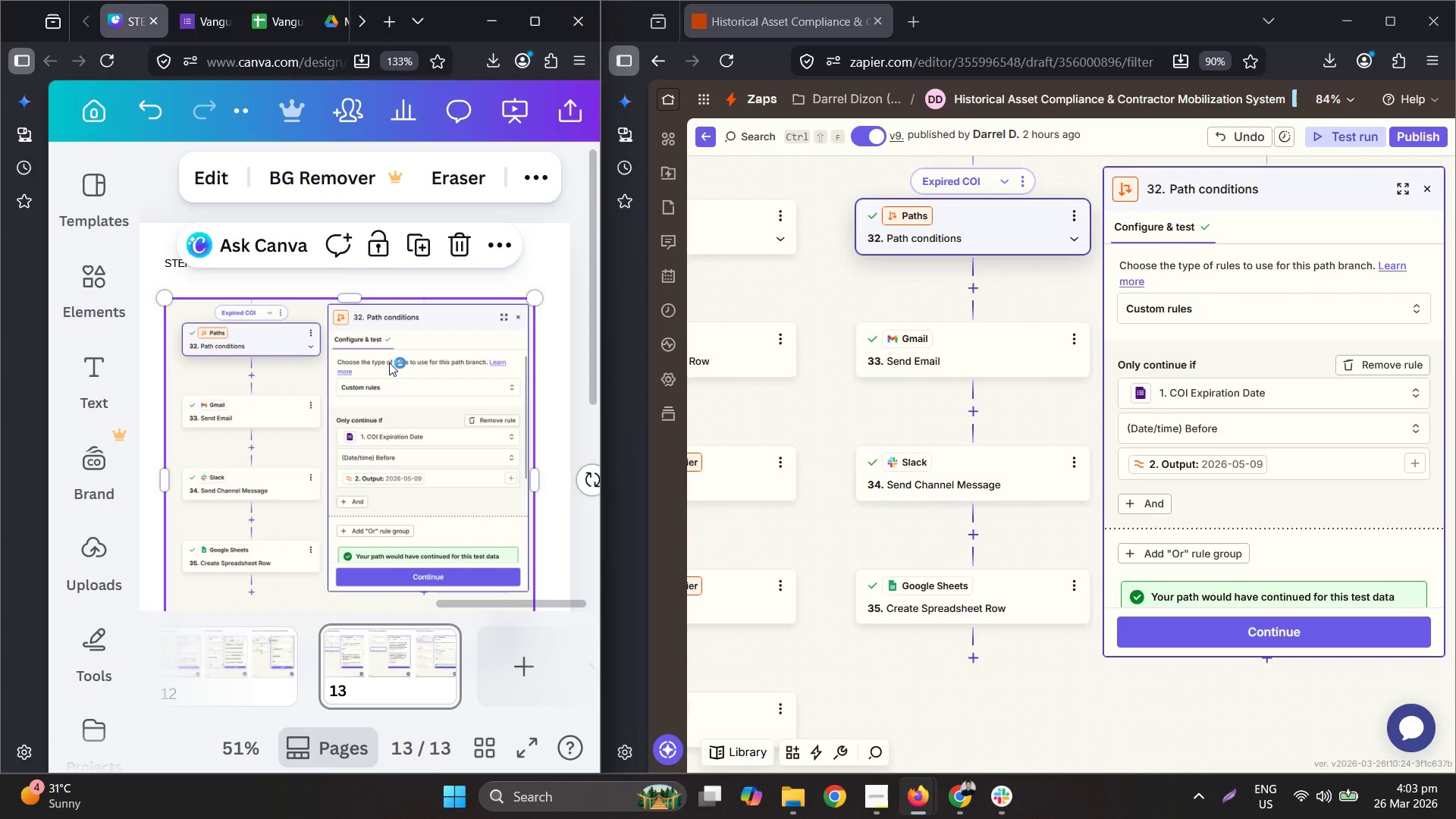 
hold_key(key=ControlLeft, duration=0.73)
scroll: coordinate [389, 362], scroll_direction: down, amount: 2.0
 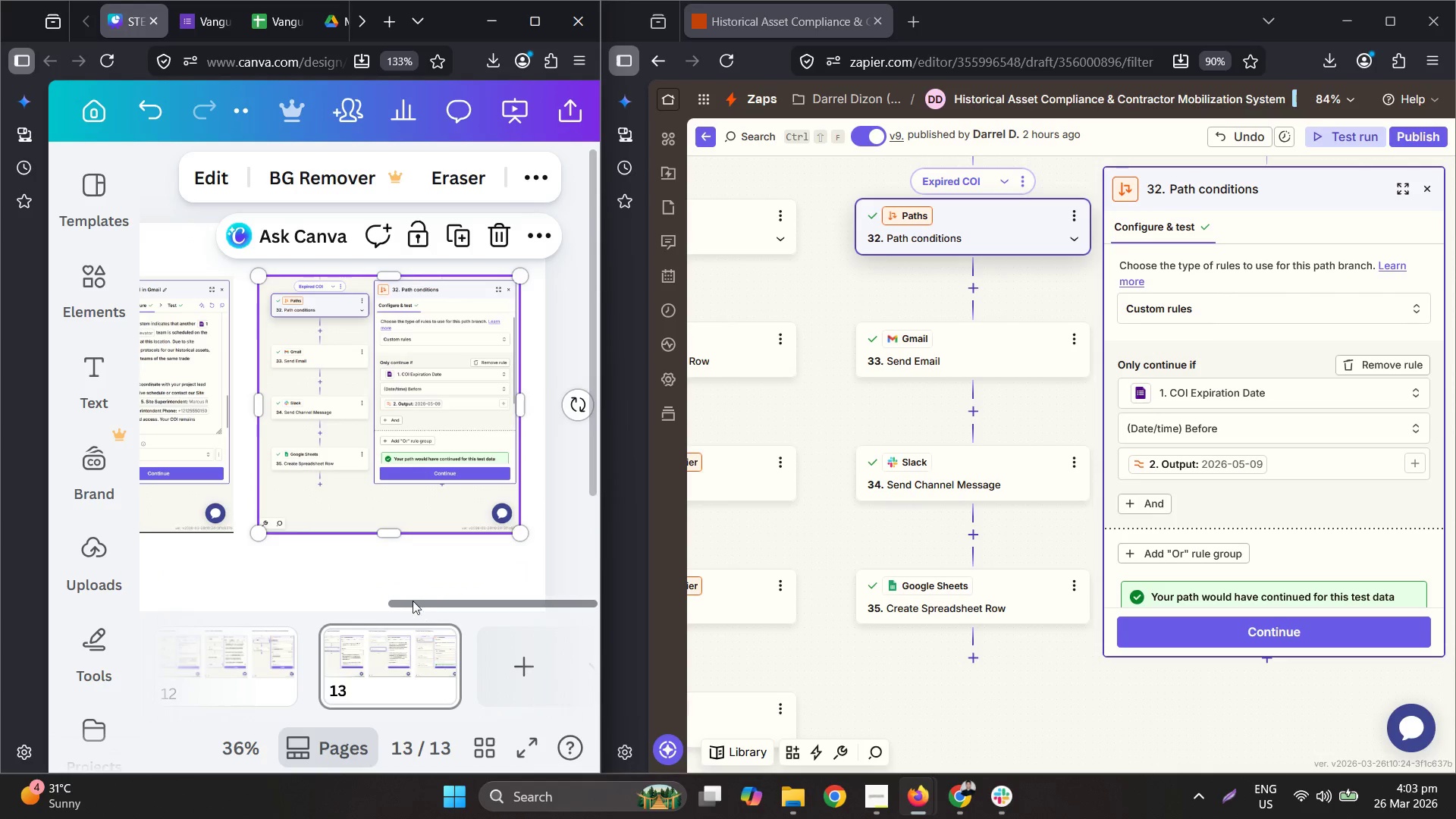 
left_click_drag(start_coordinate=[424, 605], to_coordinate=[336, 609])
 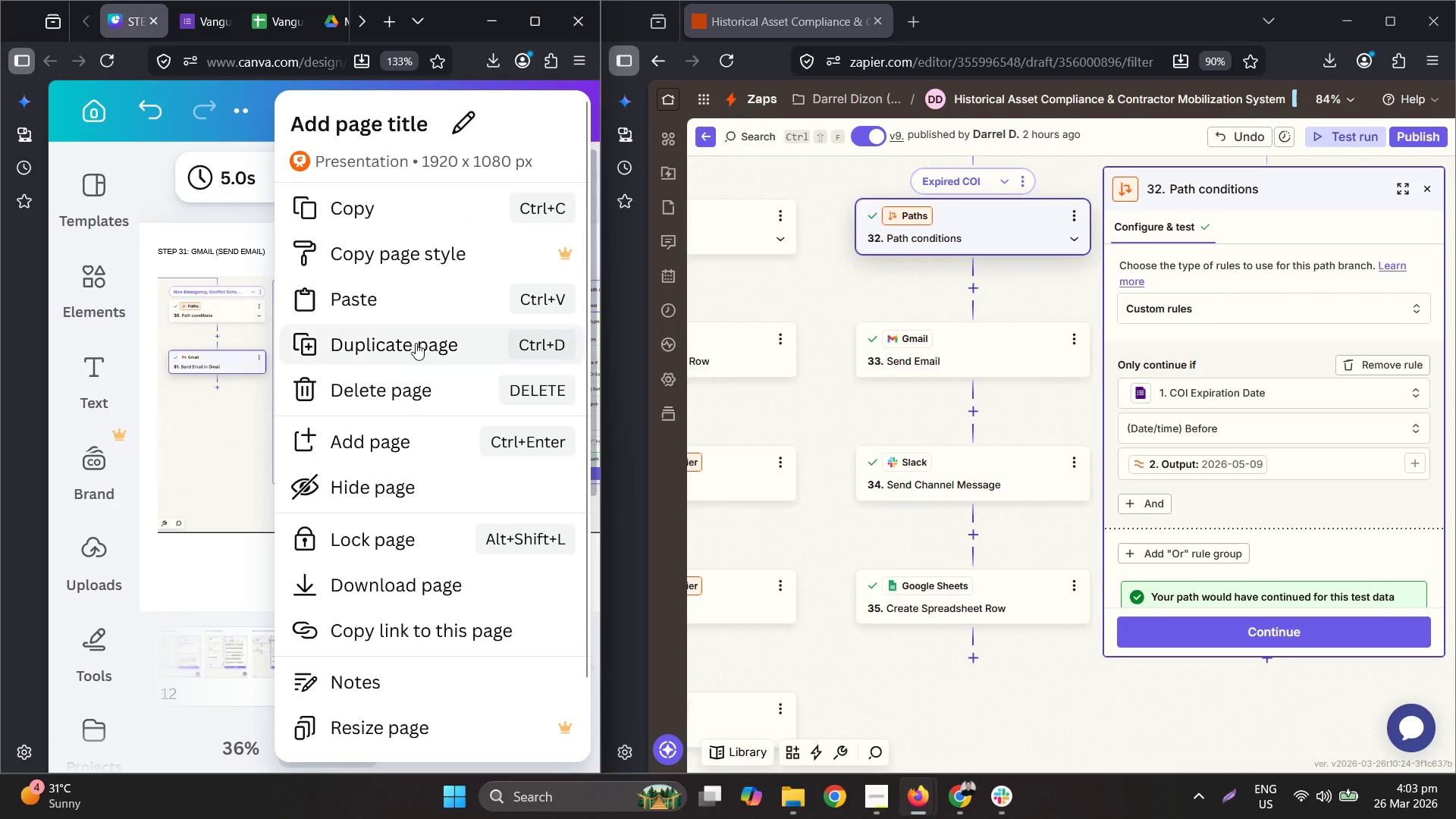 
wait(9.33)
 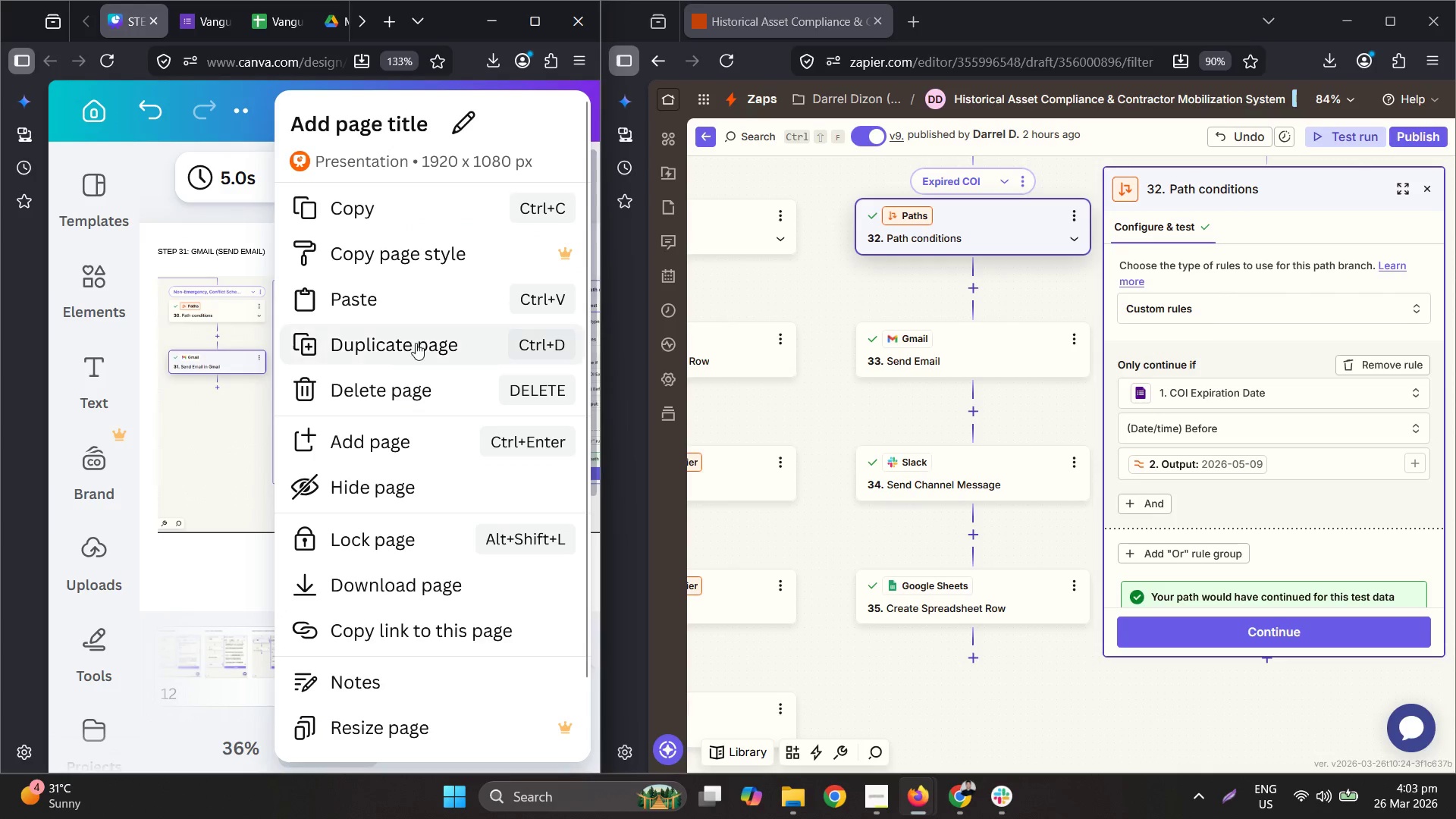 
left_click_drag(start_coordinate=[373, 609], to_coordinate=[196, 601])
 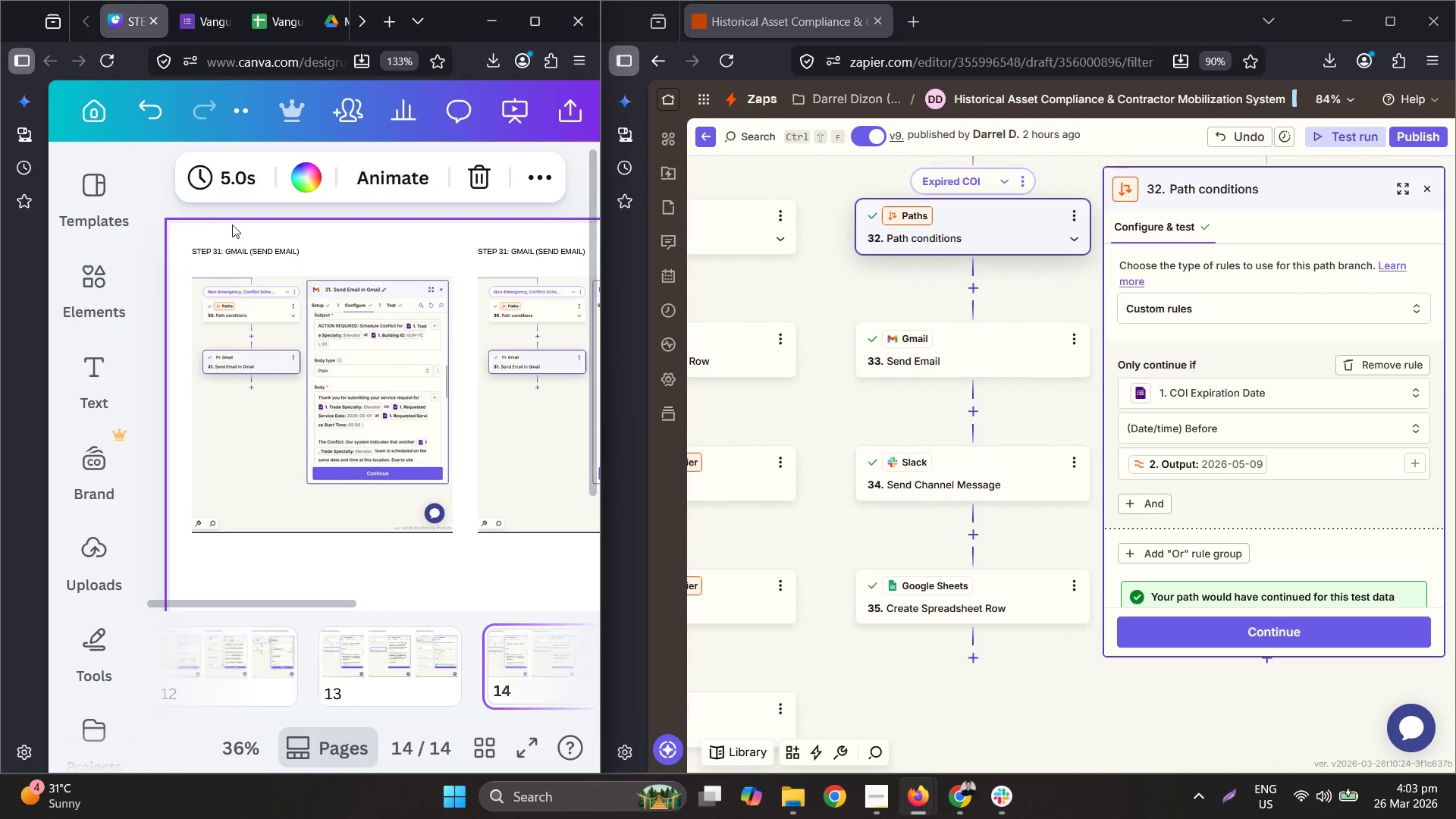 
hold_key(key=ControlLeft, duration=0.56)
scroll: coordinate [196, 271], scroll_direction: up, amount: 4.0
 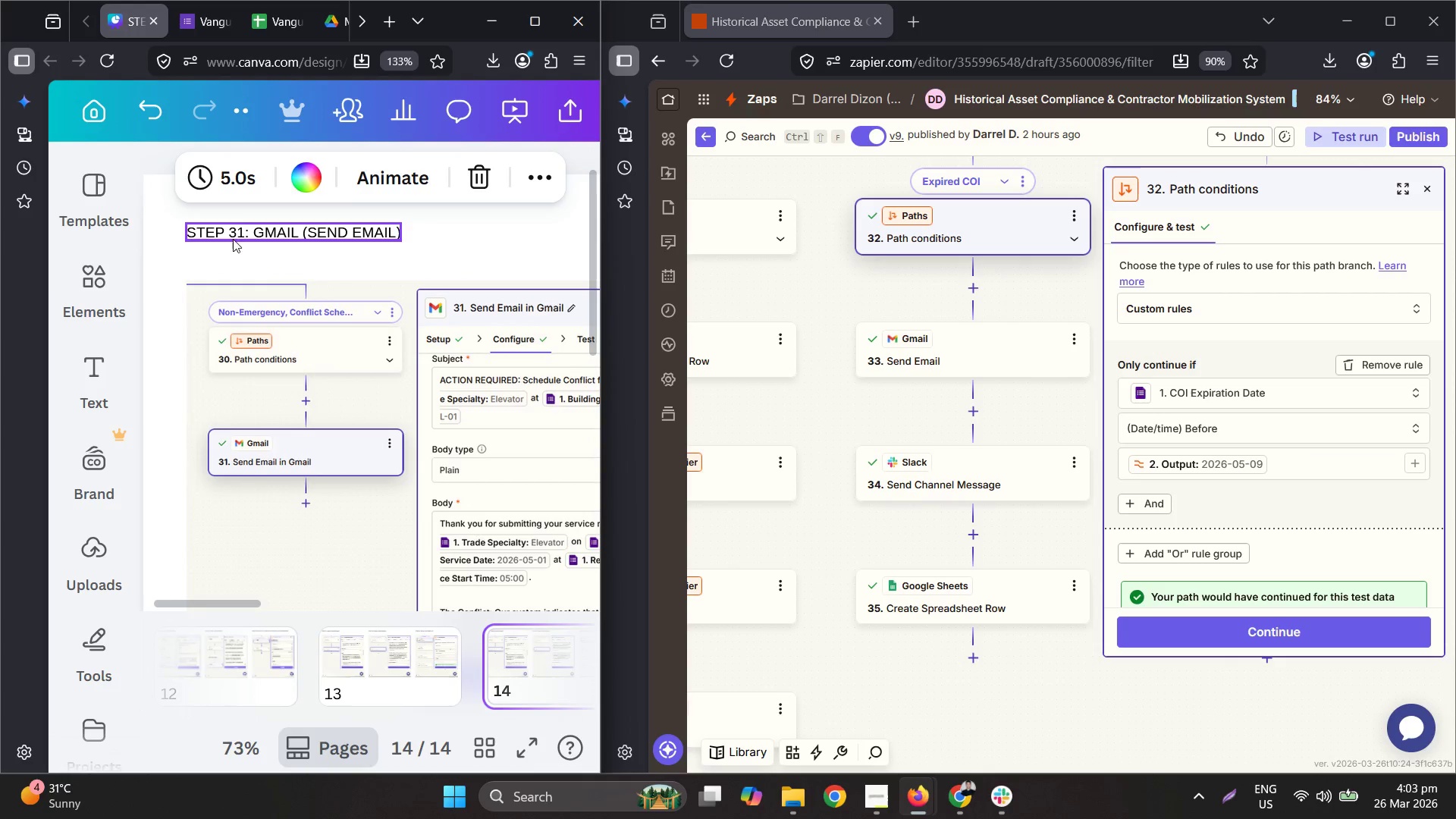 
double_click([233, 234])
 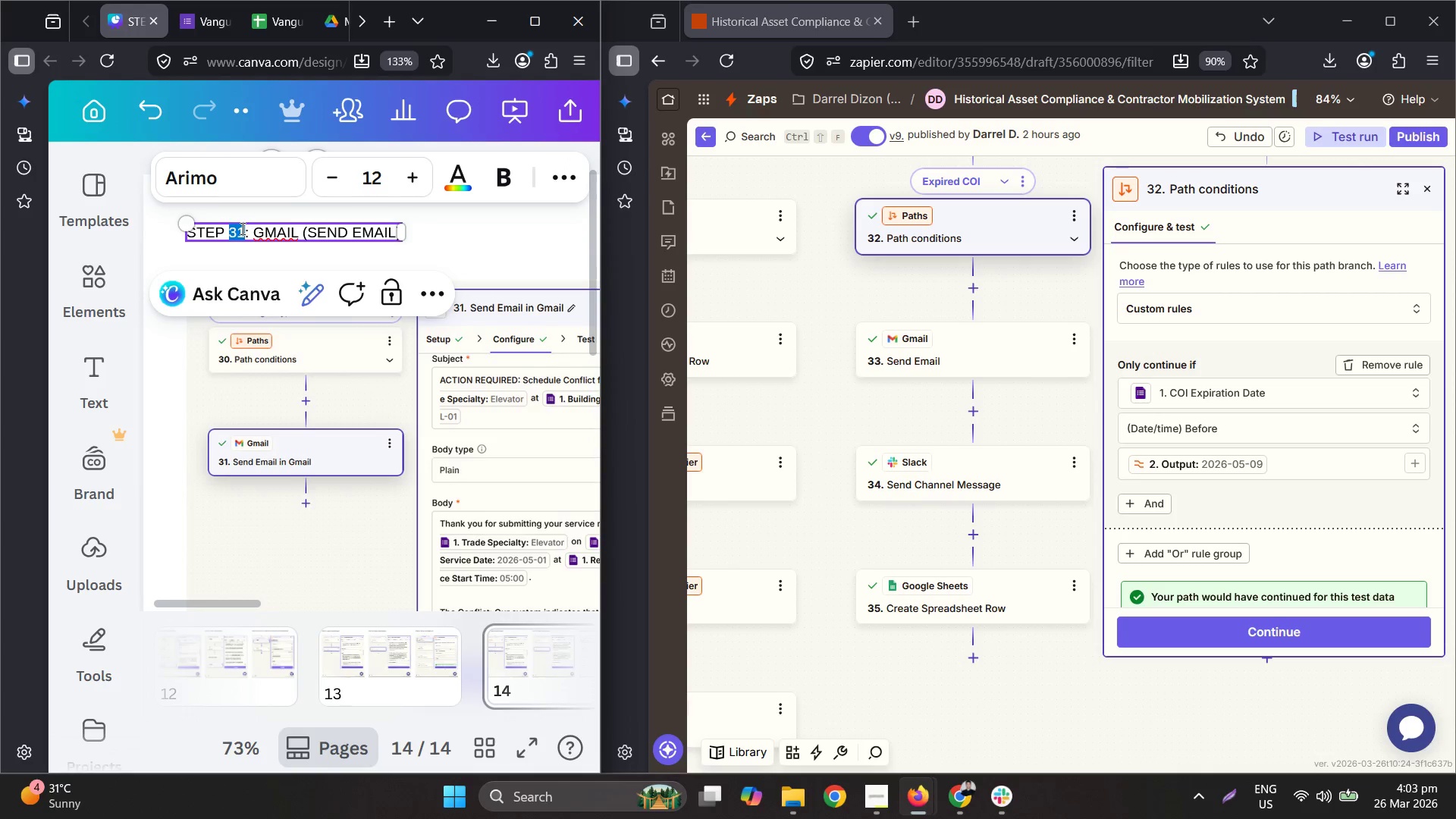 
type(33)
 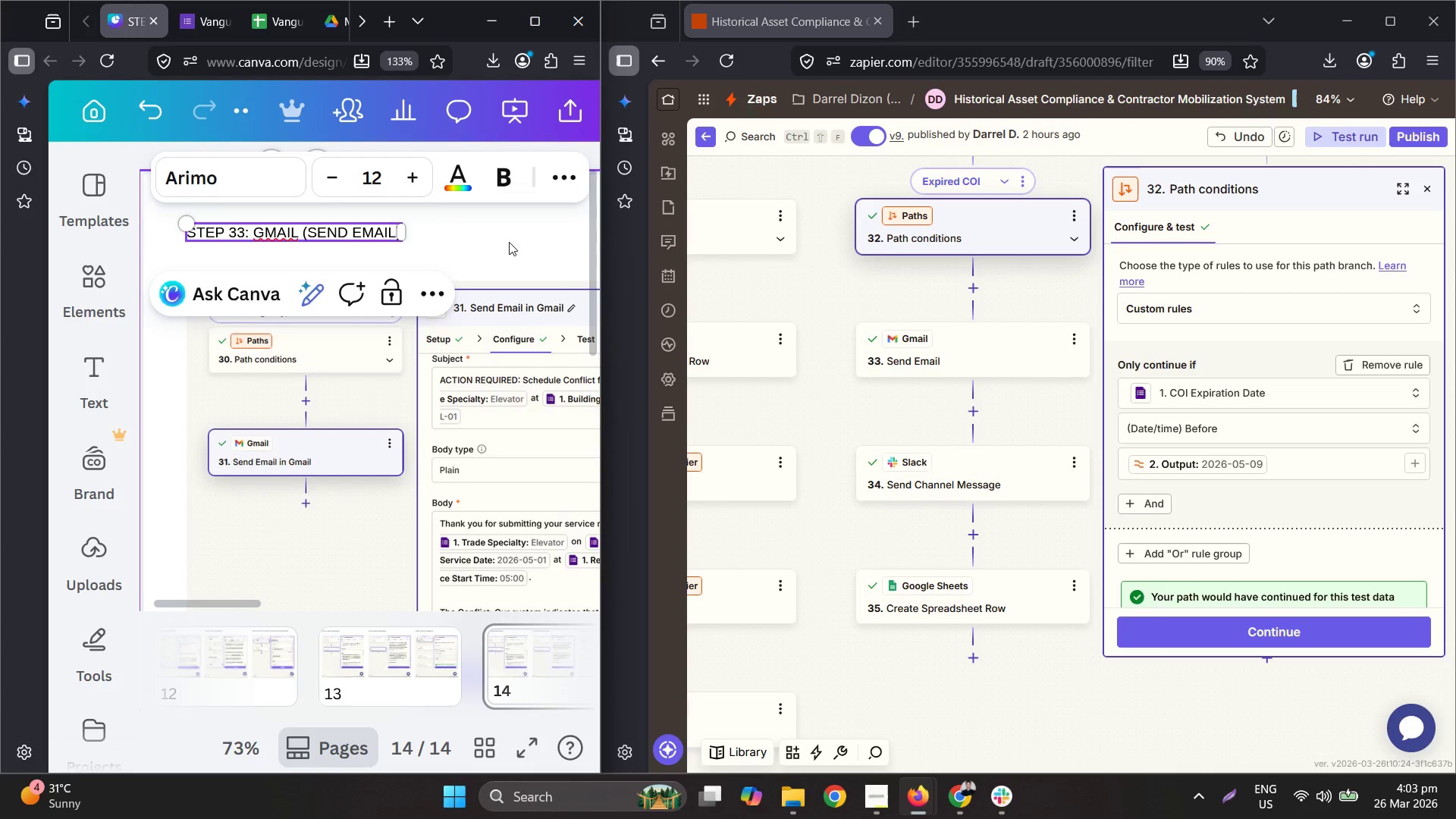 
double_click([394, 406])
 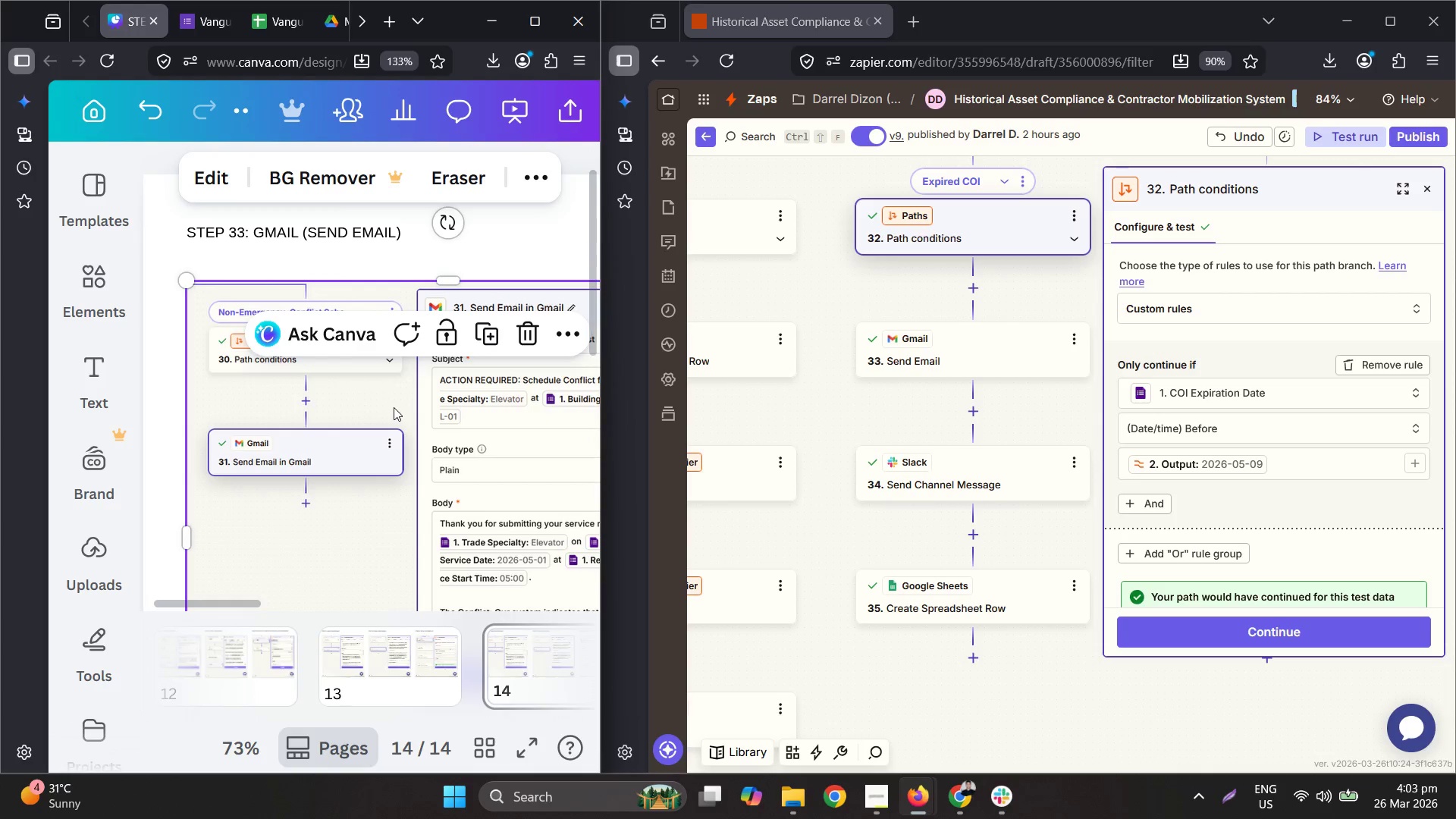 
hold_key(key=ControlLeft, duration=0.39)
scroll: coordinate [394, 407], scroll_direction: down, amount: 2.0
 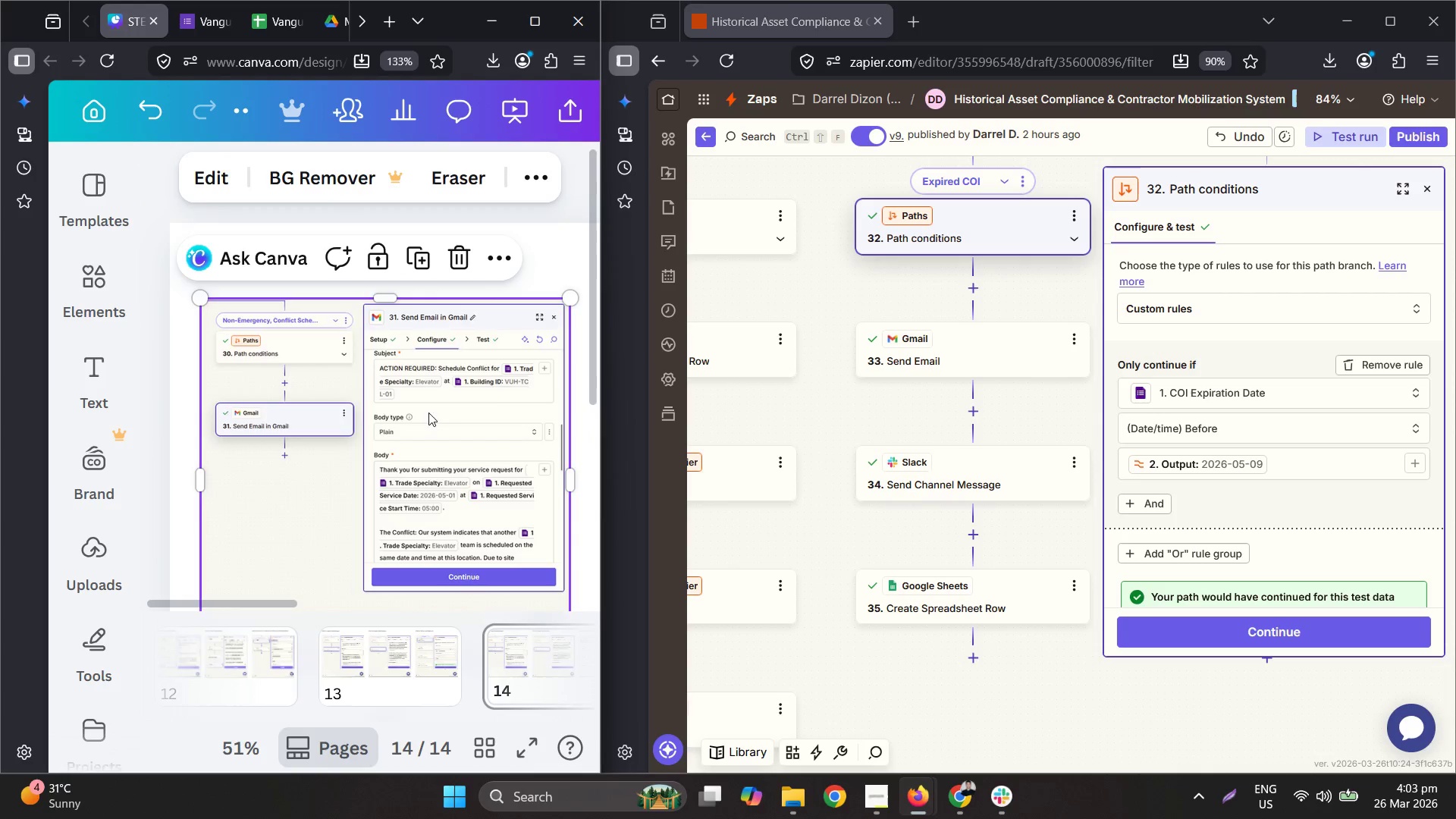 
key(Delete)
 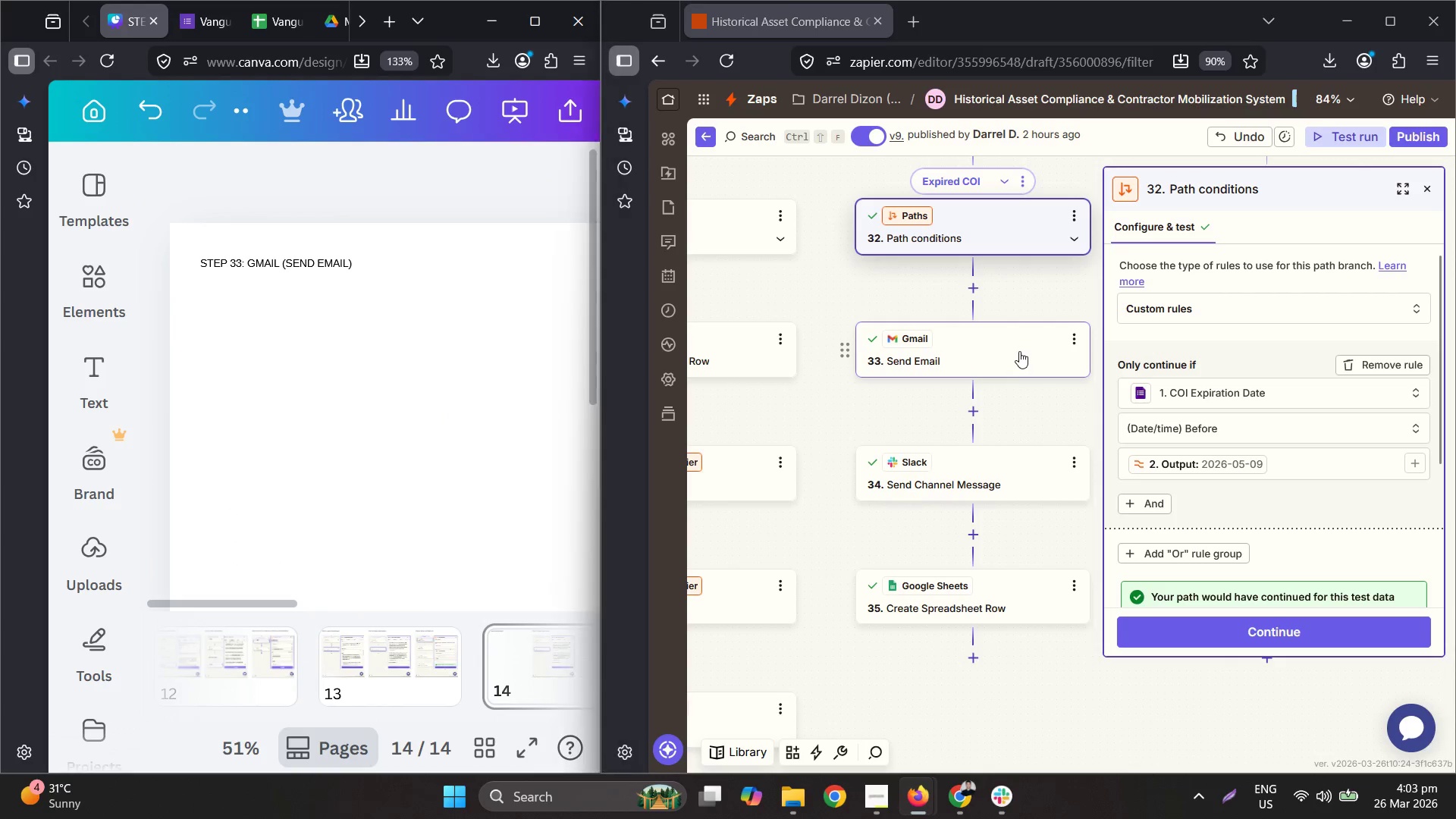 
left_click([1003, 361])
 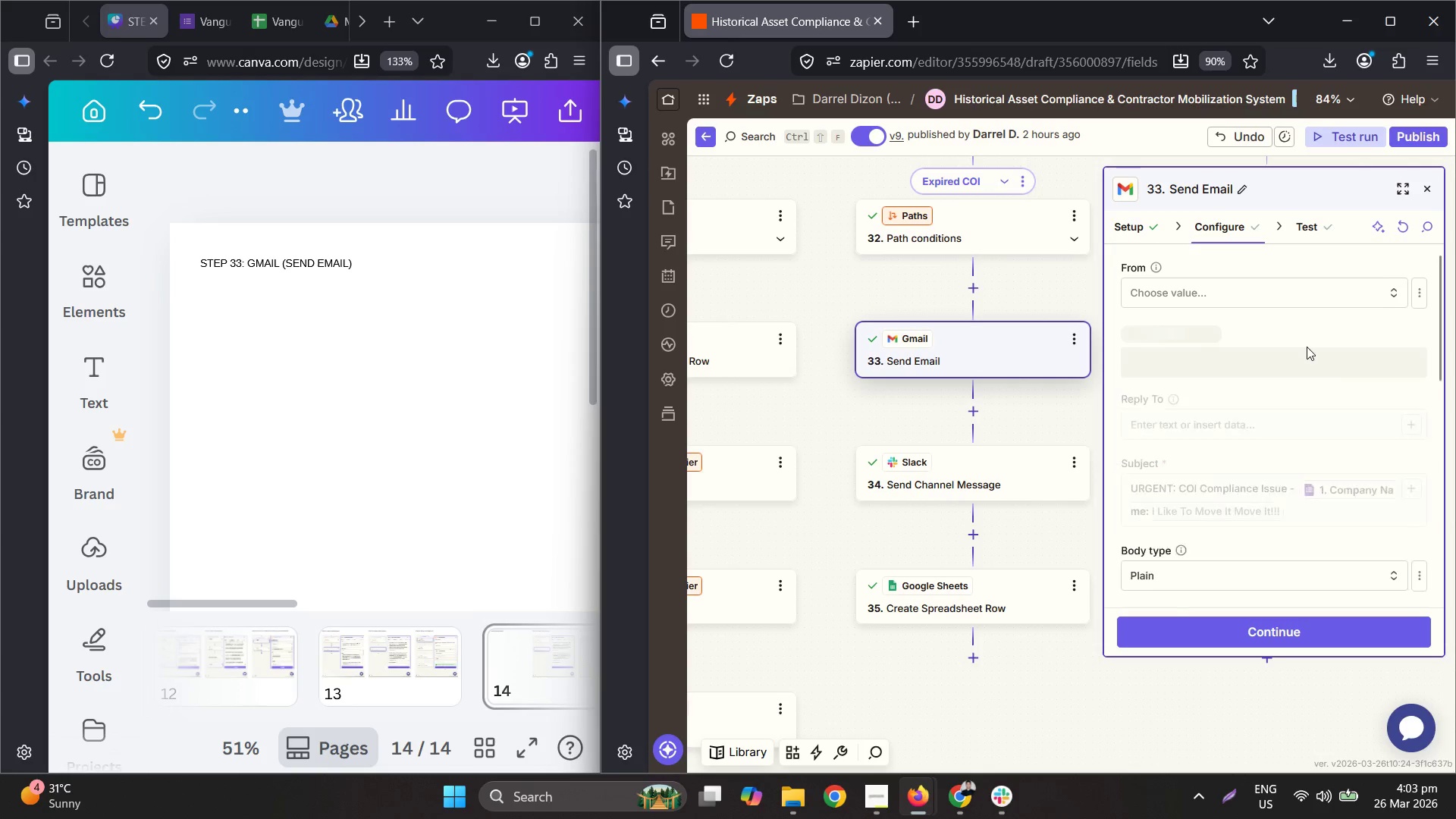 
scroll: coordinate [1307, 347], scroll_direction: down, amount: 5.0
 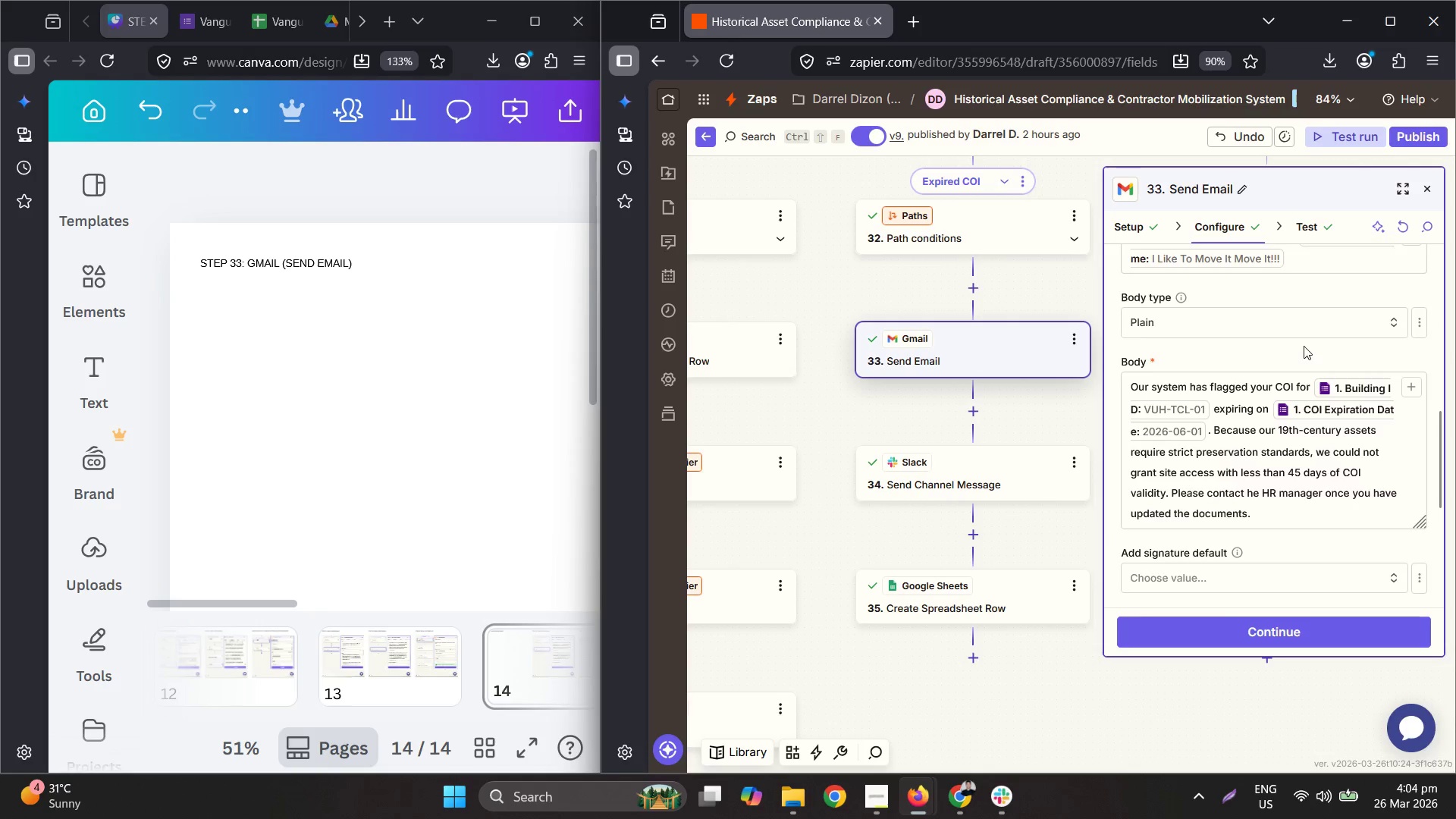 
scroll: coordinate [1304, 346], scroll_direction: up, amount: 1.0
 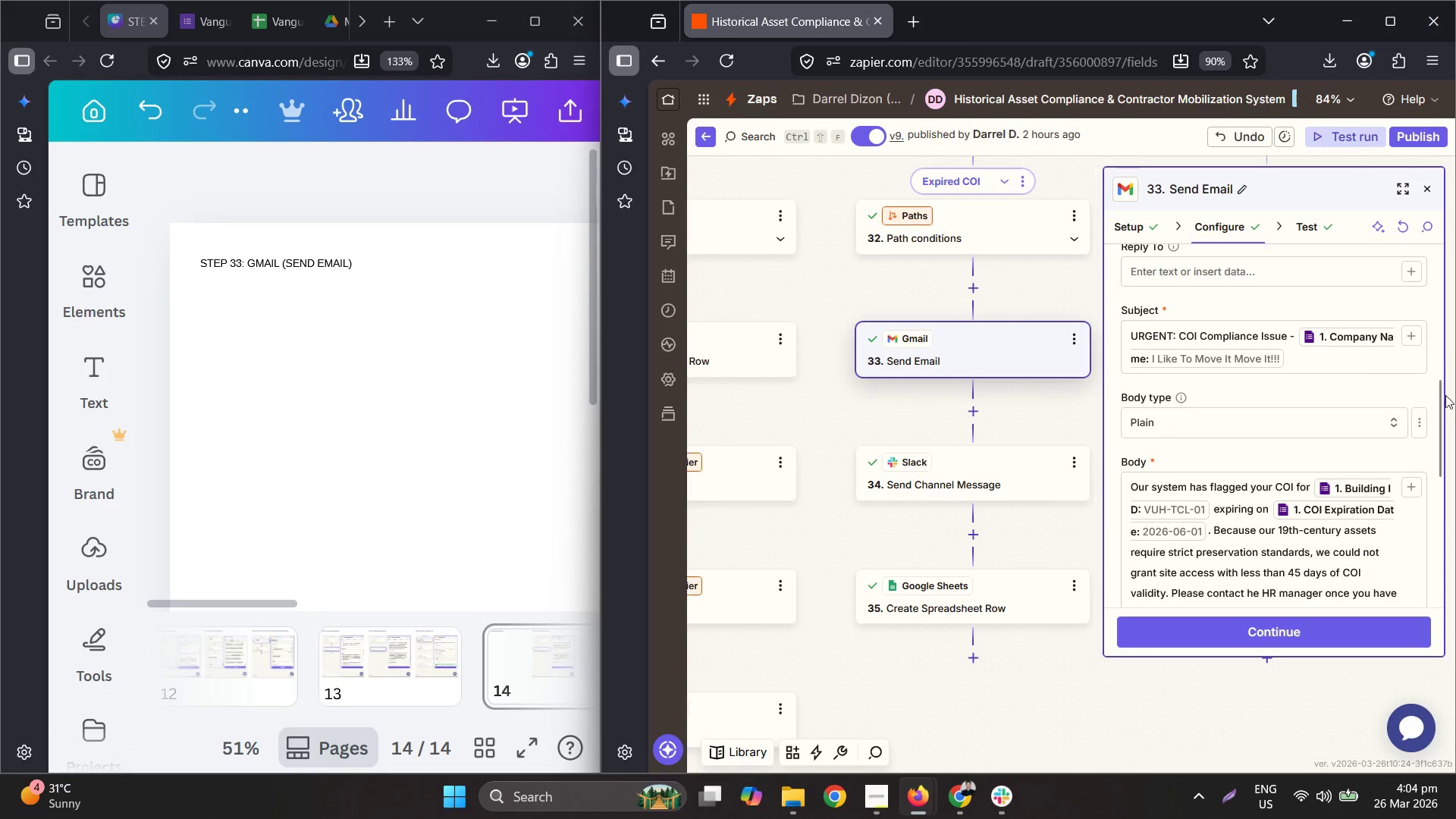 
left_click_drag(start_coordinate=[1442, 399], to_coordinate=[1444, 415])
 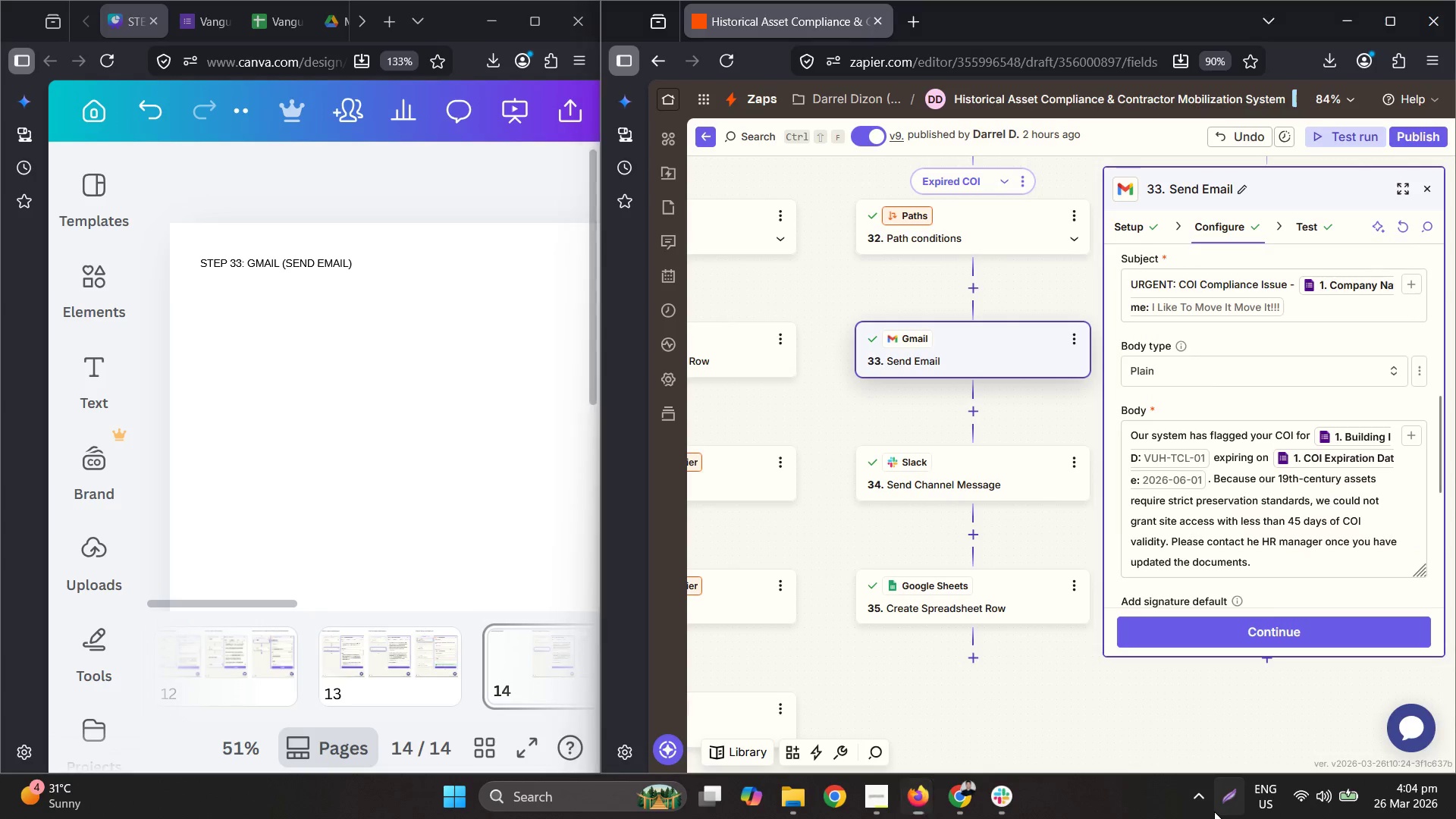 
right_click([1160, 435])
 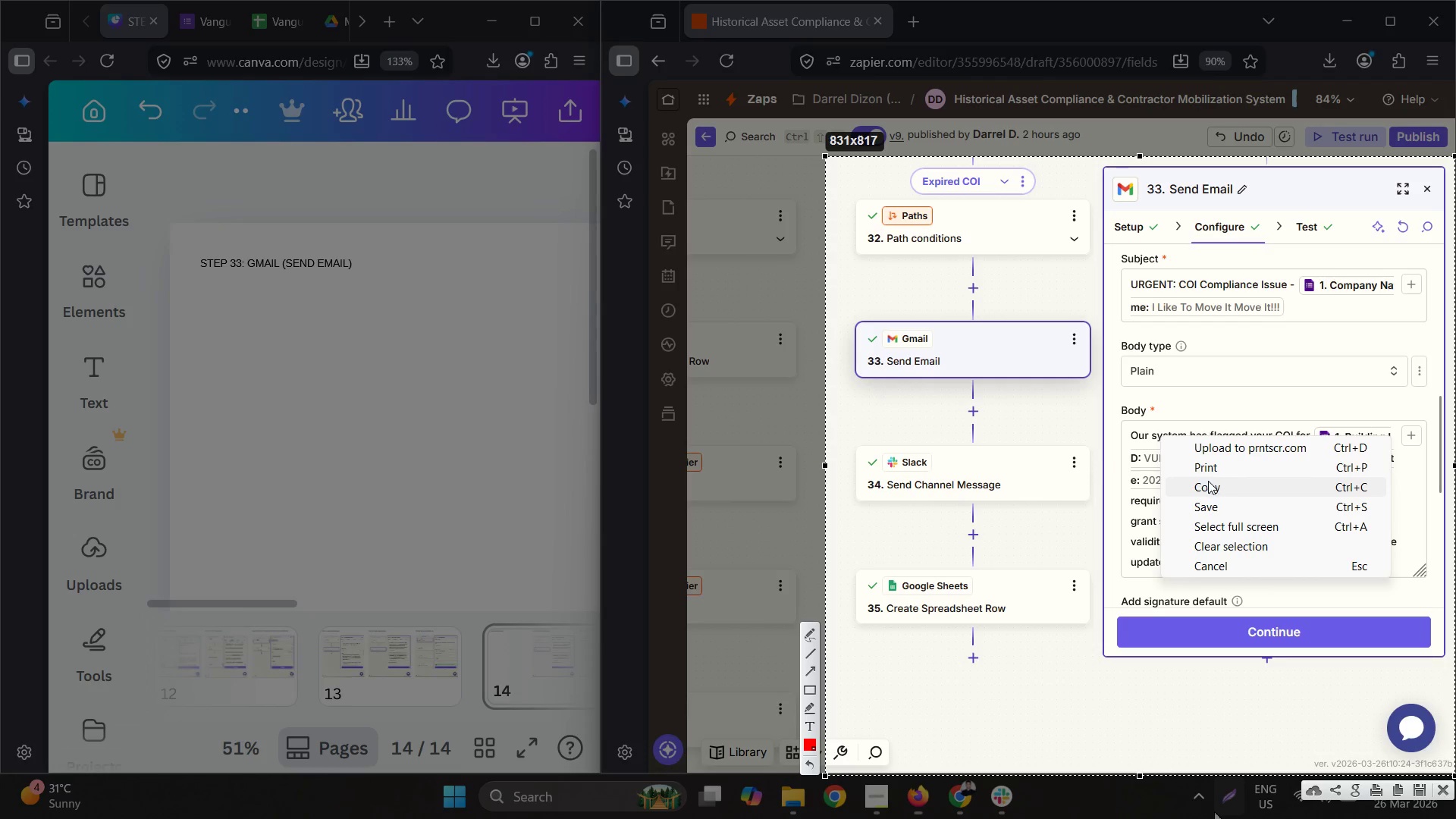 
left_click([1212, 484])
 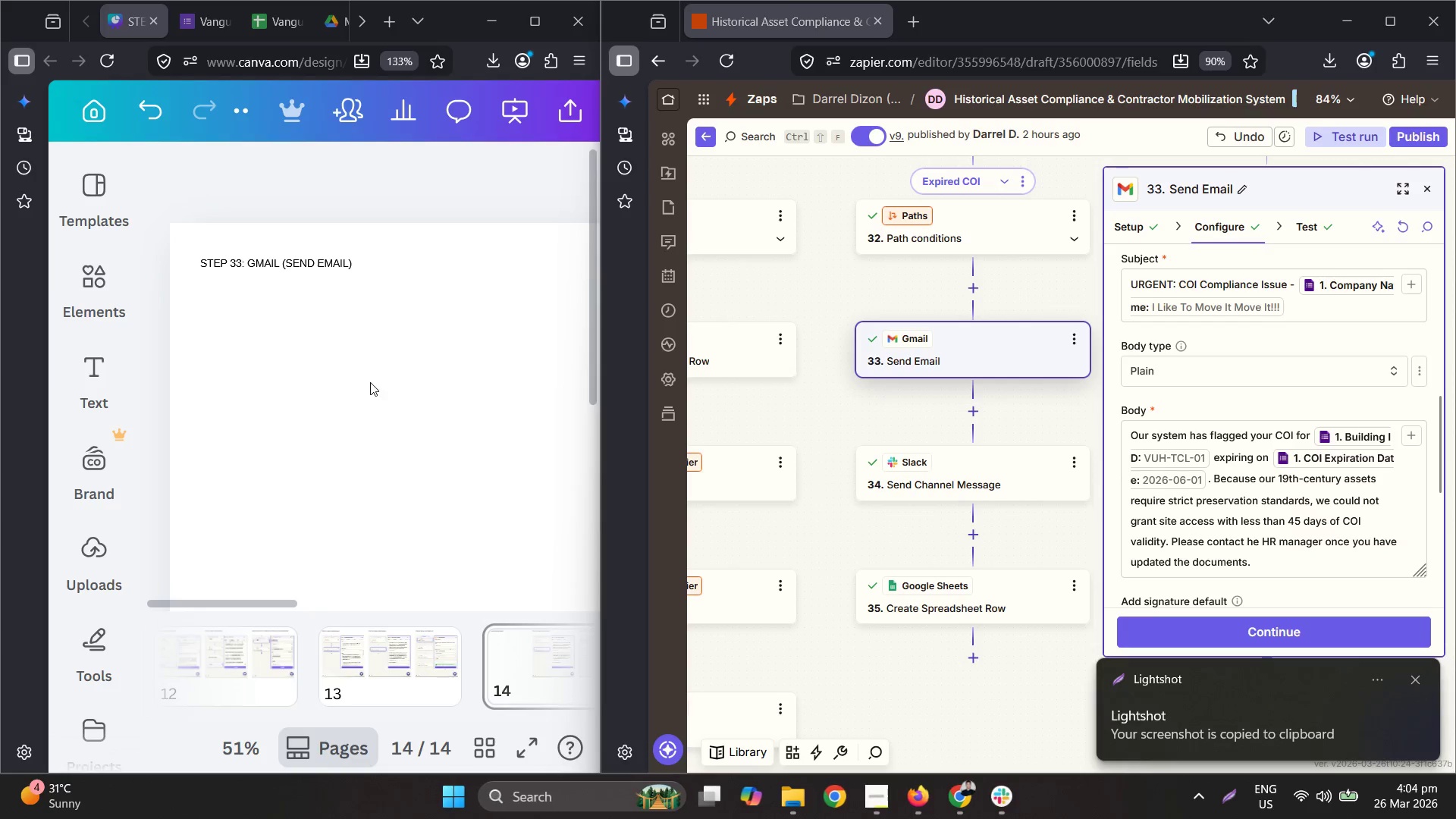 
left_click([364, 367])
 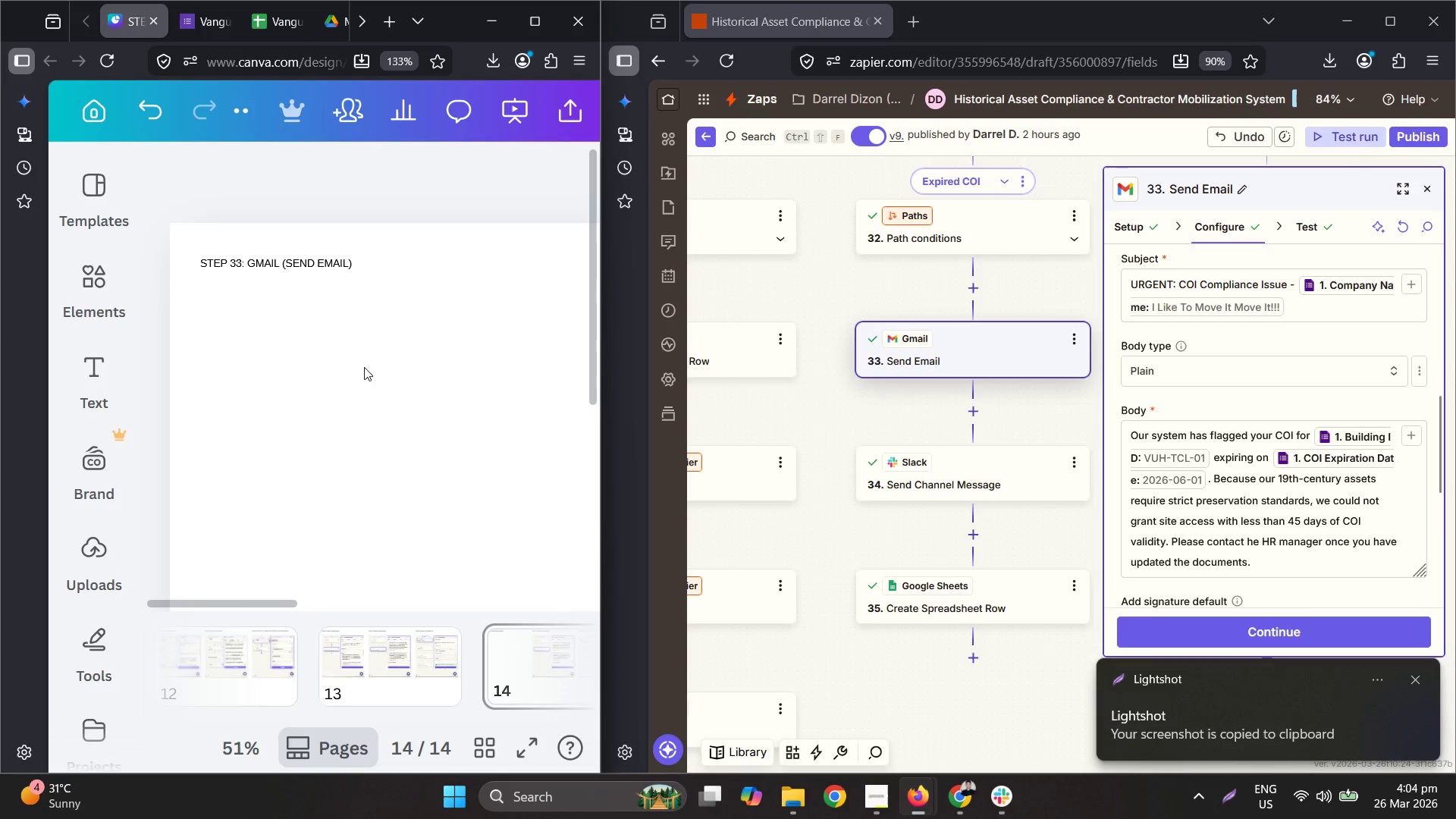 
key(Control+ControlLeft)
 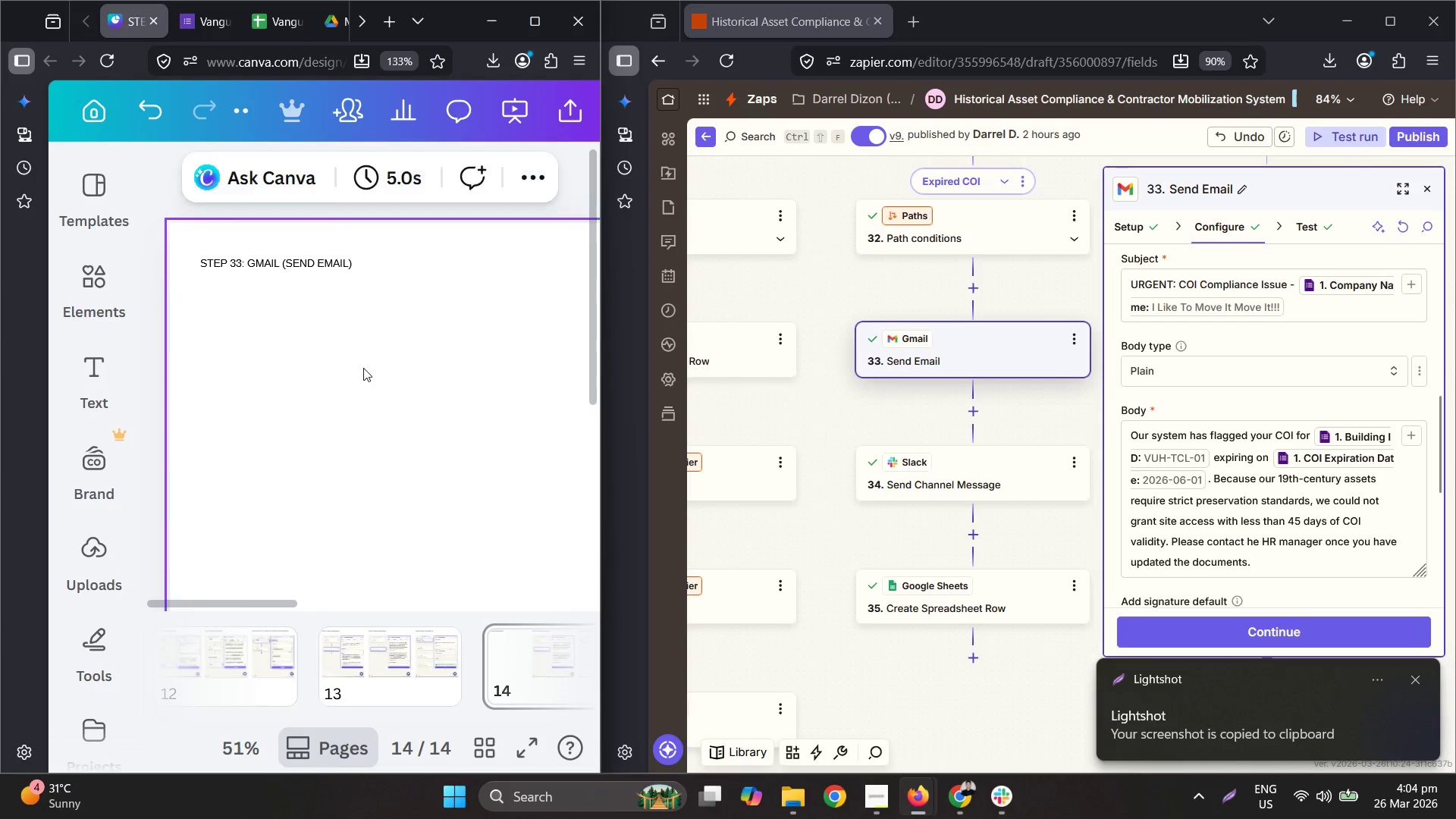 
key(Control+V)
 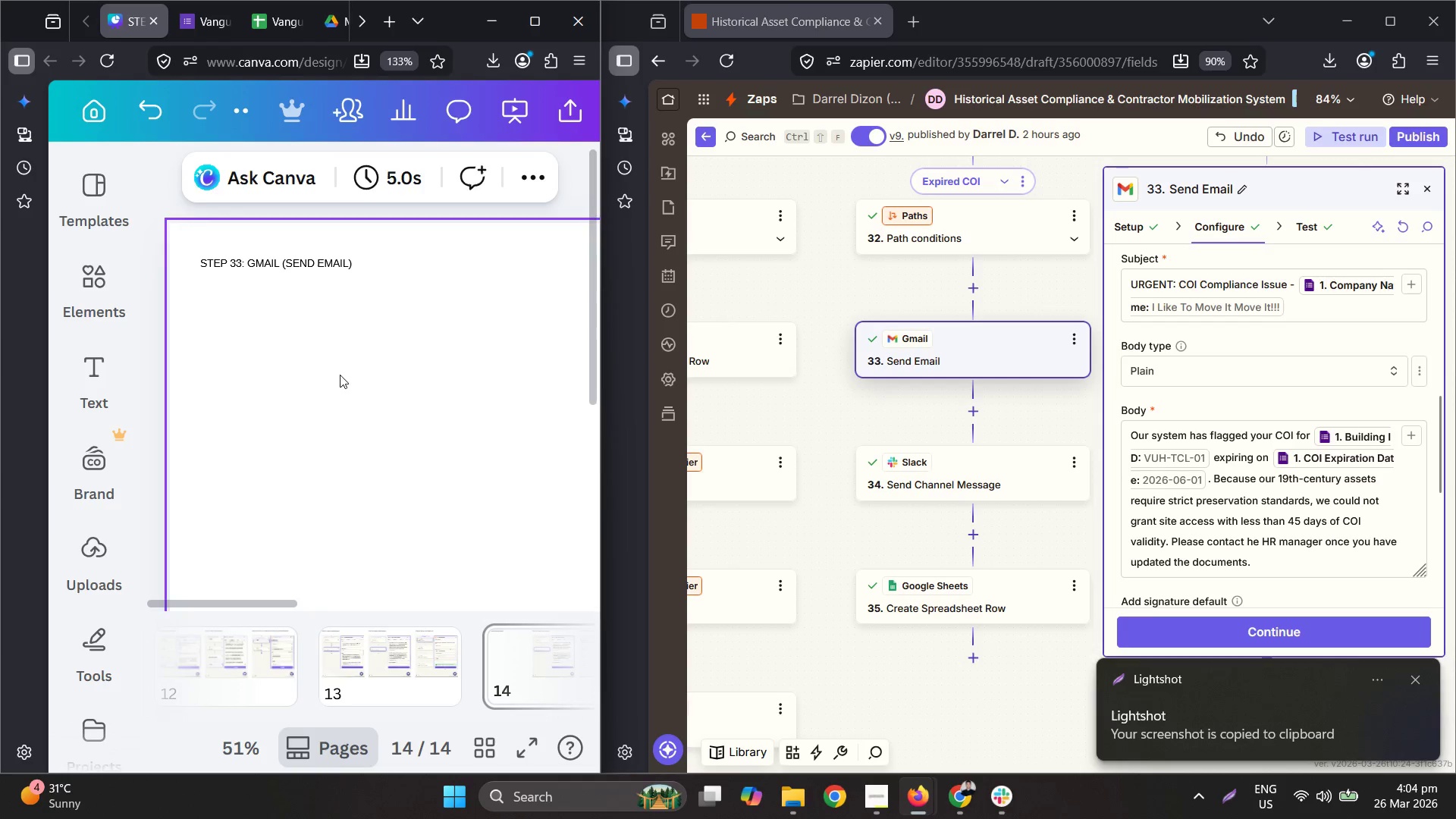 
key(Control+ControlLeft)
 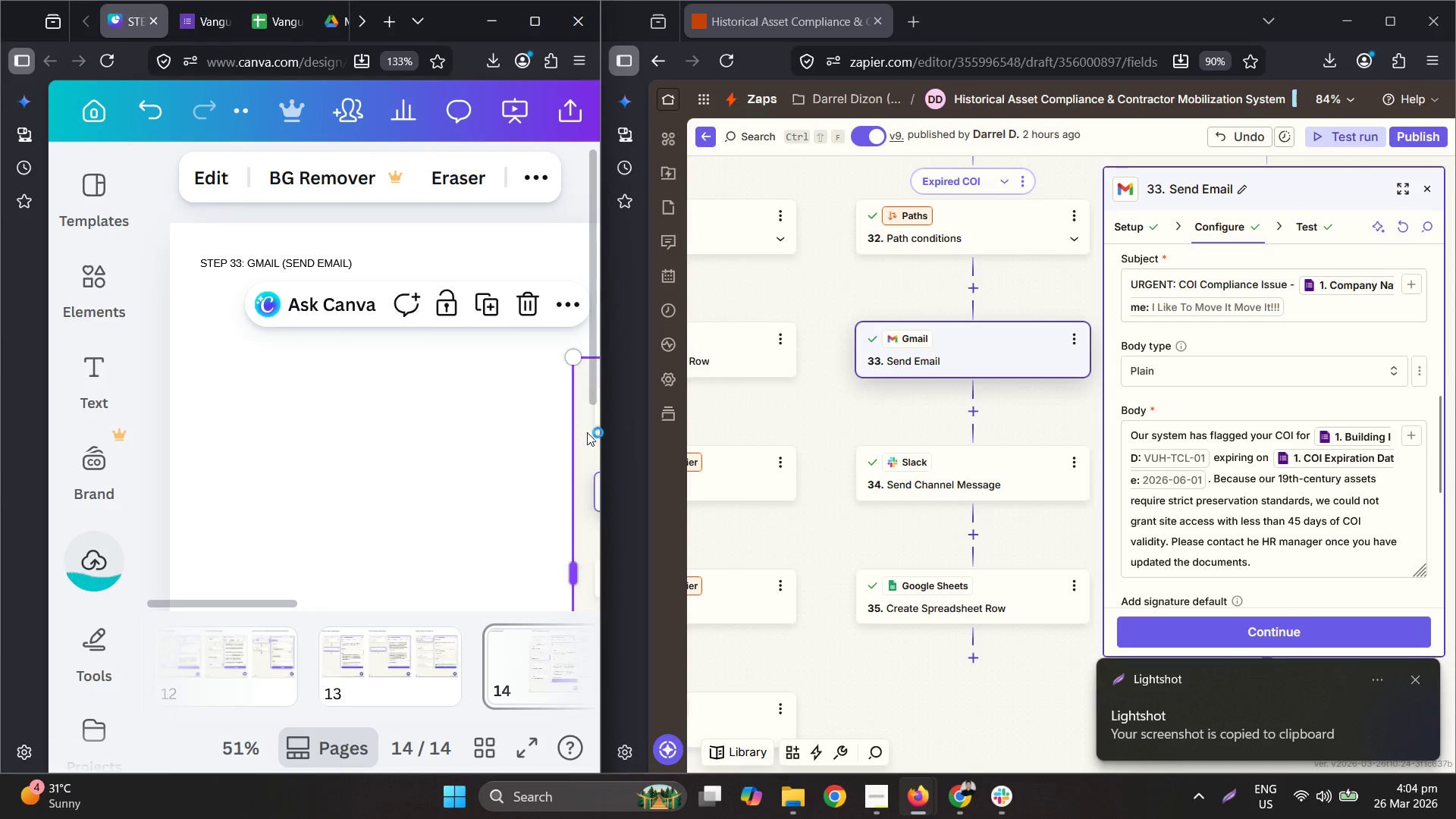 
left_click_drag(start_coordinate=[593, 433], to_coordinate=[428, 403])
 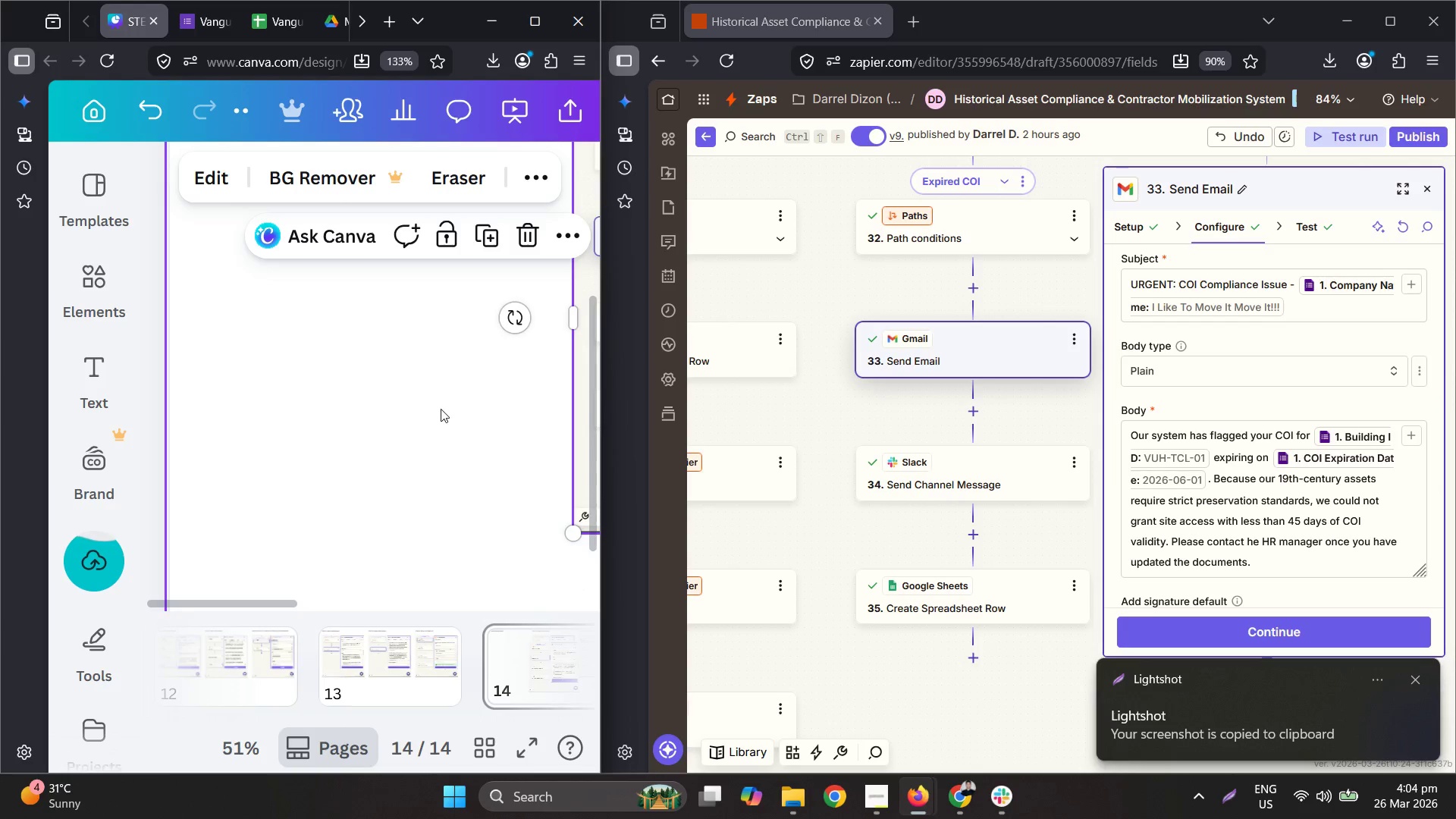 
hold_key(key=ControlLeft, duration=0.59)
scroll: coordinate [441, 408], scroll_direction: down, amount: 3.0
 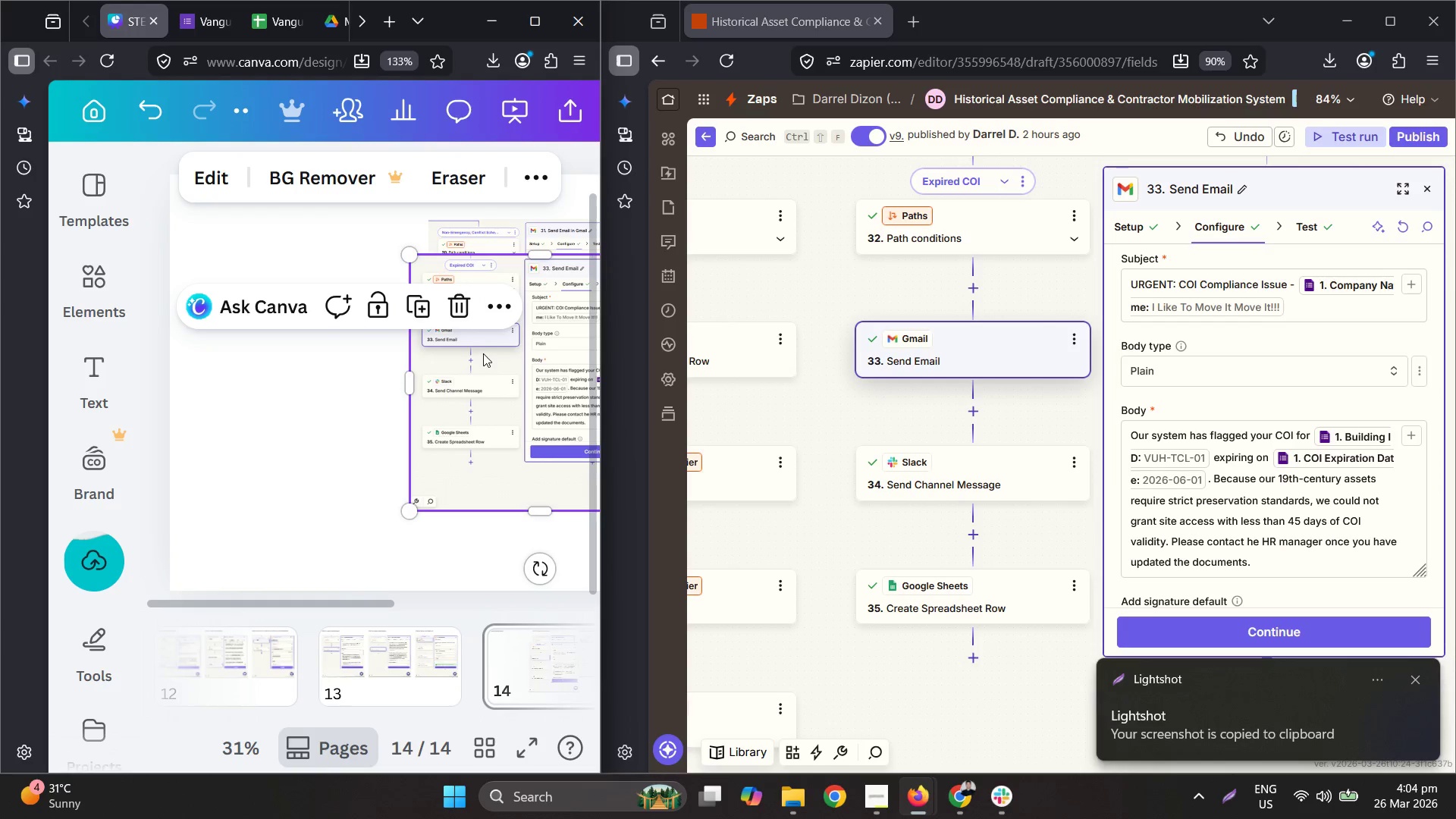 
left_click_drag(start_coordinate=[505, 375], to_coordinate=[326, 372])
 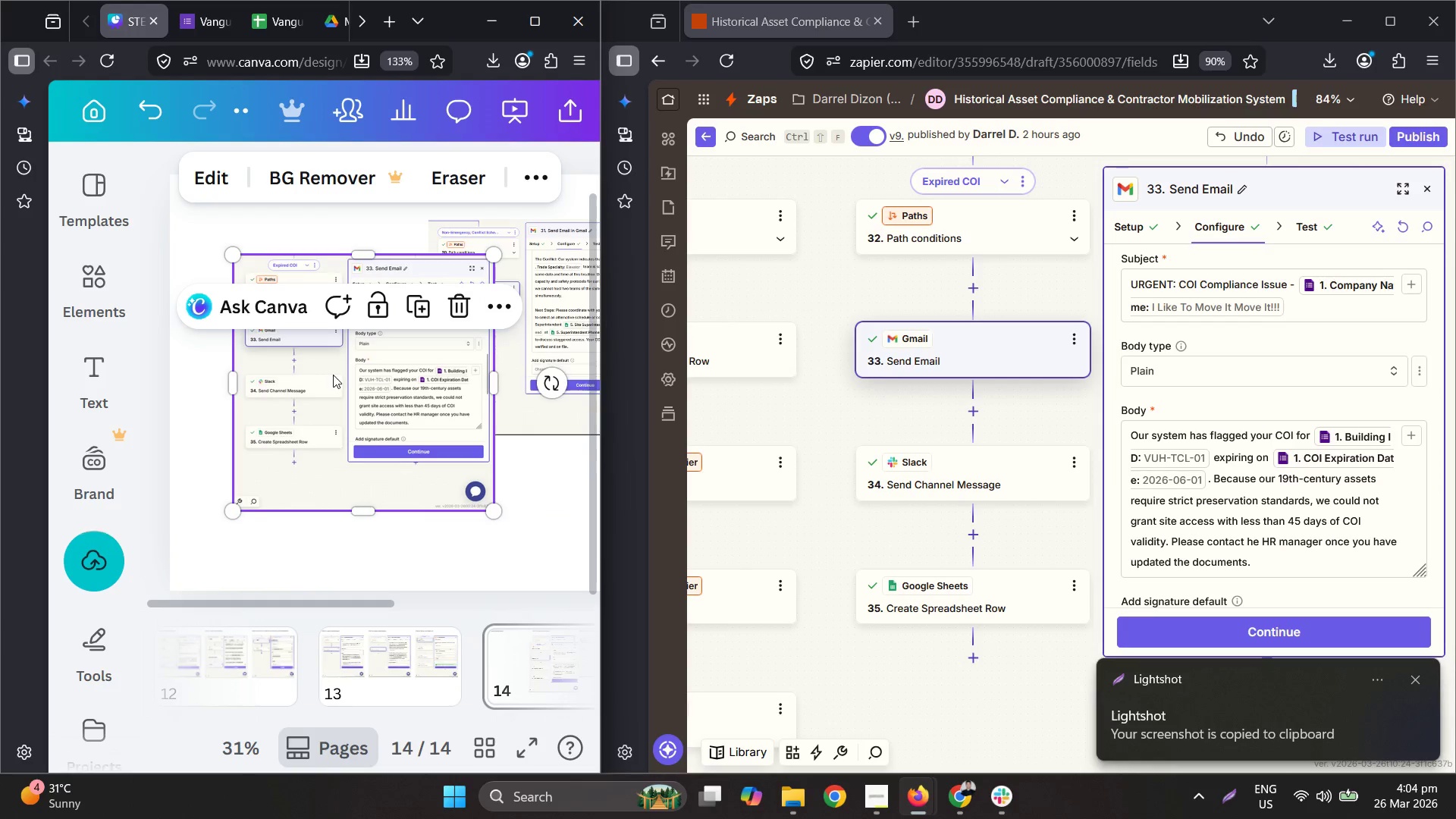 
left_click_drag(start_coordinate=[350, 412], to_coordinate=[301, 384])
 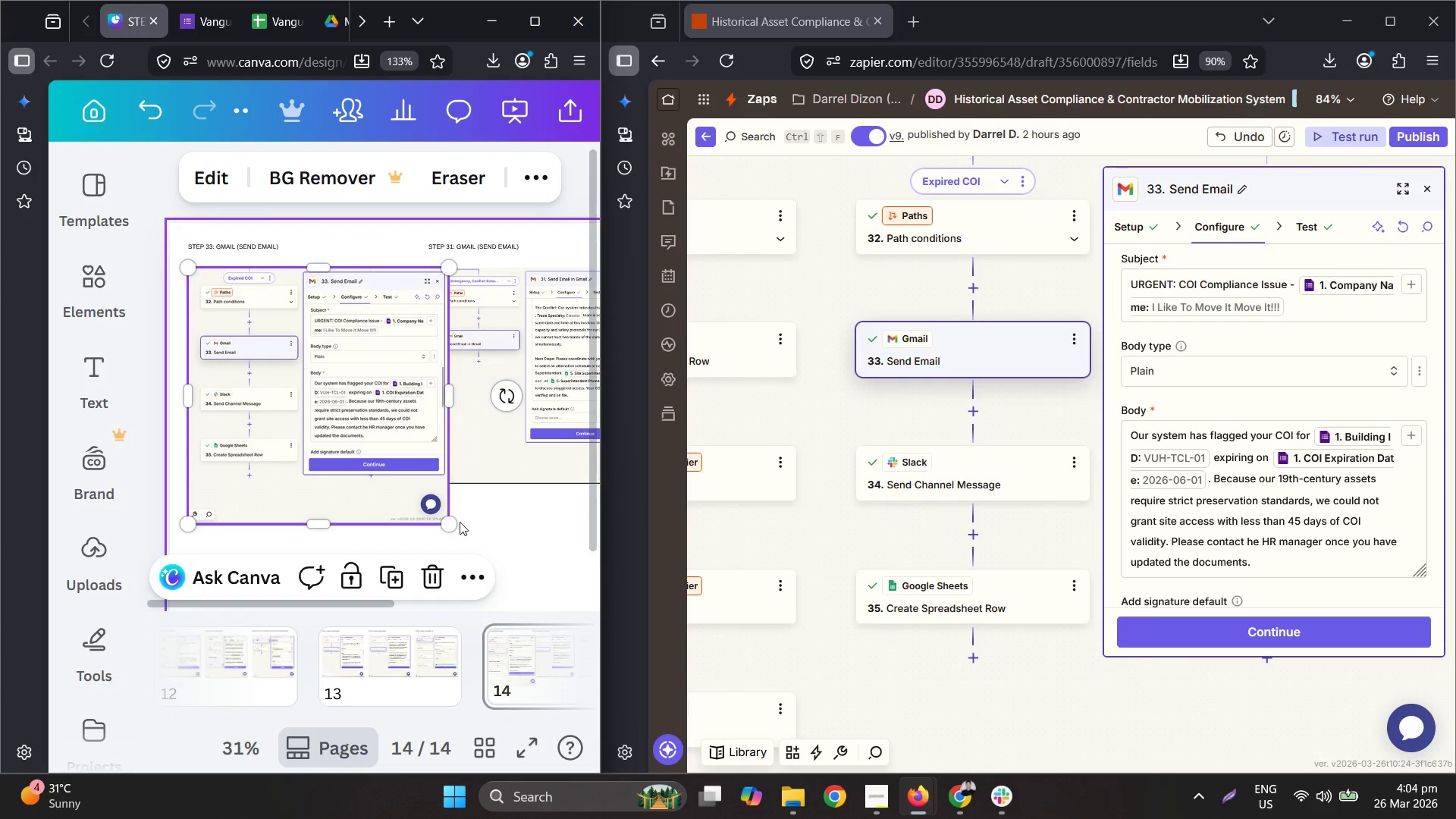 
scroll: coordinate [339, 360], scroll_direction: up, amount: 2.0
 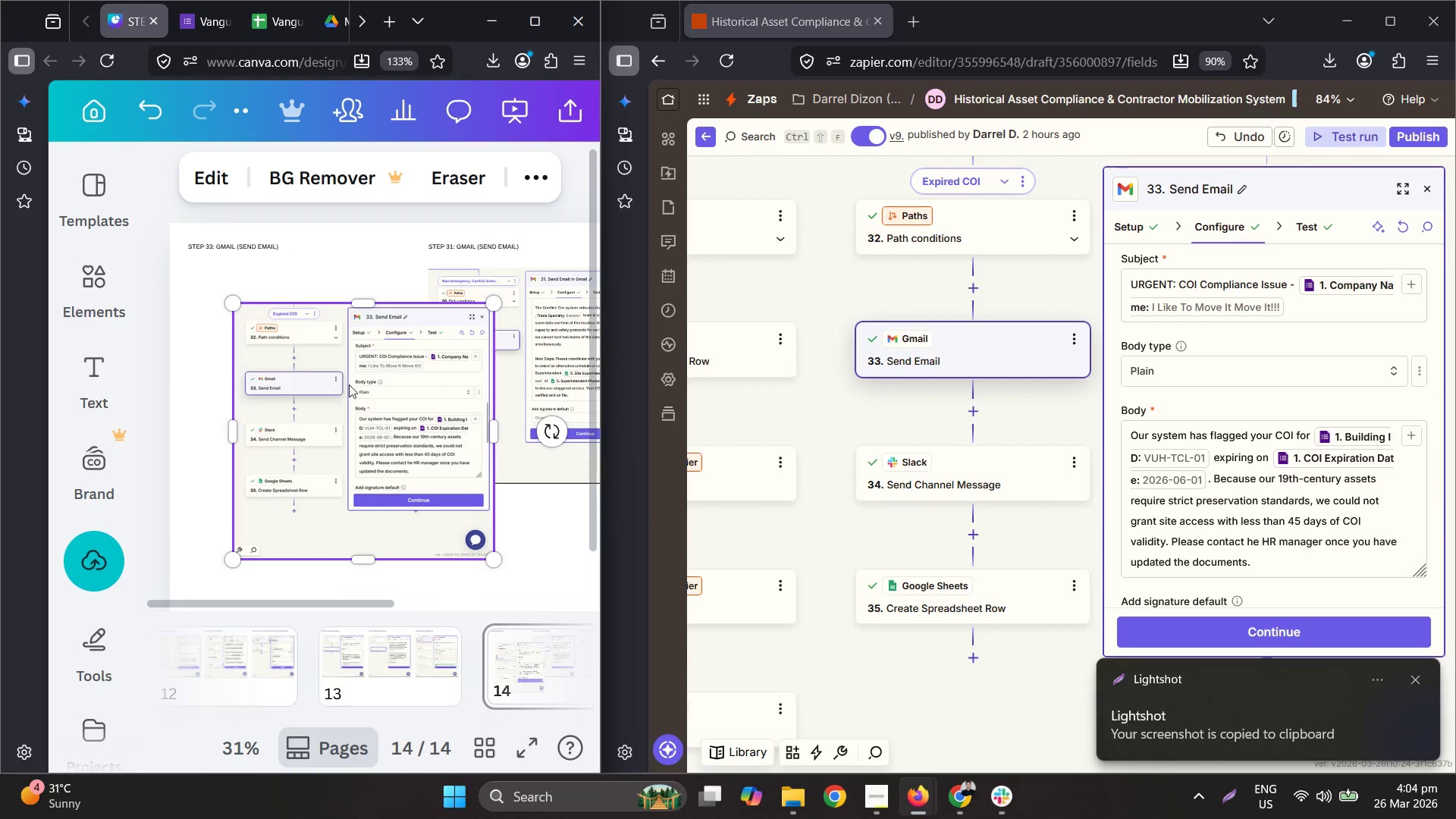 
left_click_drag(start_coordinate=[449, 525], to_coordinate=[403, 485])
 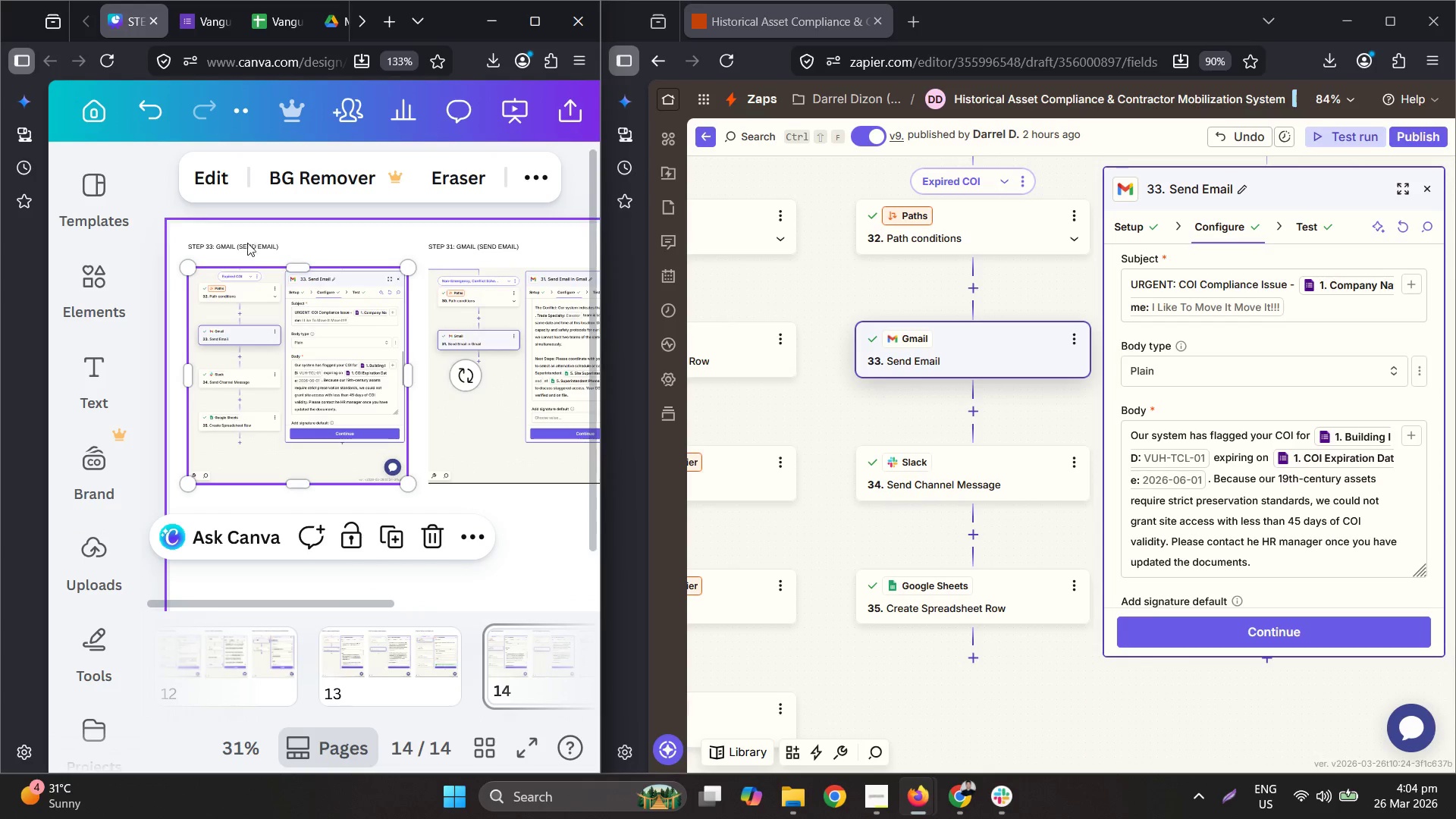 
key(Control+ControlLeft)
 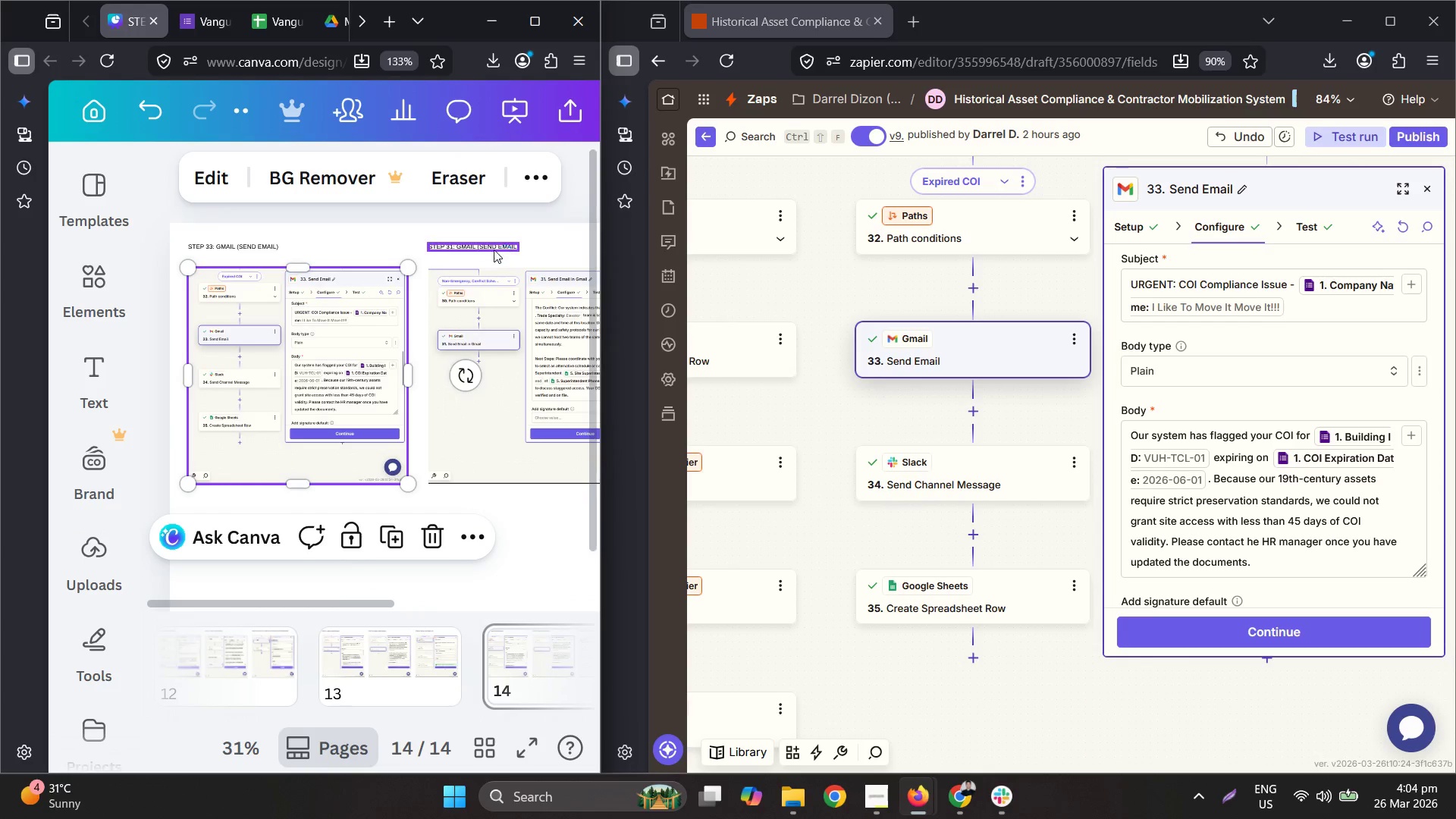 
left_click([482, 315])
 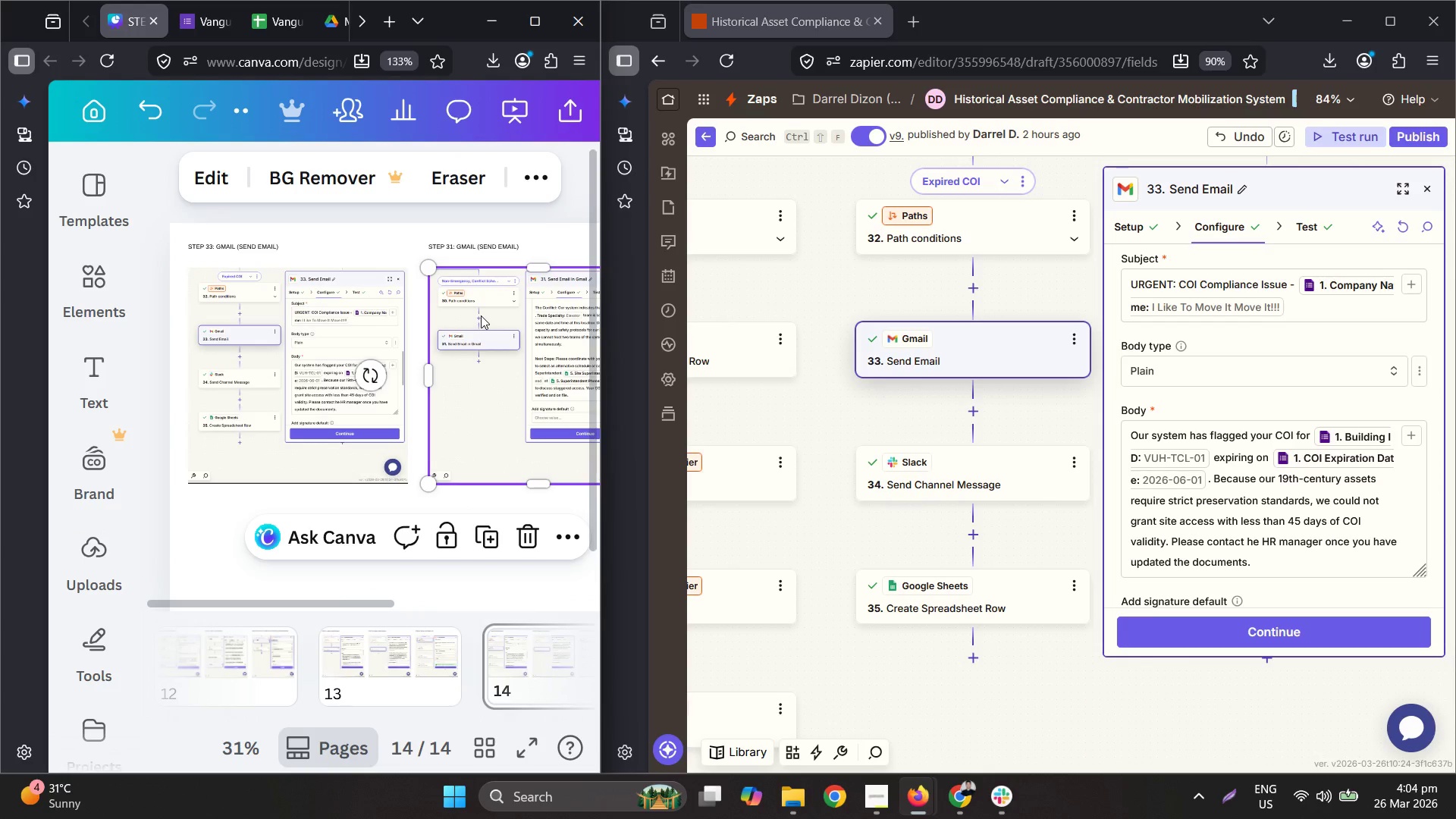 
key(Delete)
 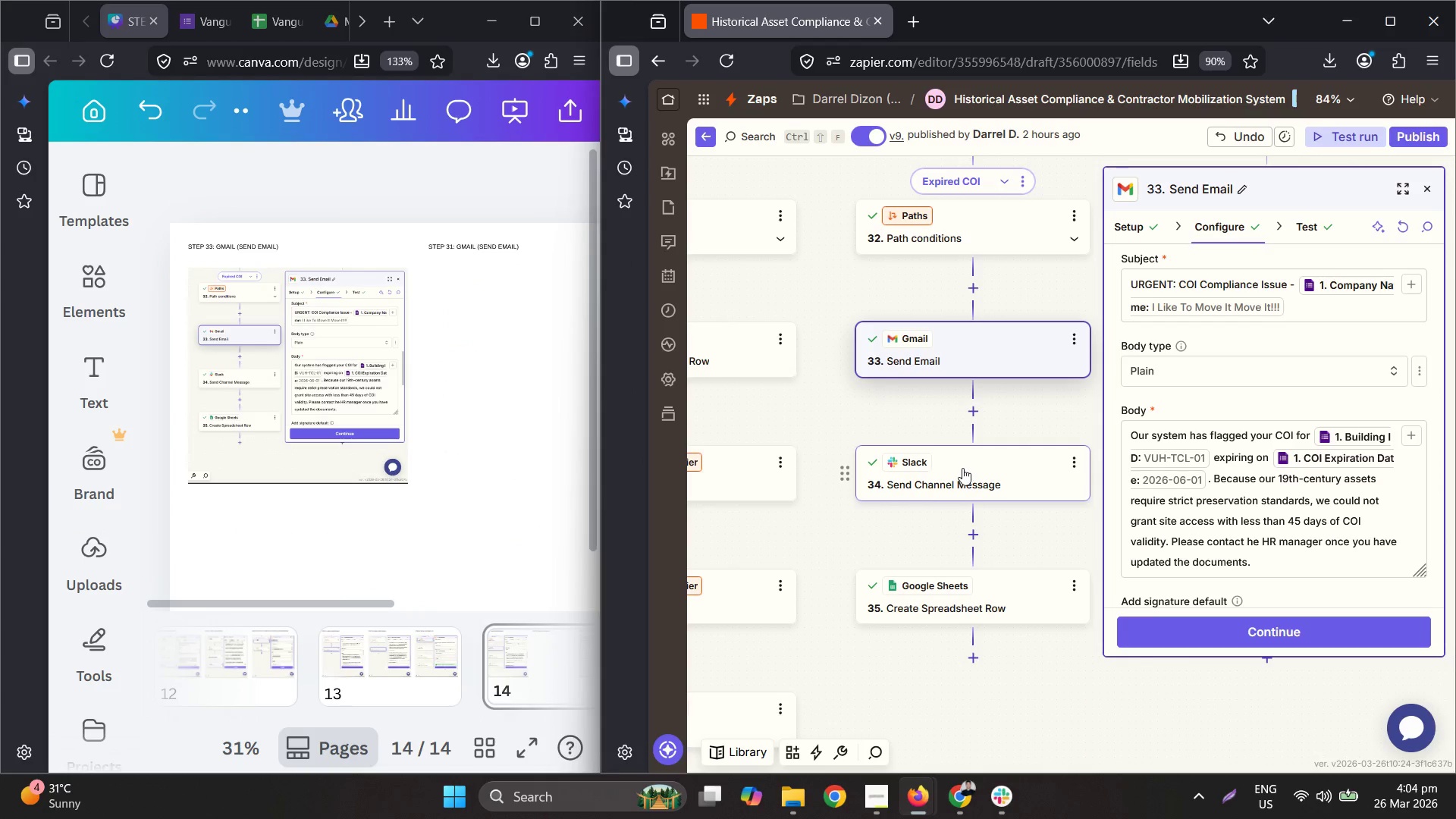 
left_click([977, 497])
 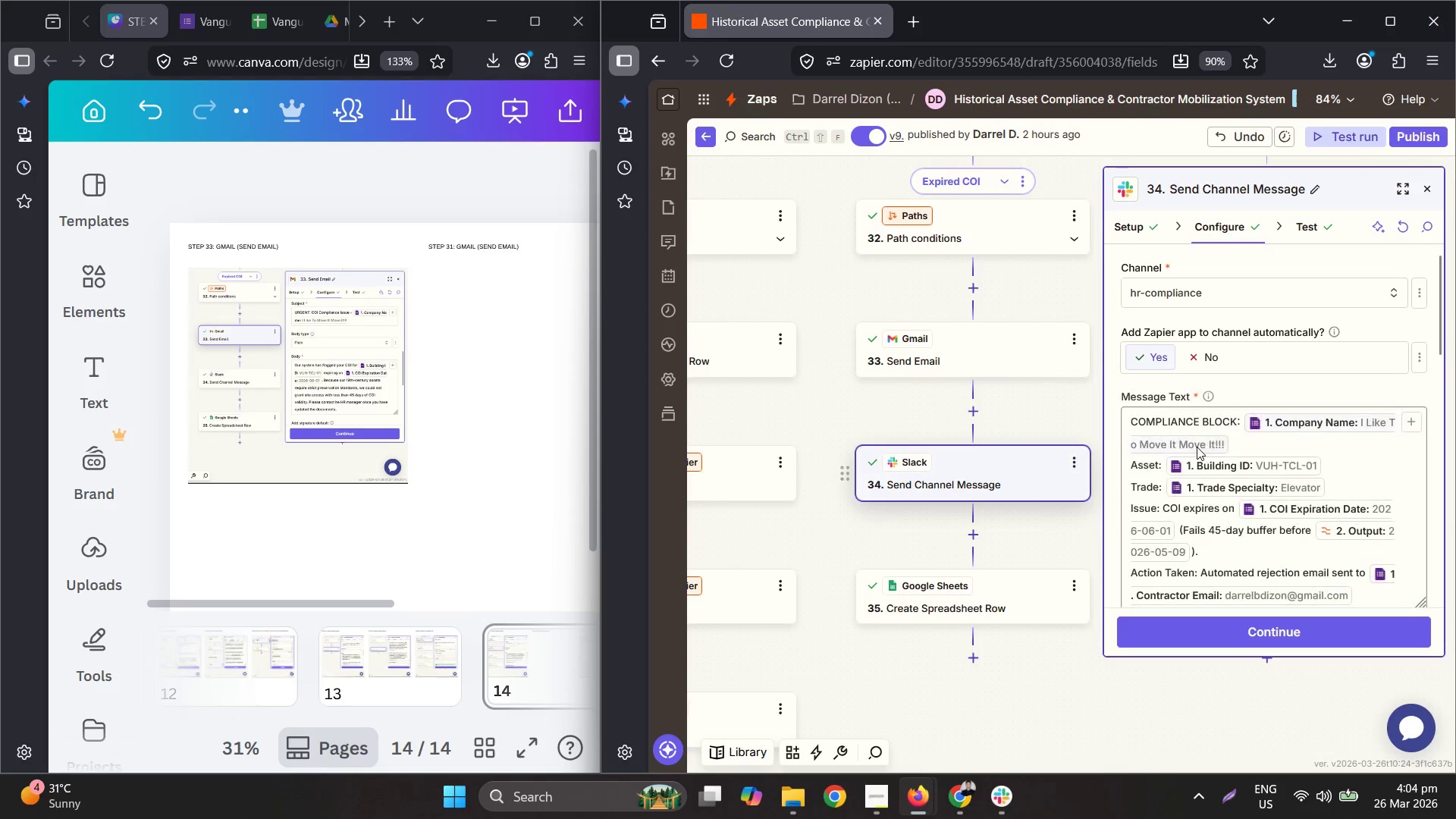 
scroll: coordinate [1197, 446], scroll_direction: down, amount: 1.0
 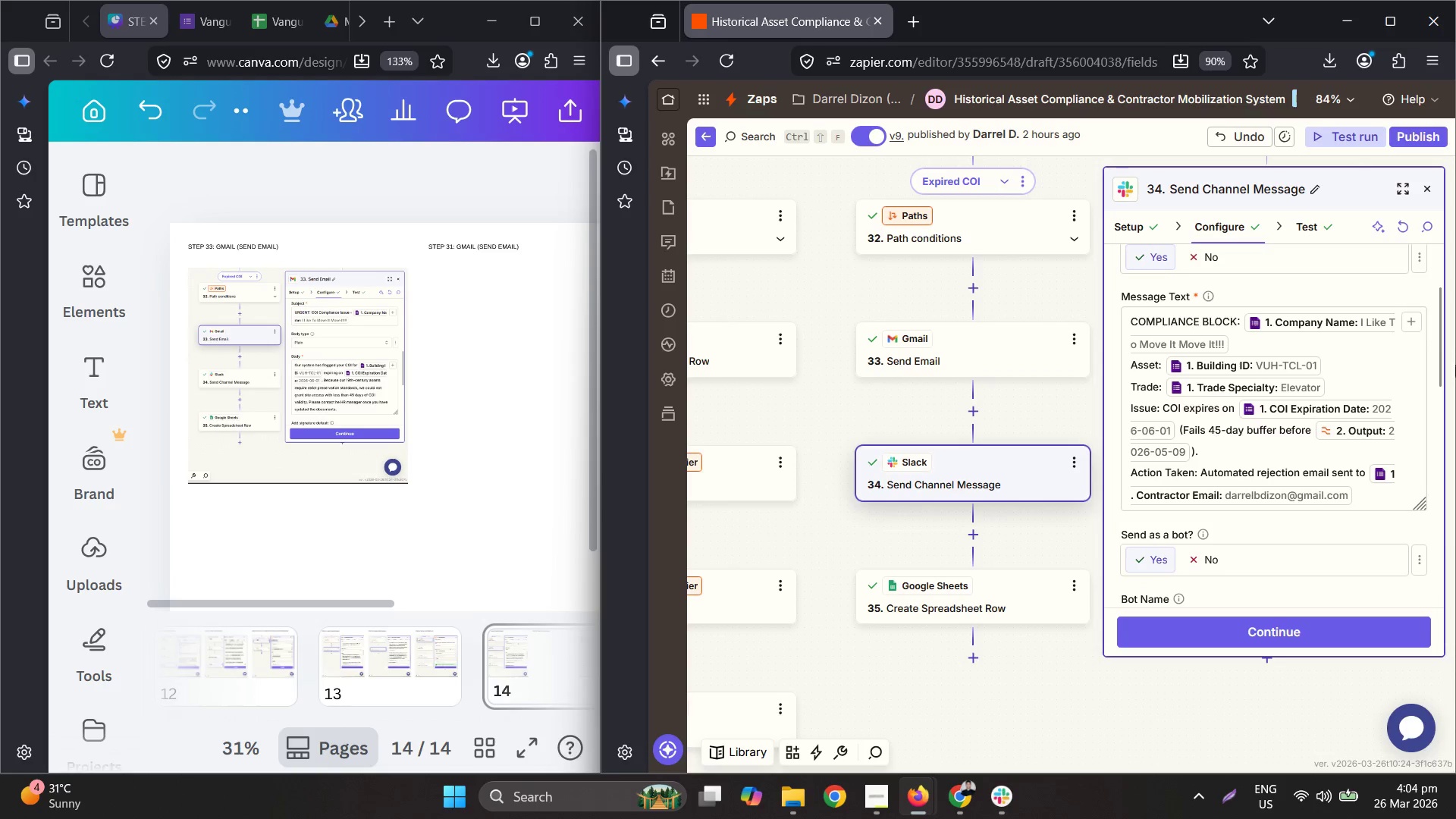 
scroll: coordinate [1455, 362], scroll_direction: up, amount: 1.0
 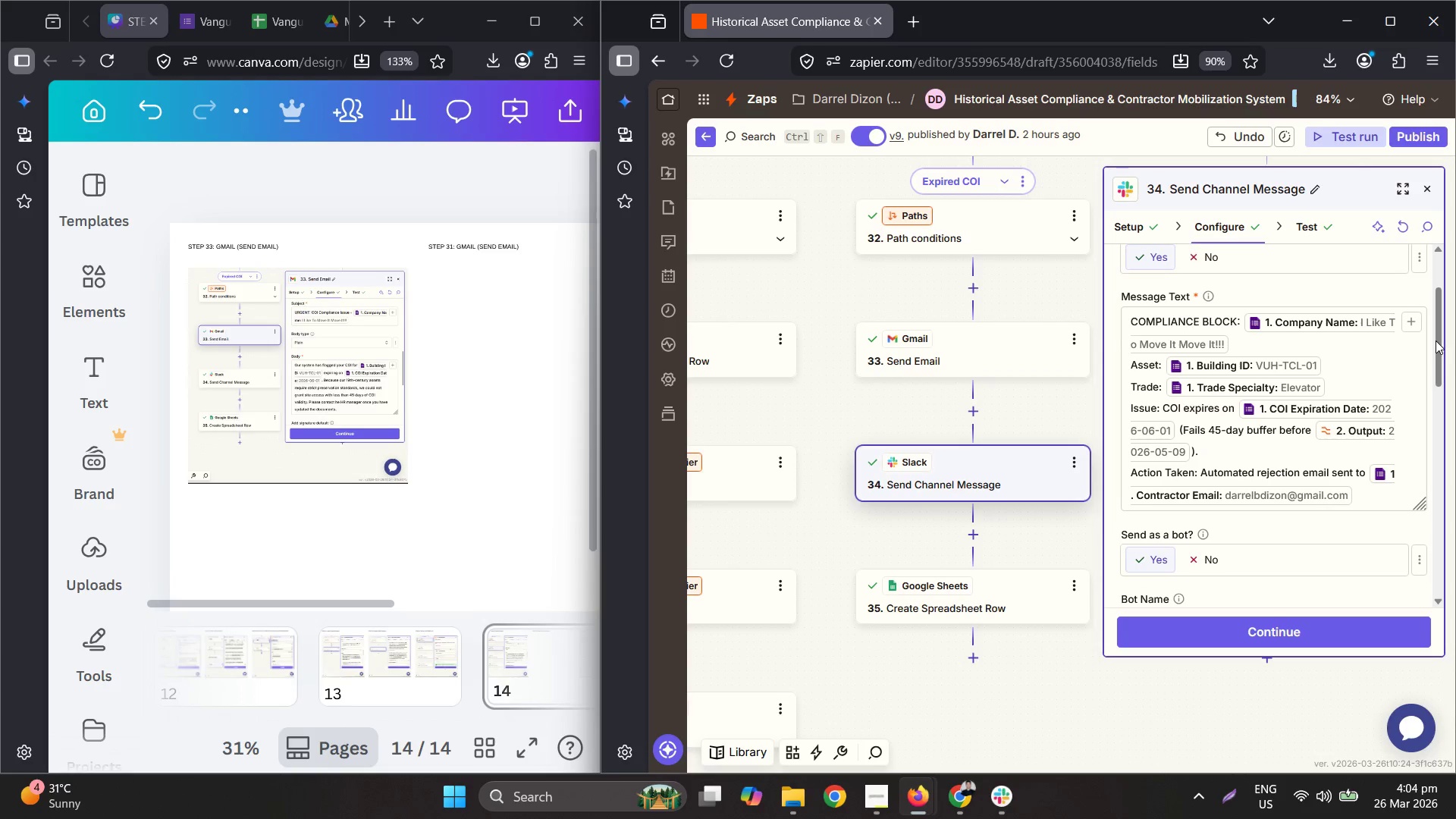 
left_click_drag(start_coordinate=[1436, 340], to_coordinate=[1443, 312])
 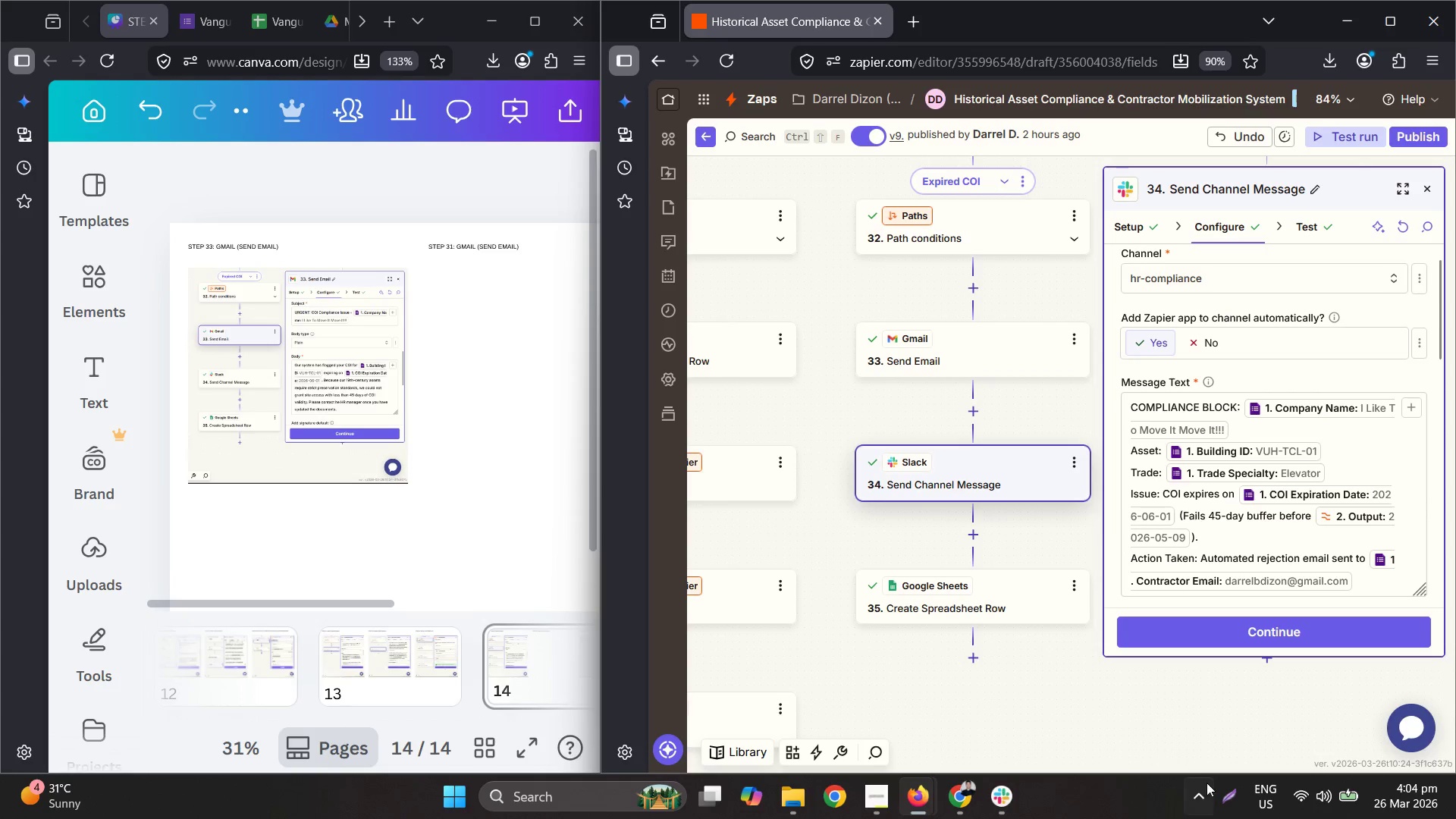 
left_click([1231, 806])
 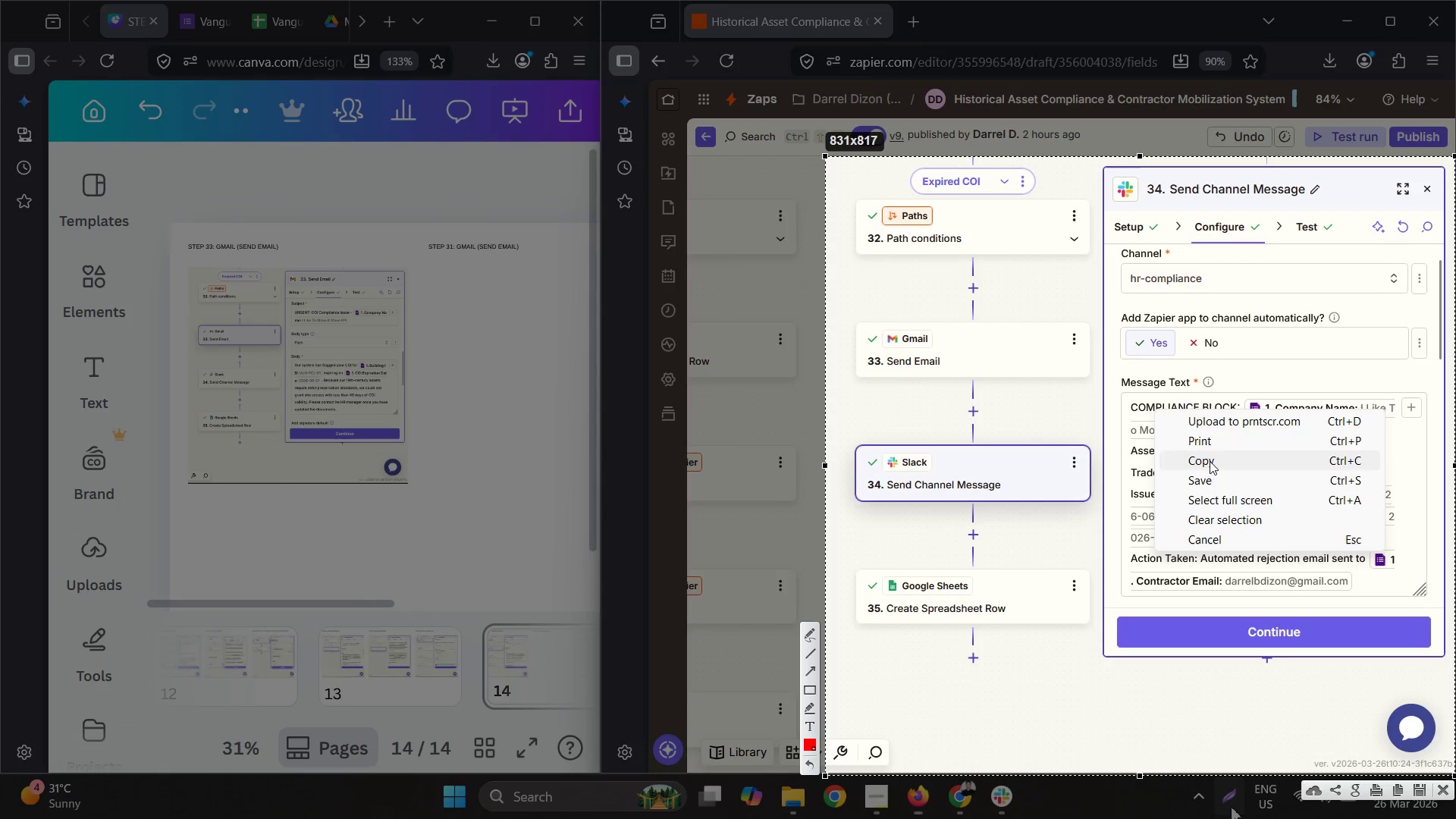 
left_click([1211, 465])
 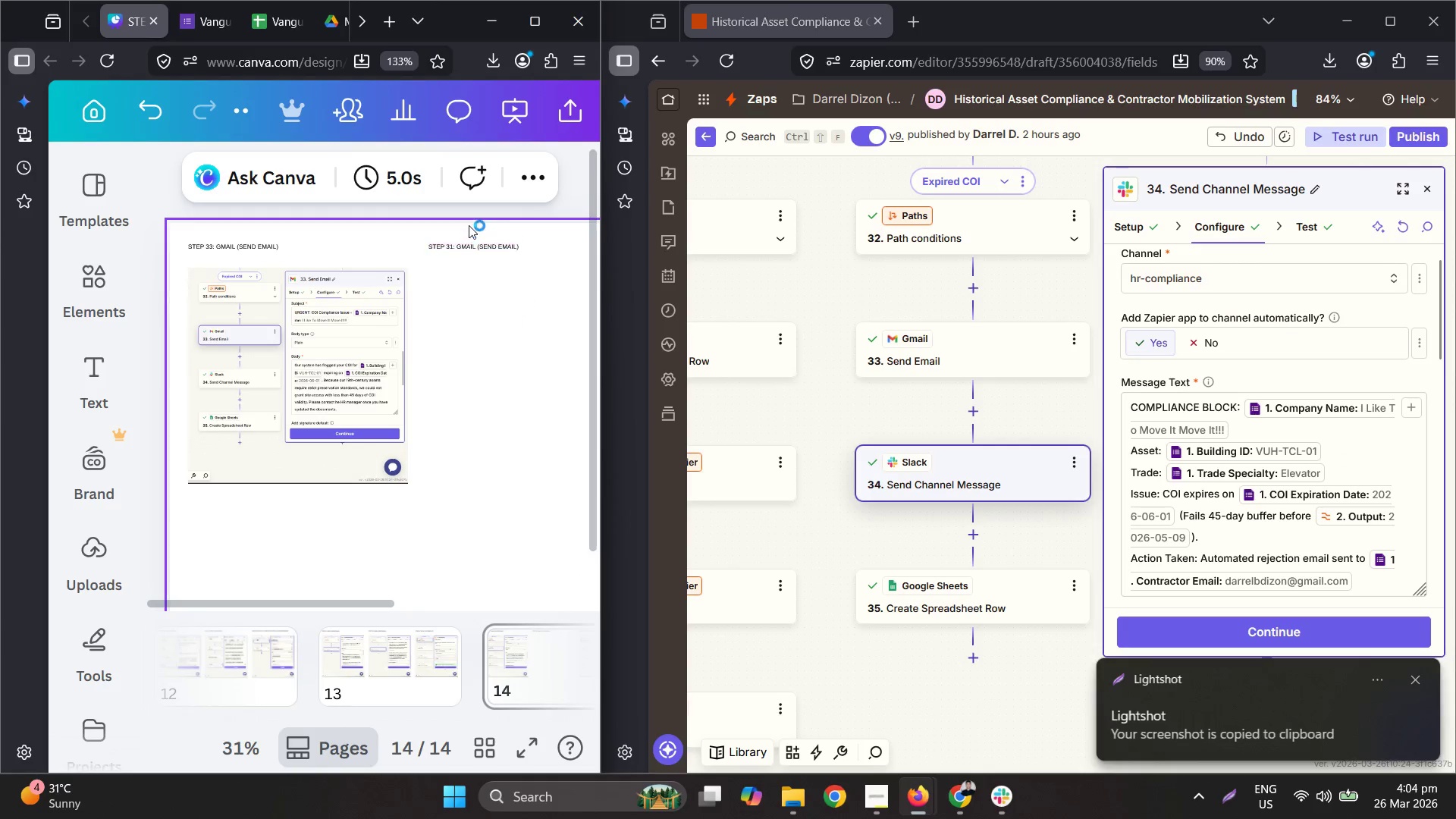 
left_click([462, 242])
 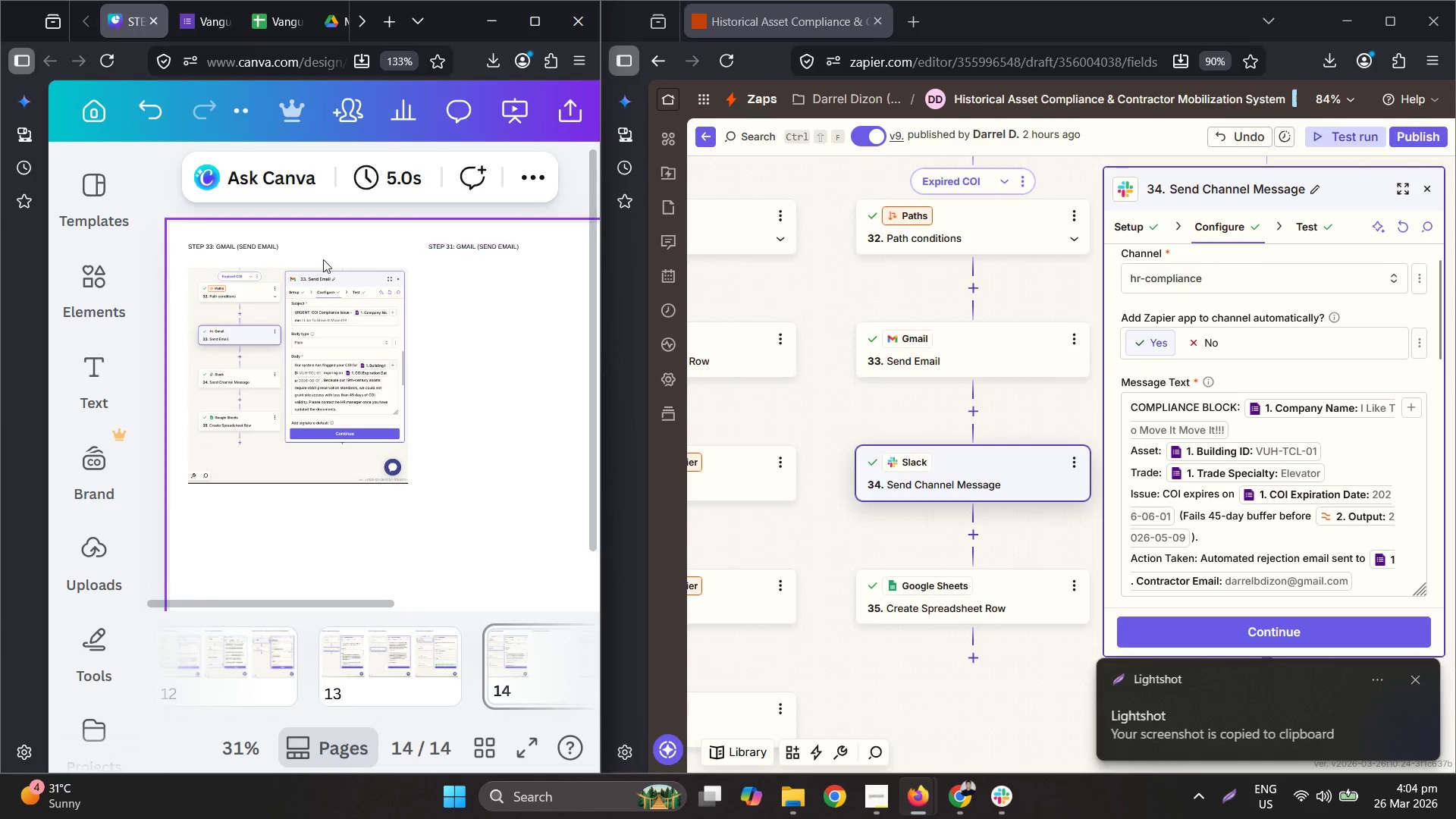 
hold_key(key=ControlLeft, duration=0.58)
scroll: coordinate [219, 251], scroll_direction: up, amount: 3.0
 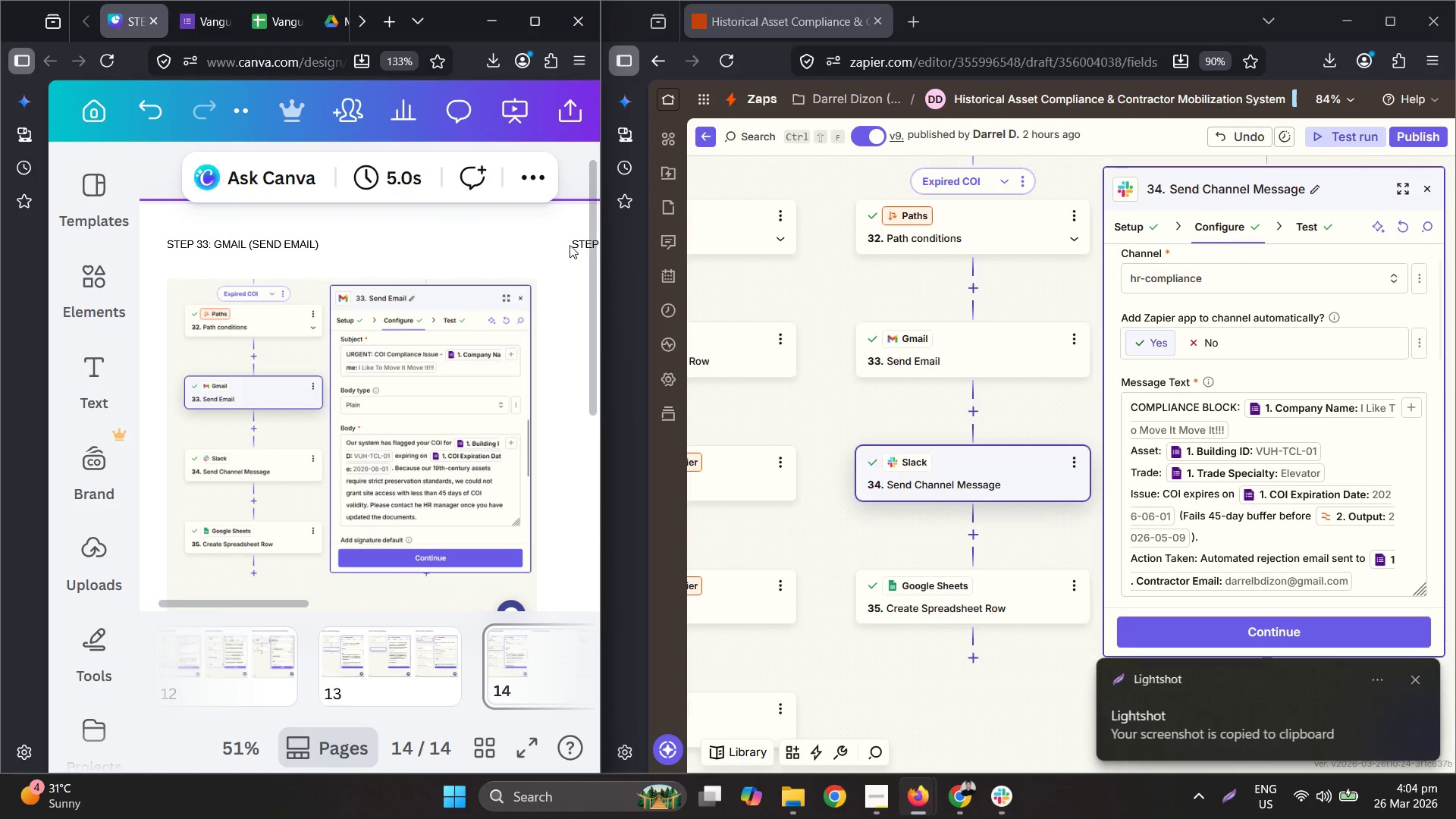 
double_click([580, 240])
 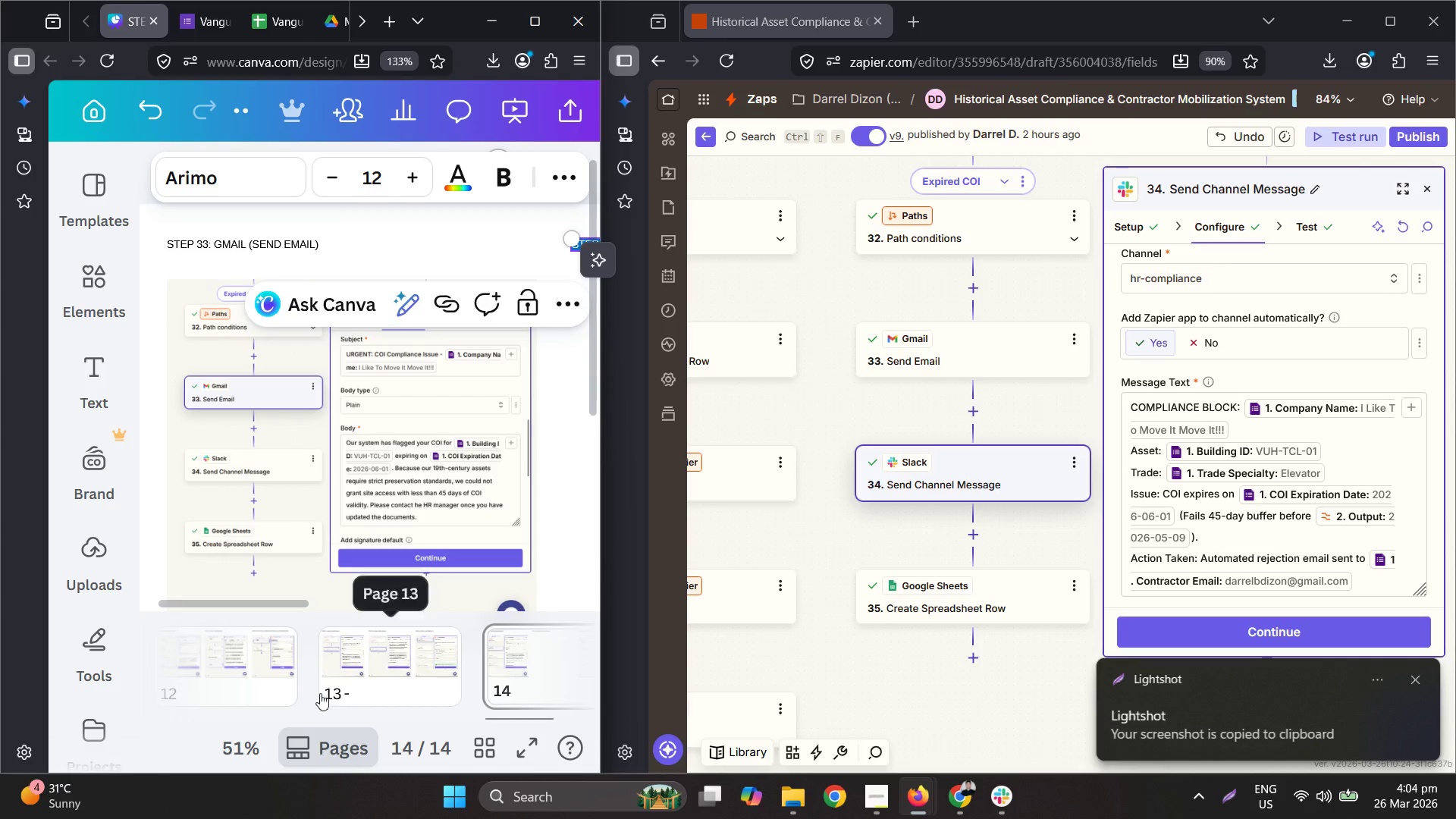 
left_click_drag(start_coordinate=[285, 602], to_coordinate=[404, 601])
 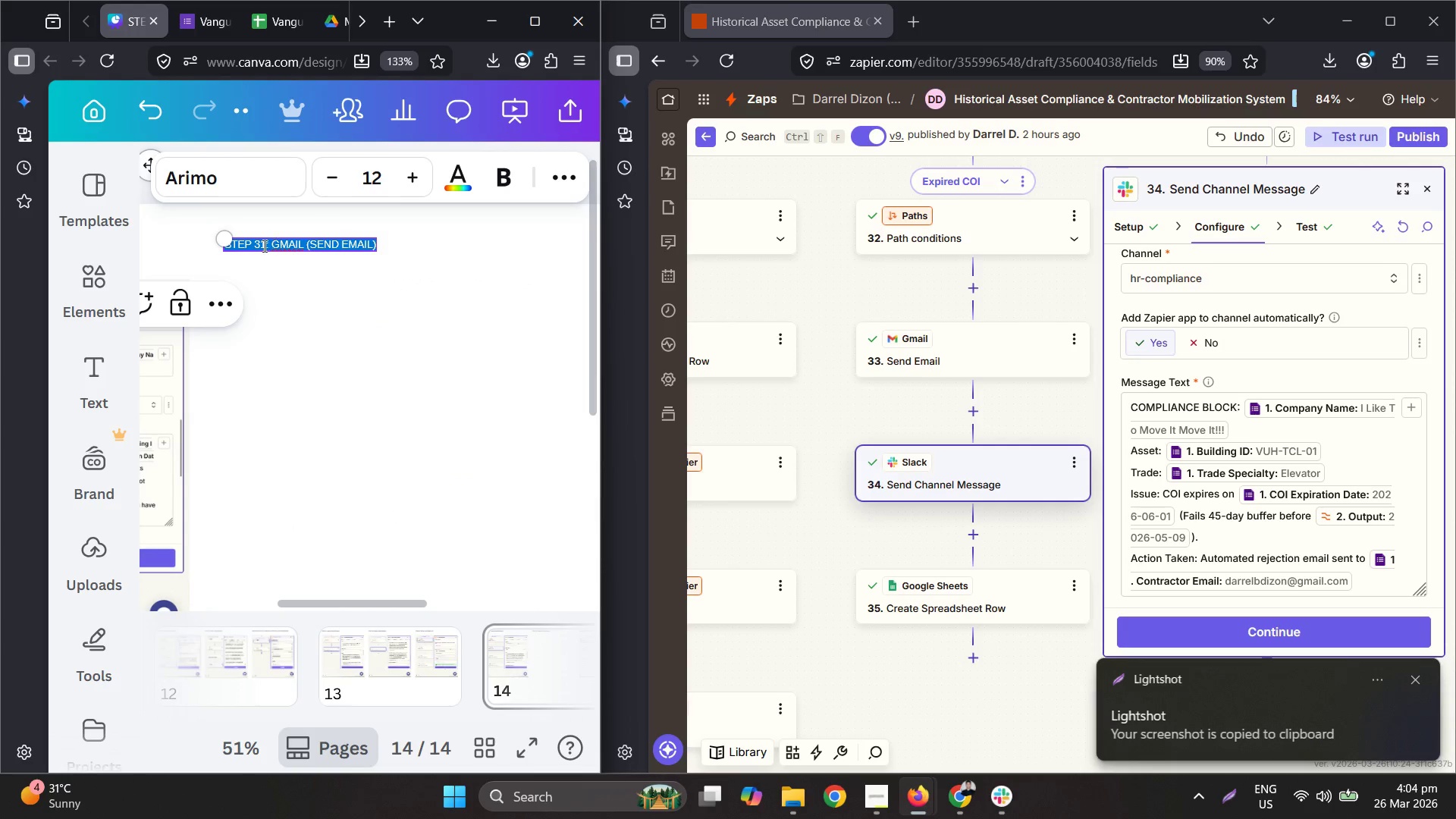 
left_click([263, 245])
 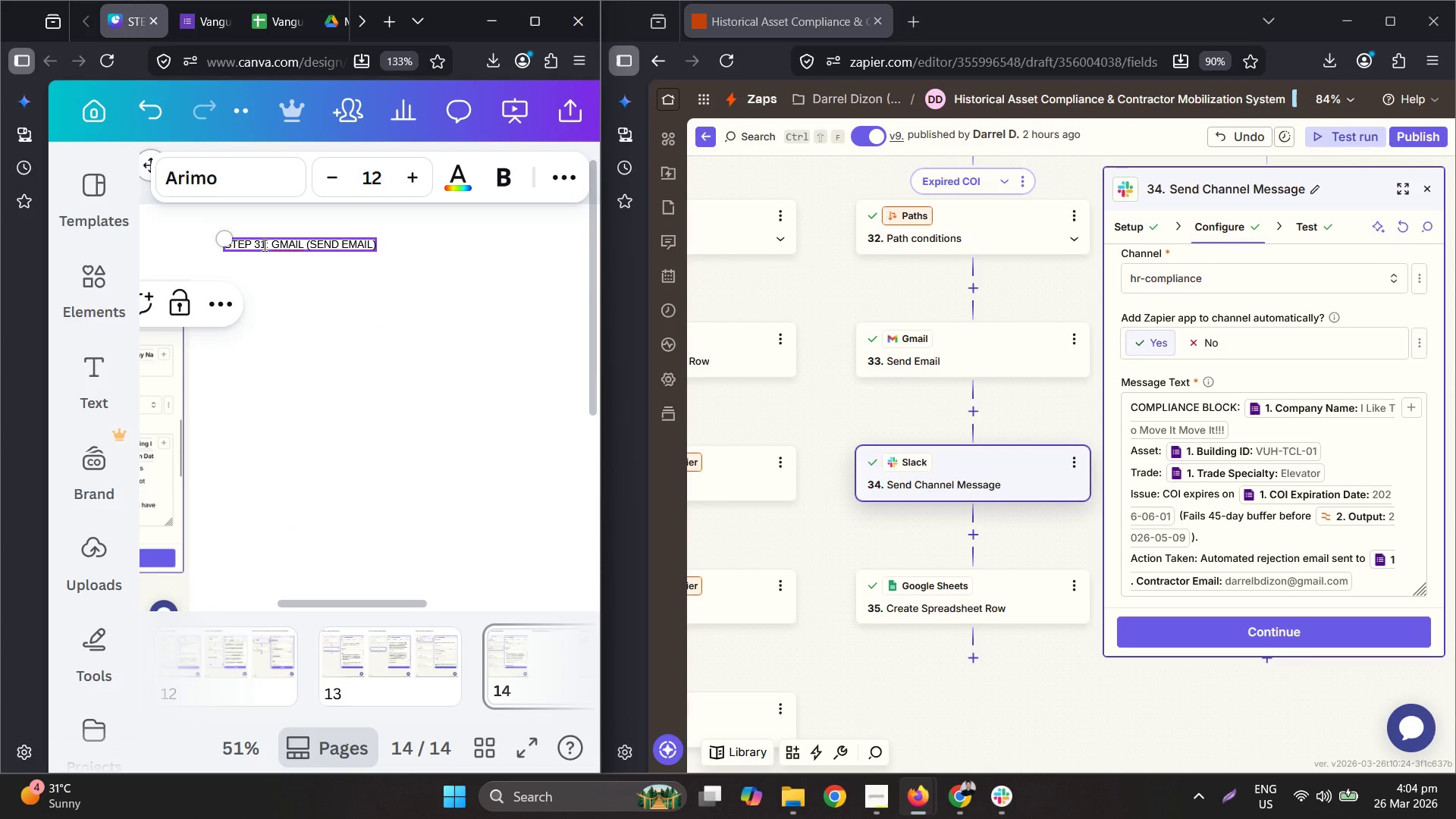 
left_click_drag(start_coordinate=[263, 245], to_coordinate=[404, 246])
 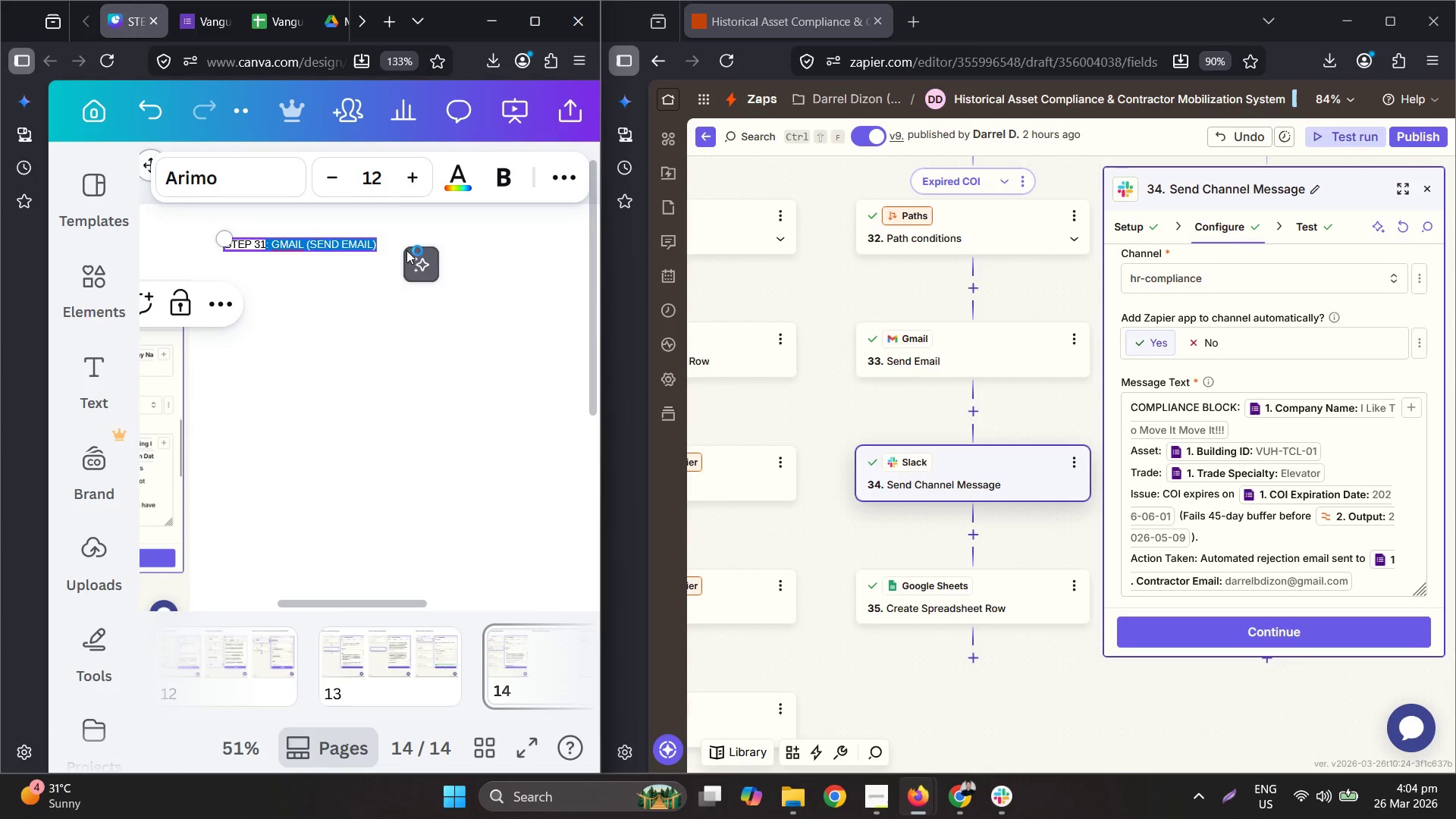 
type(4)
key(Backspace)
key(Backspace)
type(4: slack (send channel message))
 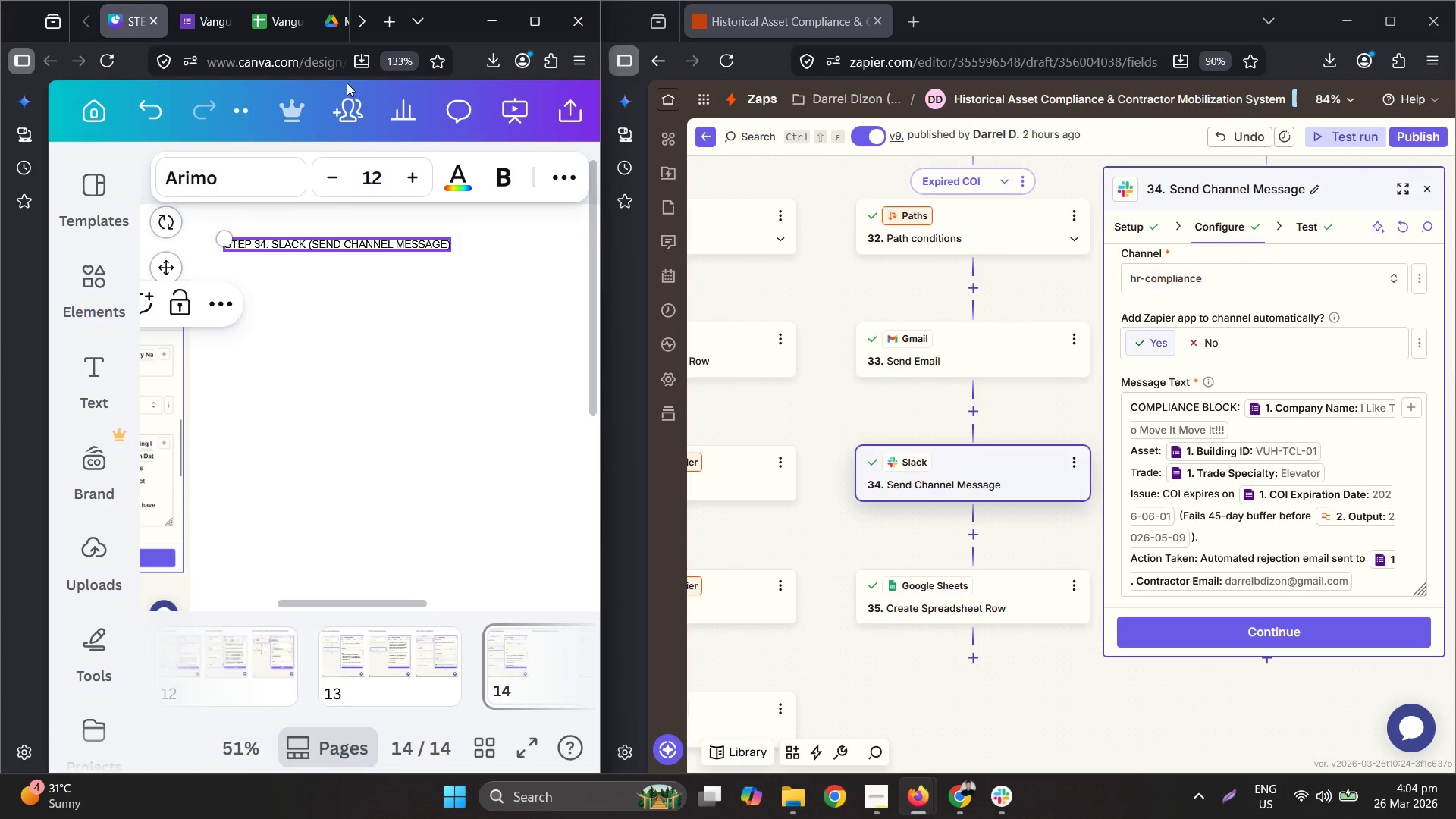 
left_click([303, 319])
 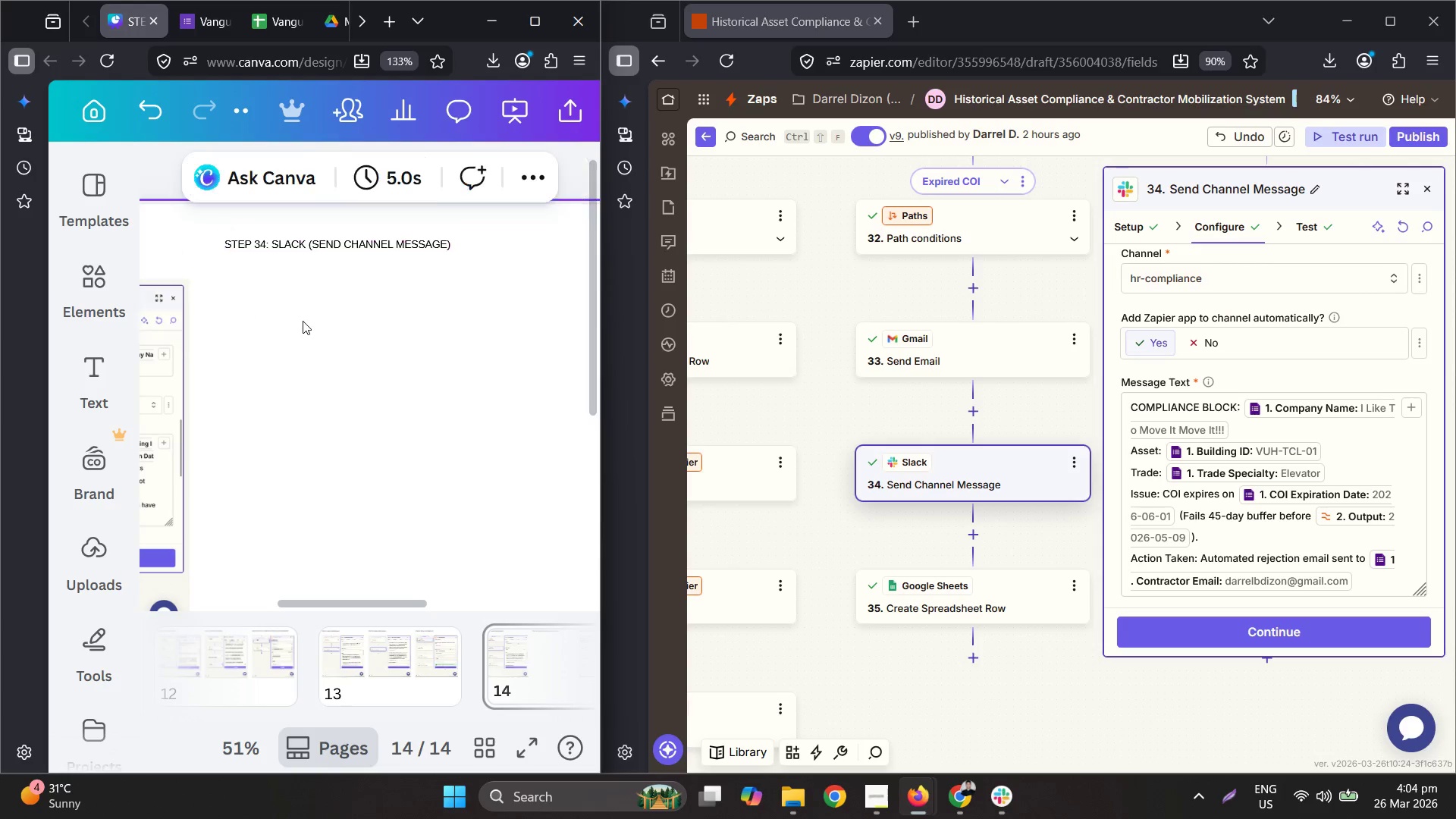 
key(Control+V)
 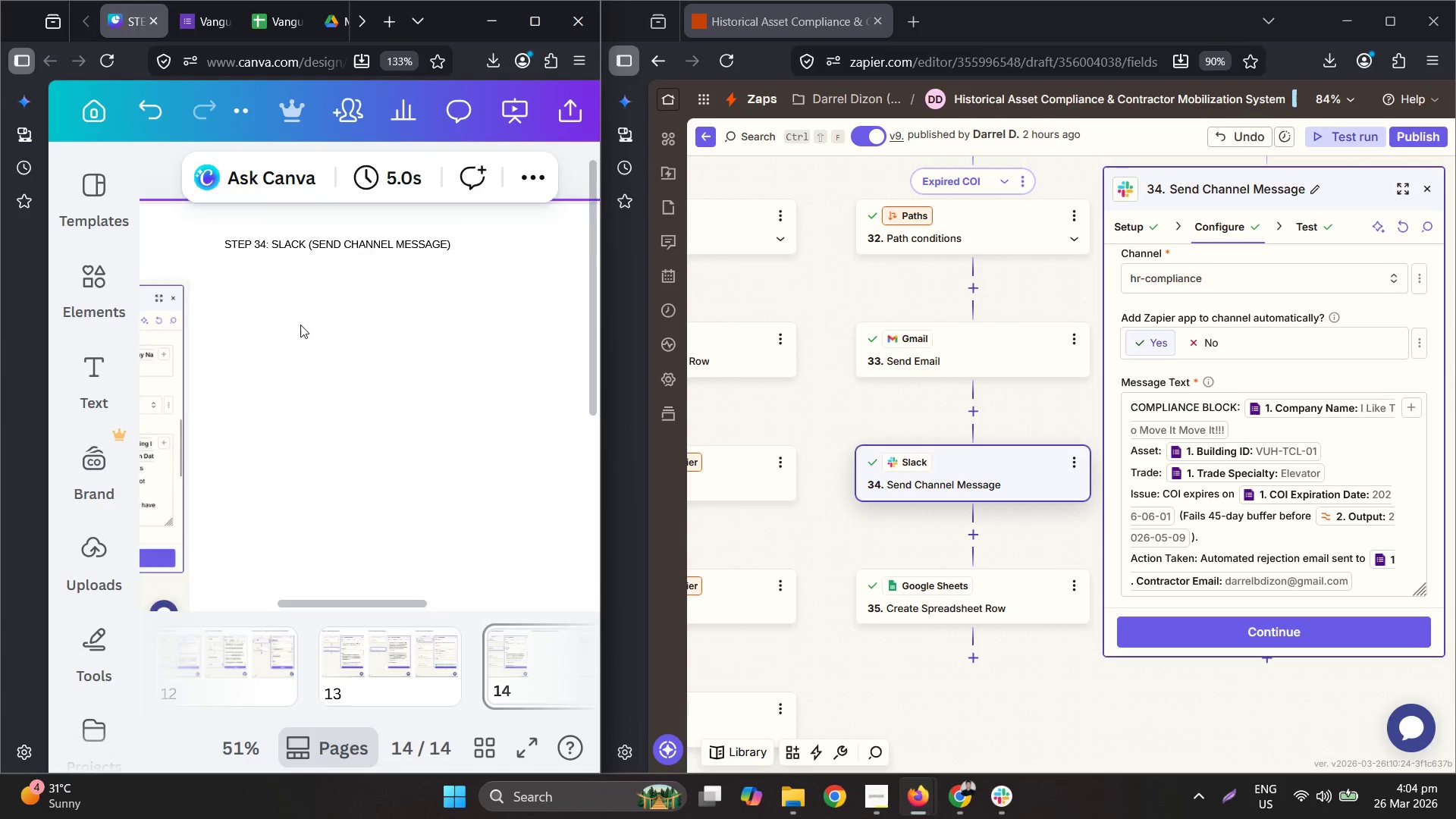 
left_click_drag(start_coordinate=[298, 377], to_coordinate=[318, 349])
 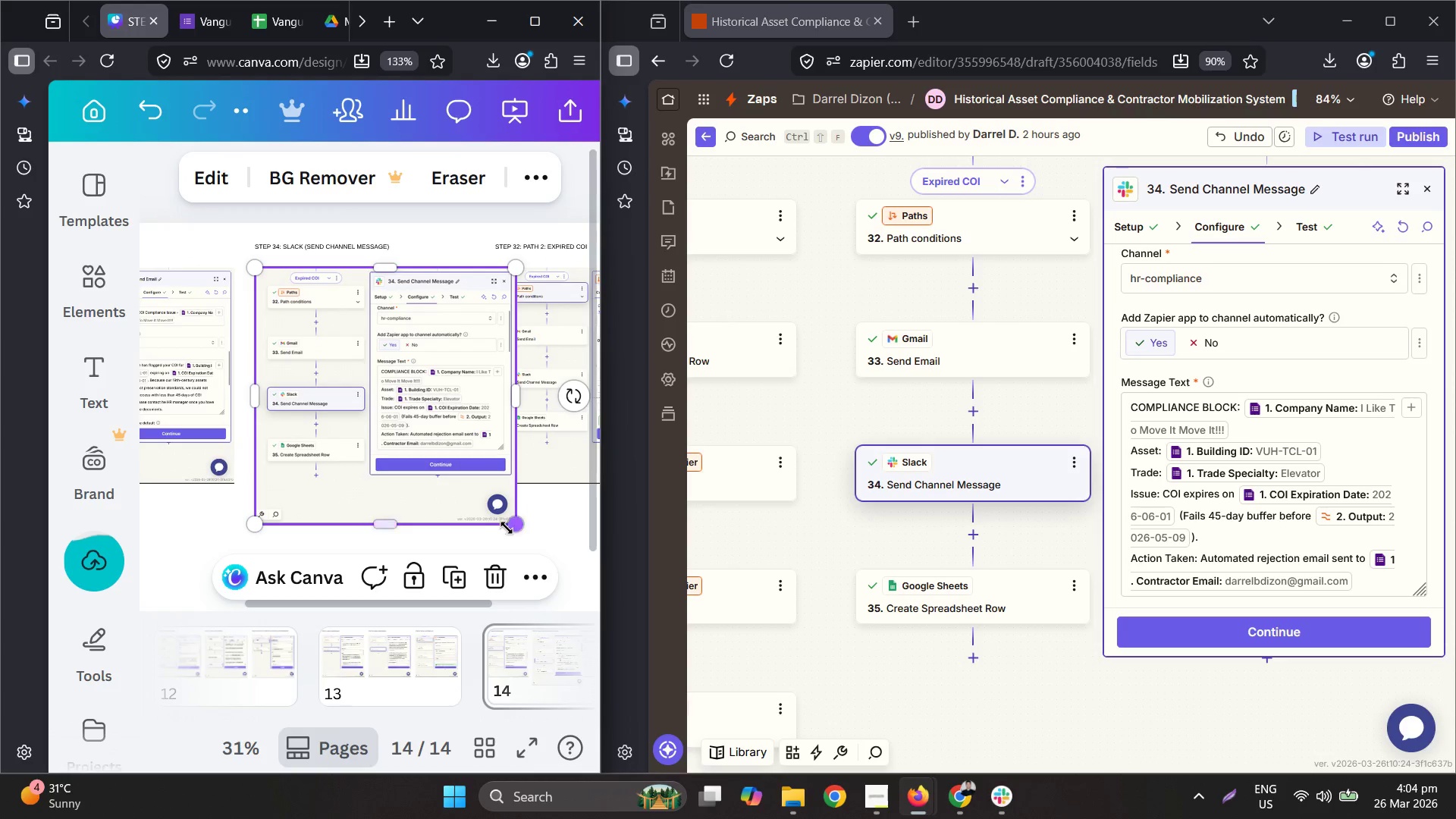 
scroll: coordinate [301, 327], scroll_direction: down, amount: 3.0
 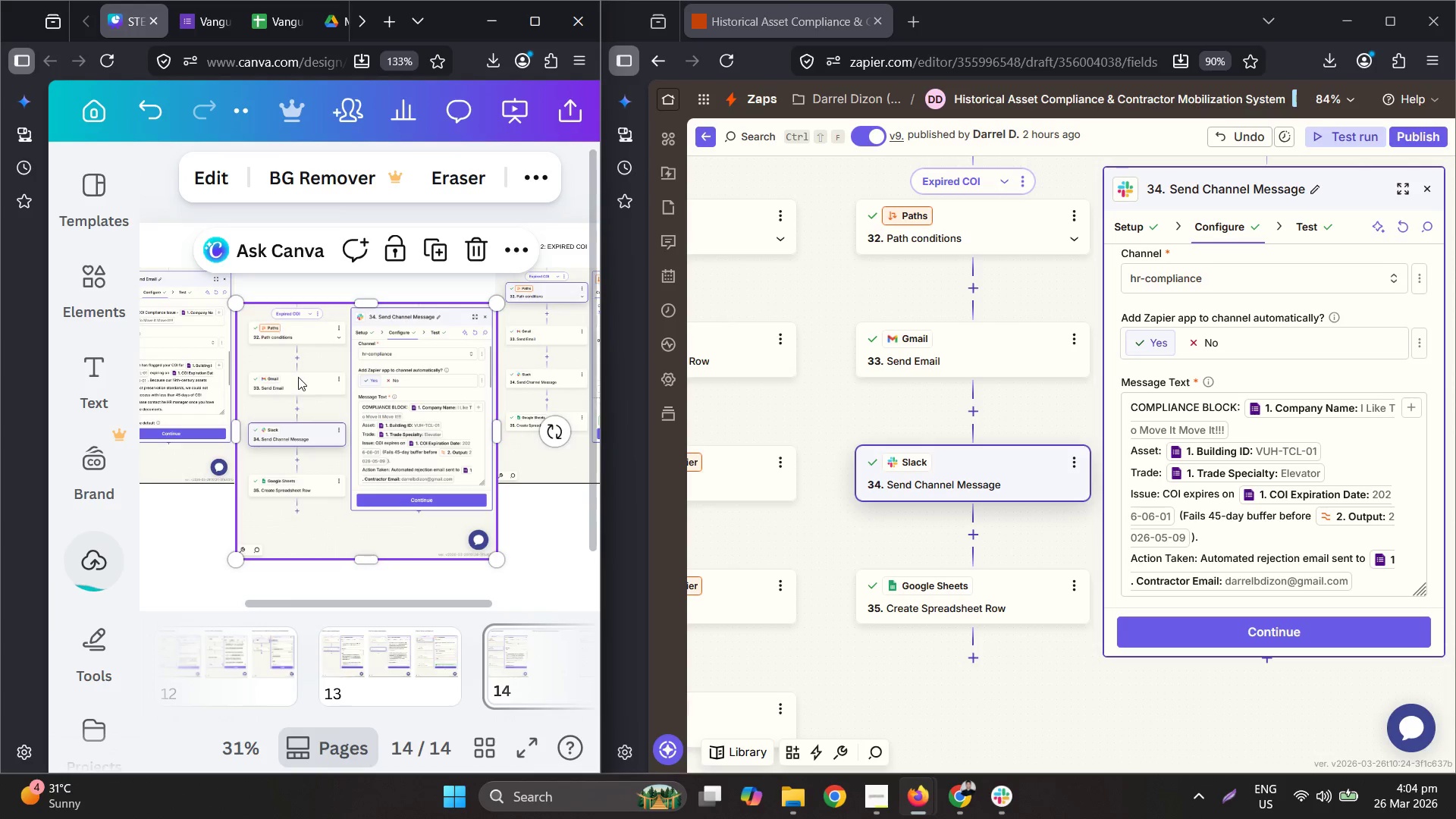 
left_click_drag(start_coordinate=[508, 528], to_coordinate=[460, 492])
 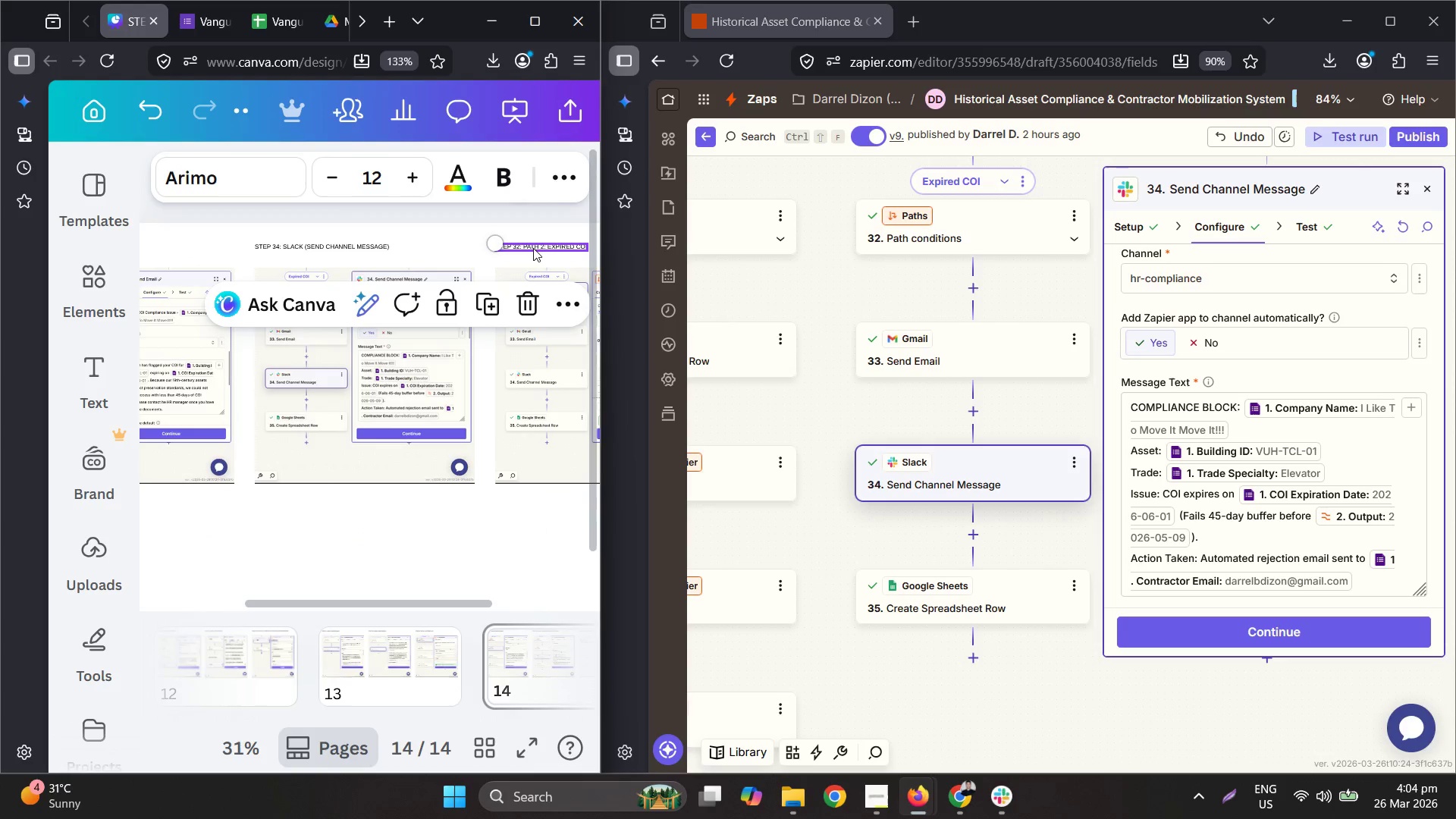 
hold_key(key=ControlLeft, duration=0.67)
scroll: coordinate [533, 249], scroll_direction: up, amount: 3.0
 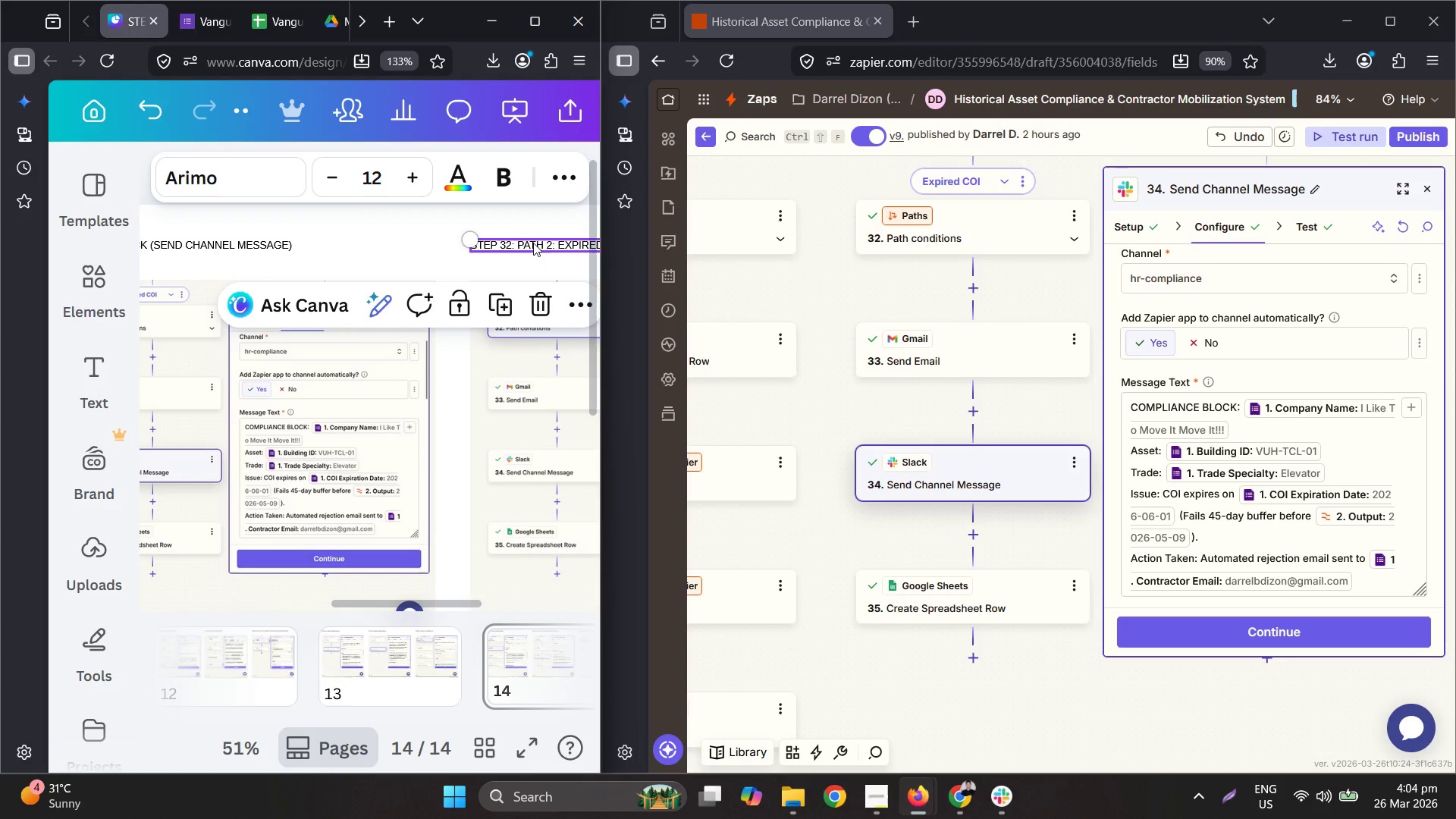 
left_click([533, 241])
 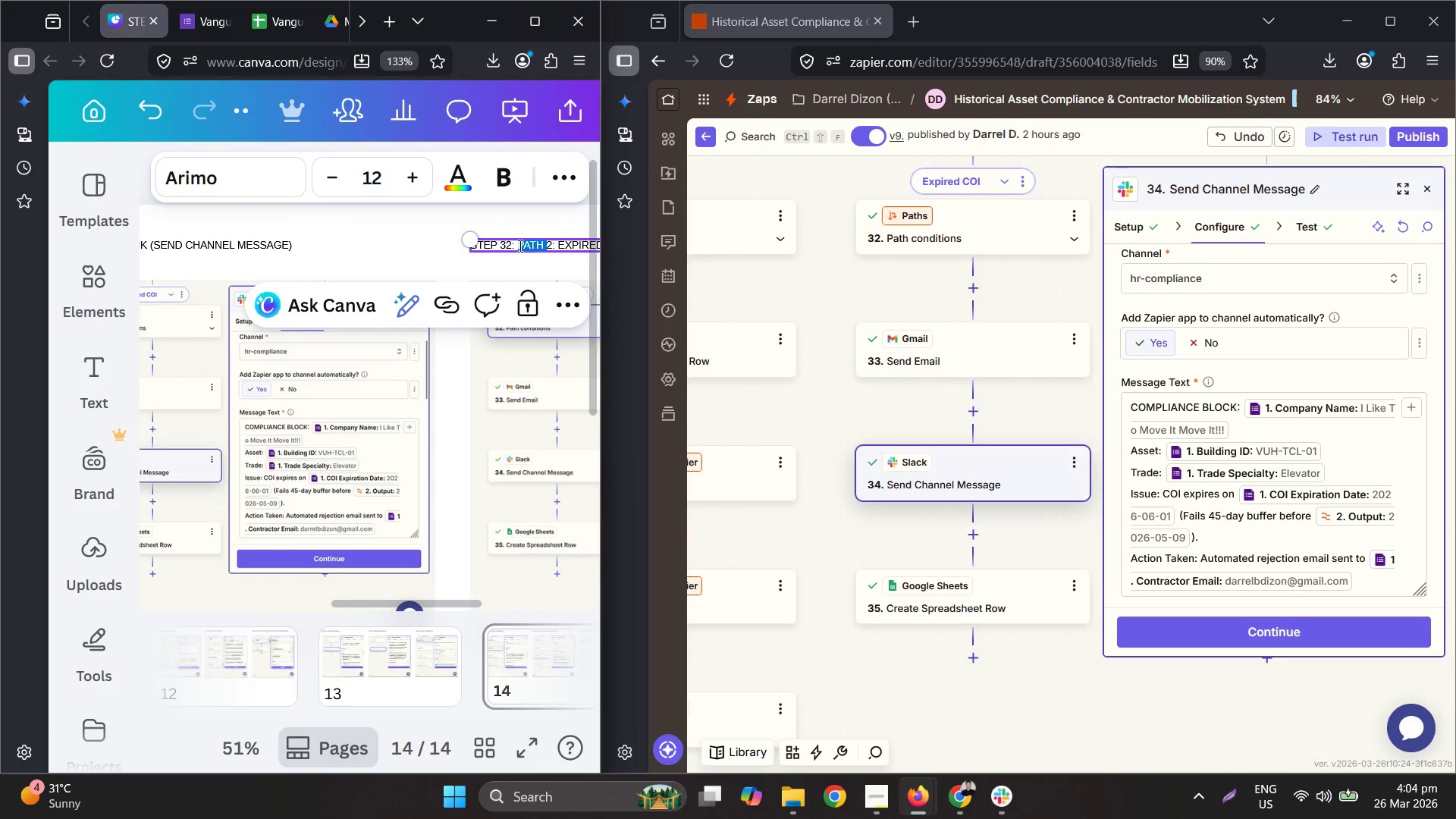 
triple_click([513, 249])
 